 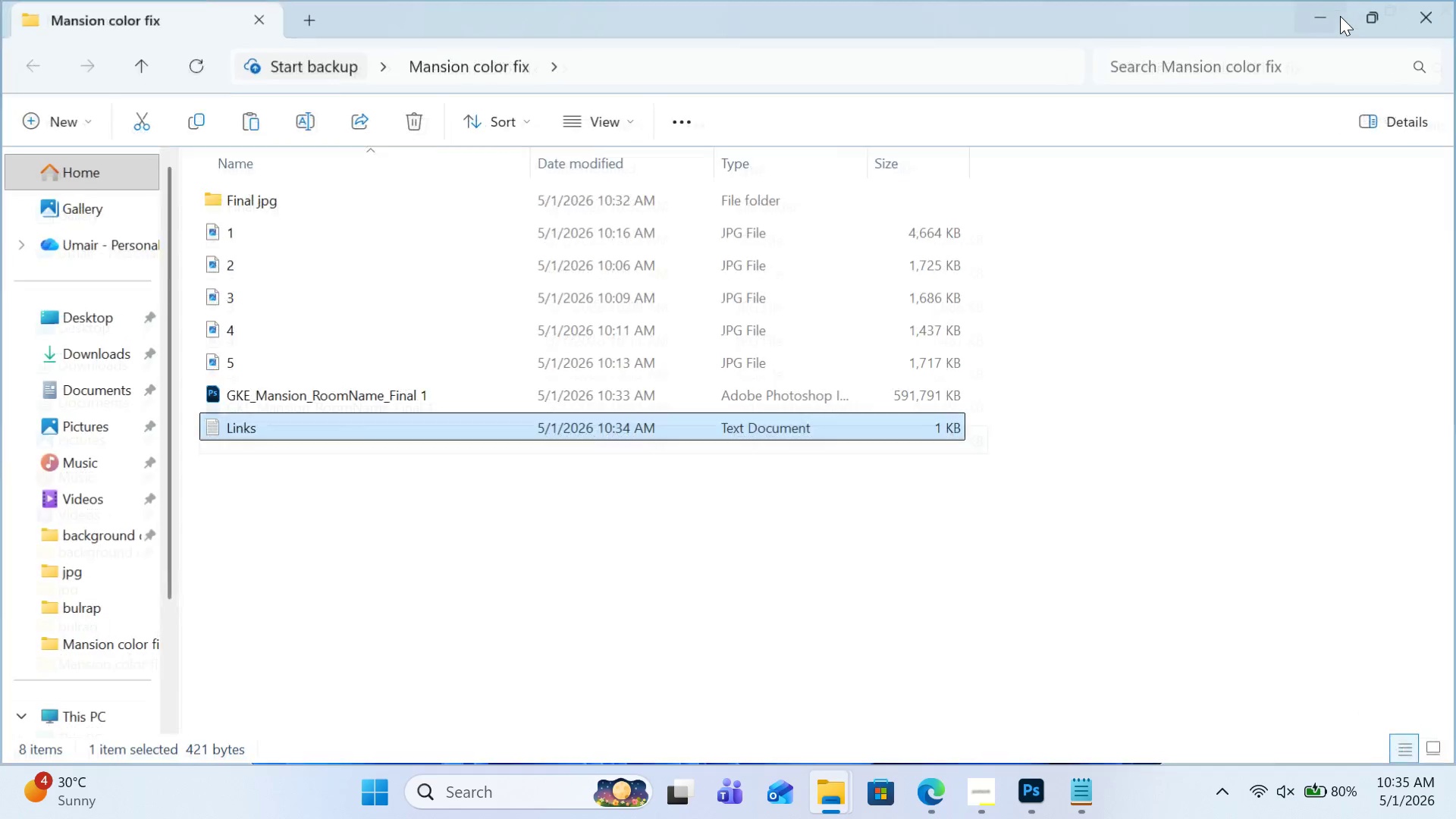 
left_click([1319, 19])
 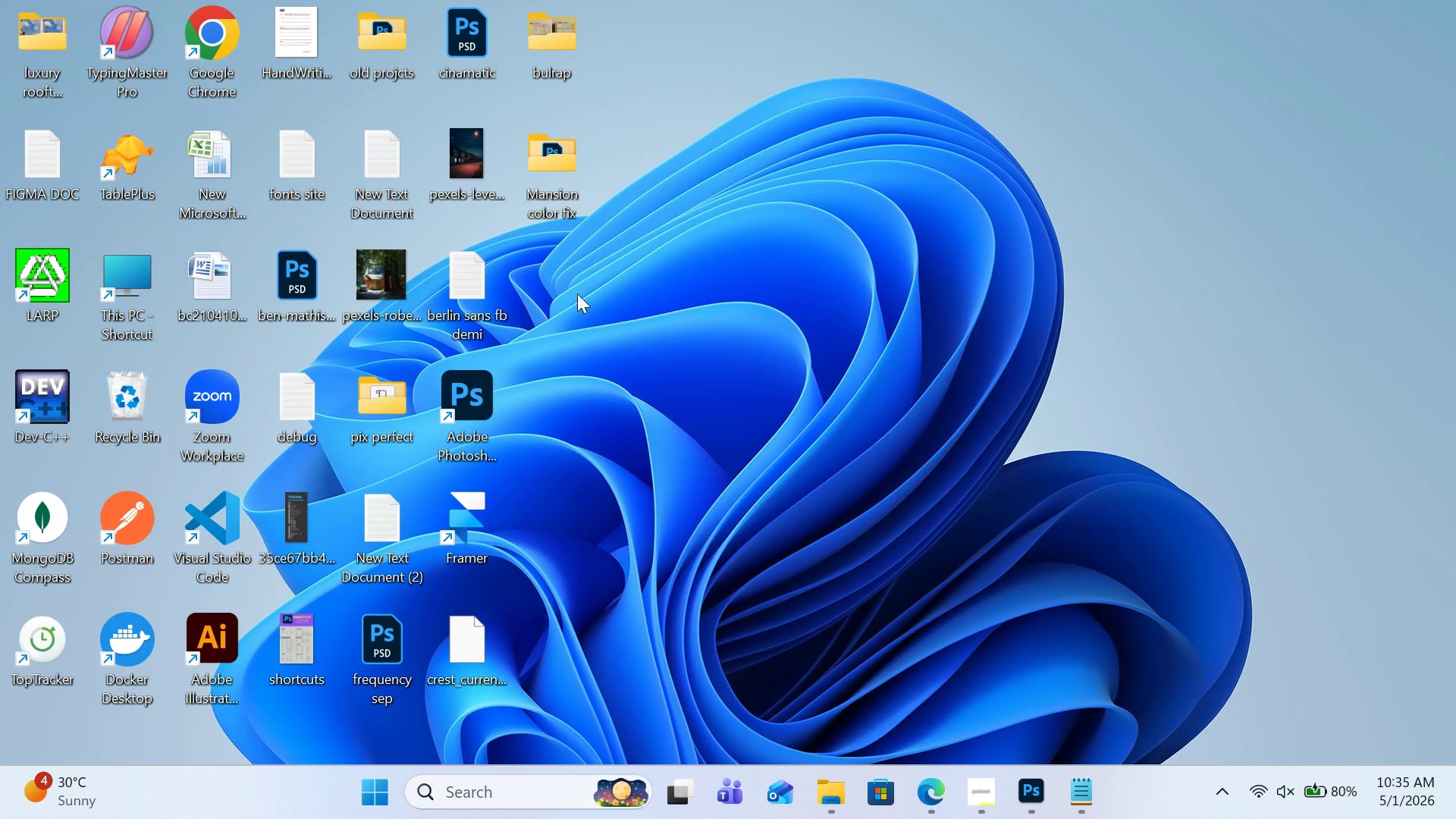 
double_click([582, 157])
 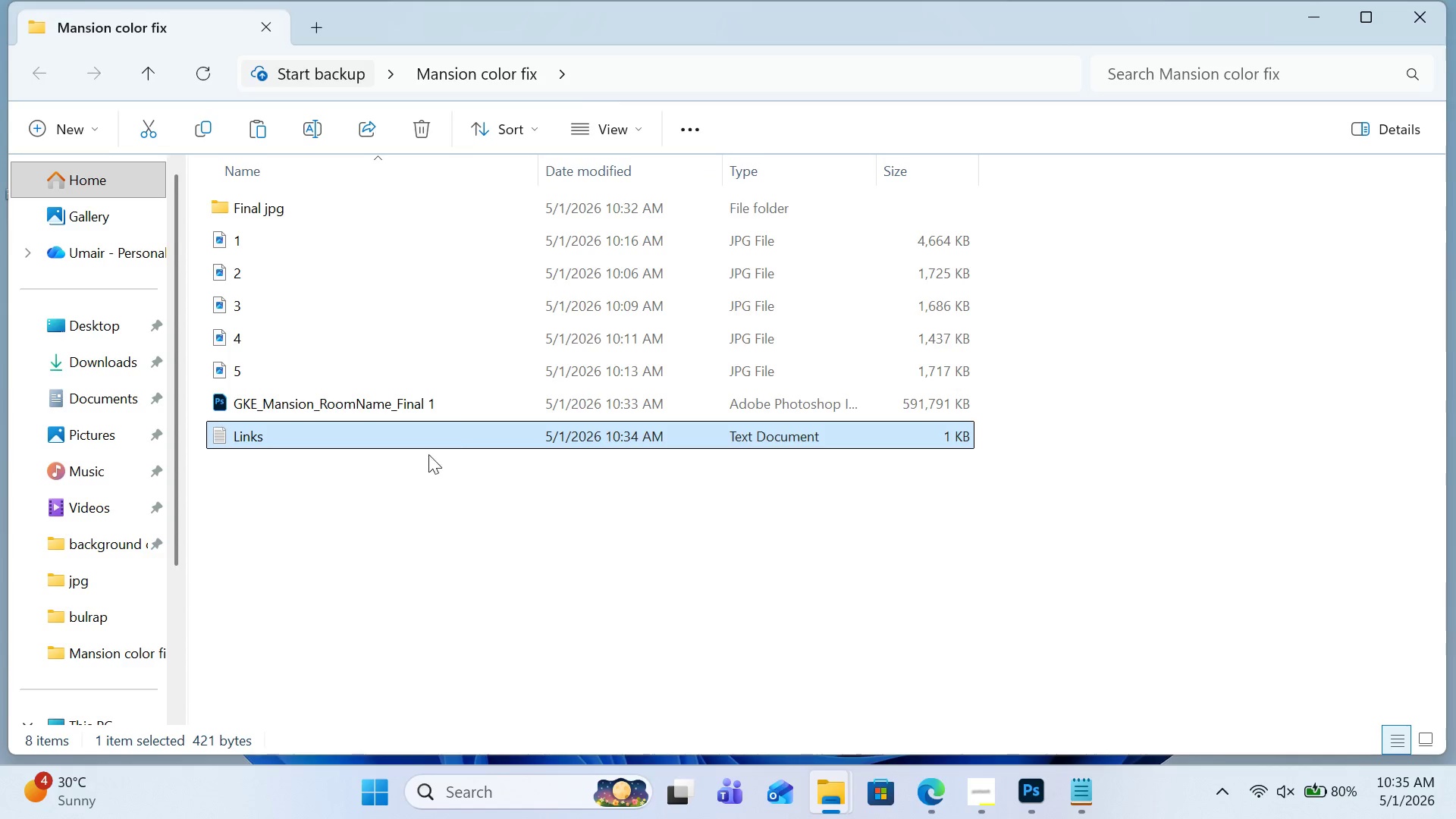 
left_click([429, 484])
 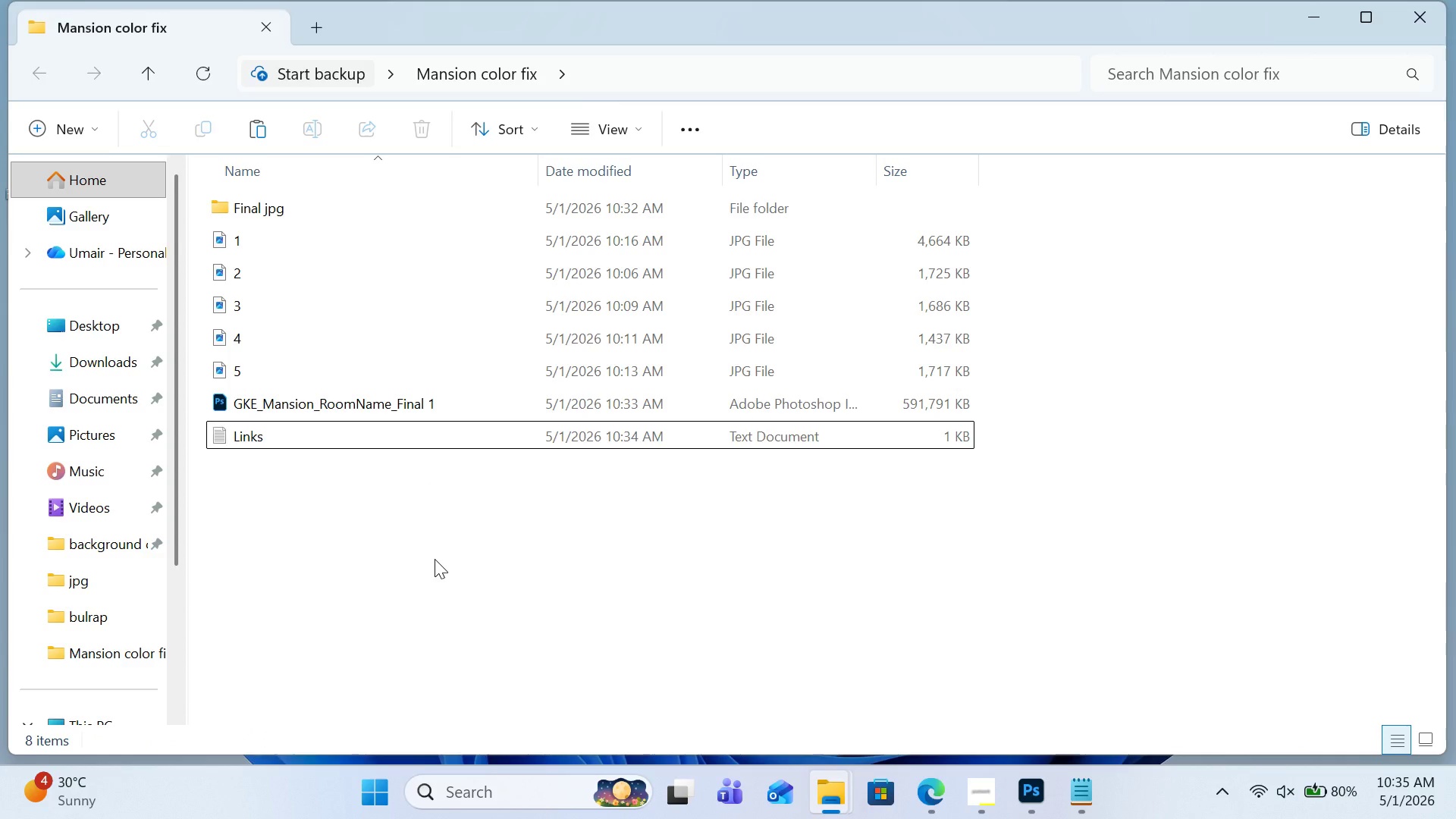 
double_click([435, 559])
 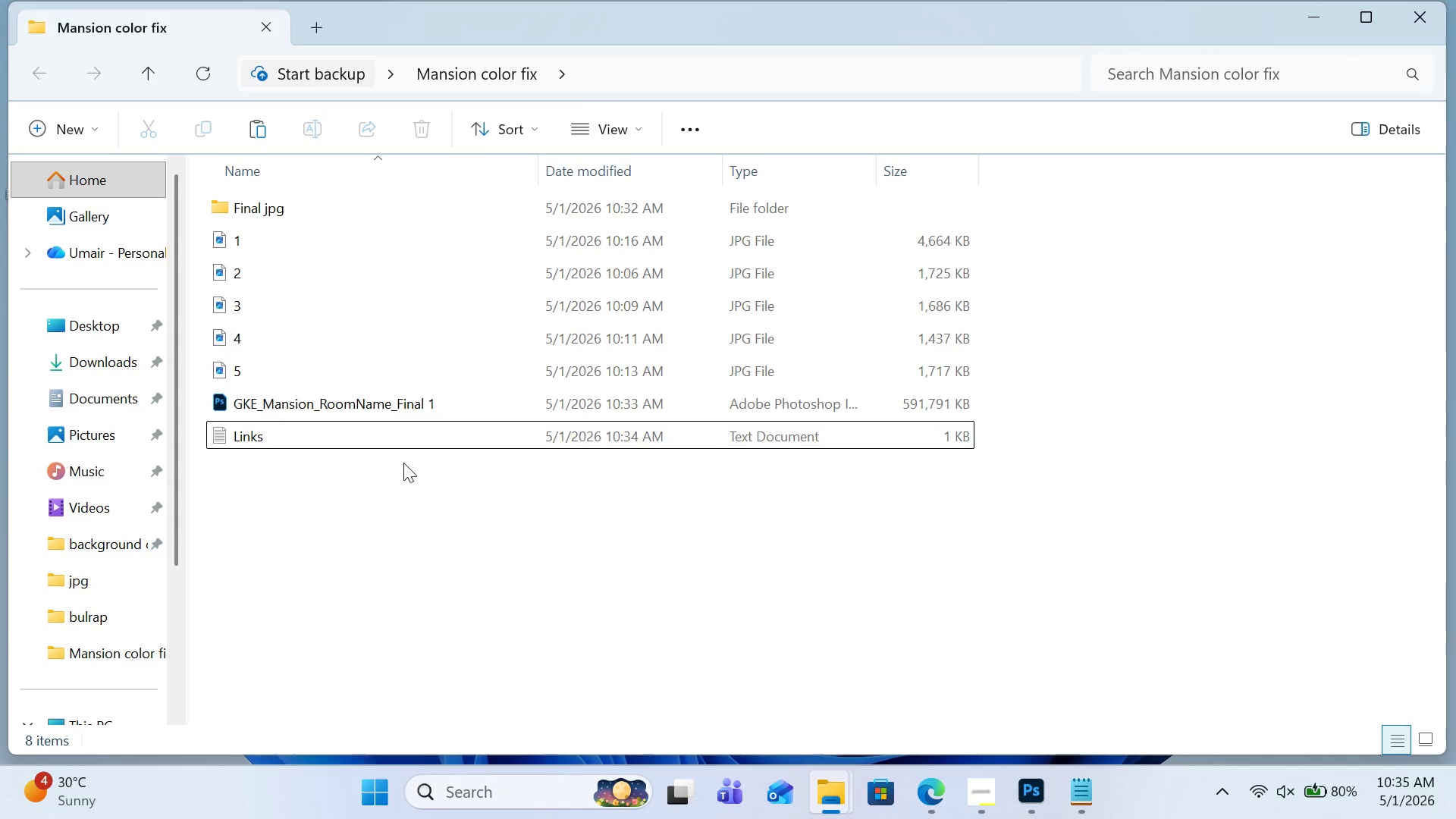 
left_click([298, 274])
 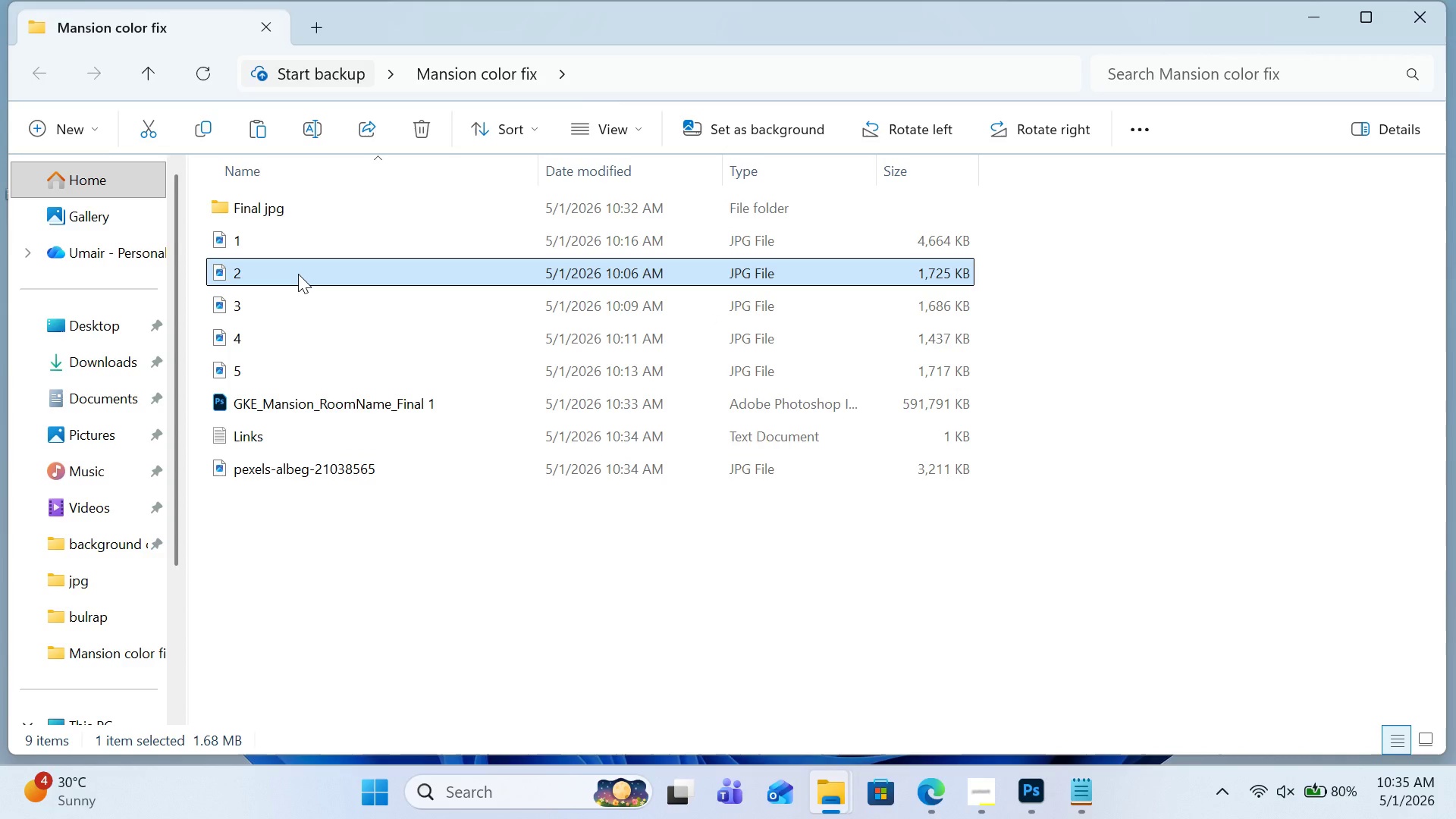 
key(Delete)
 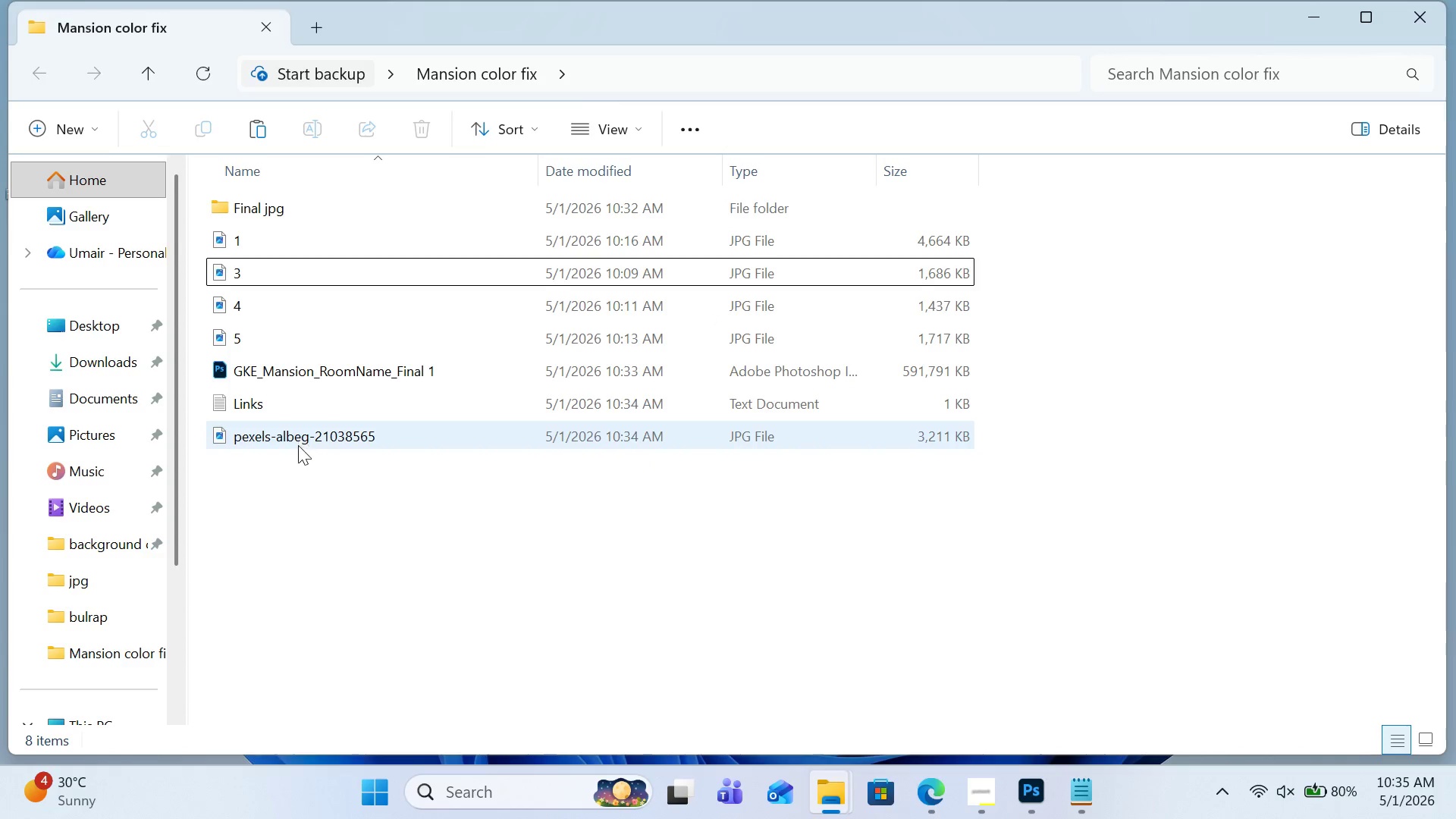 
left_click([298, 445])
 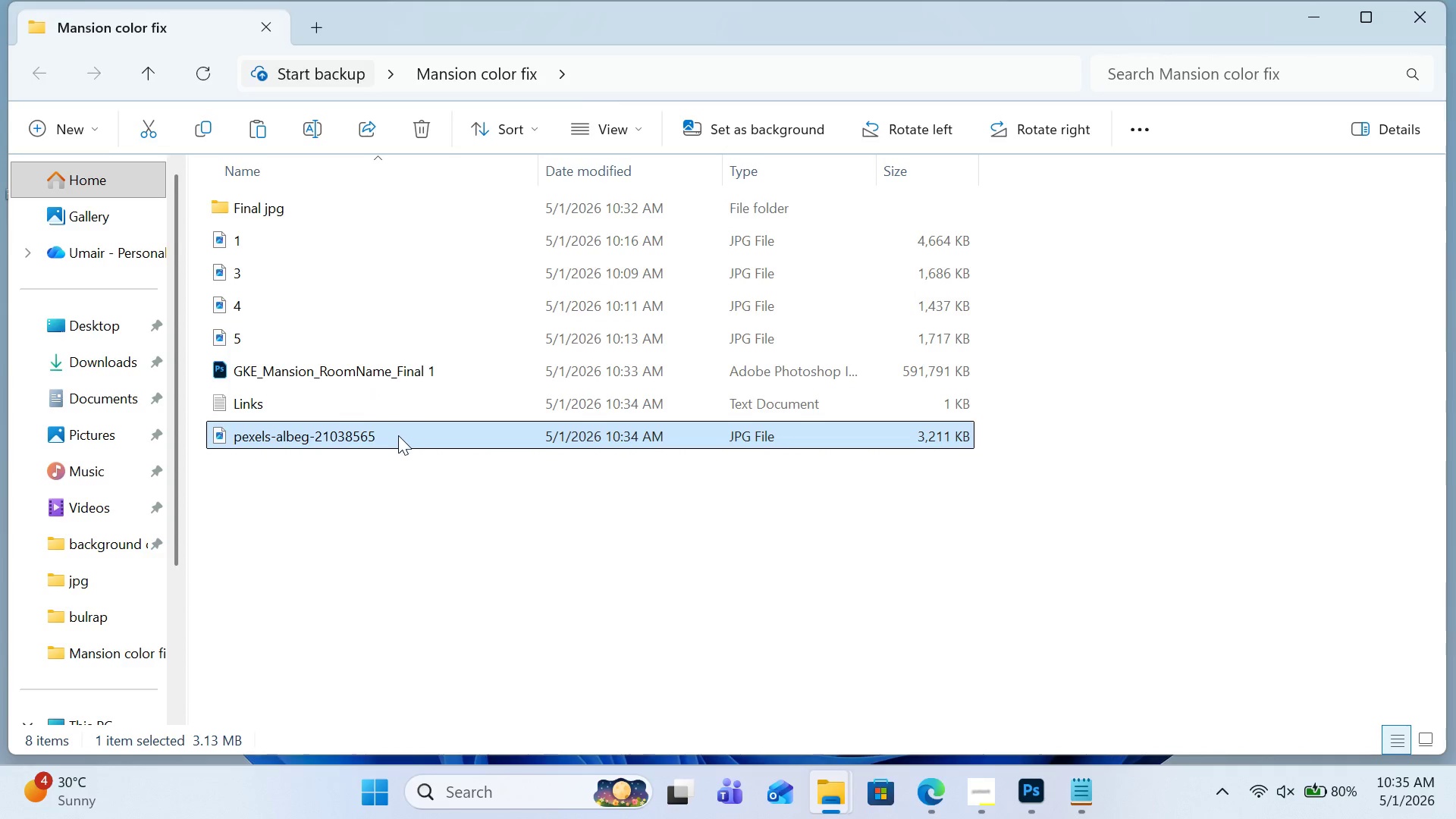 
double_click([398, 435])
 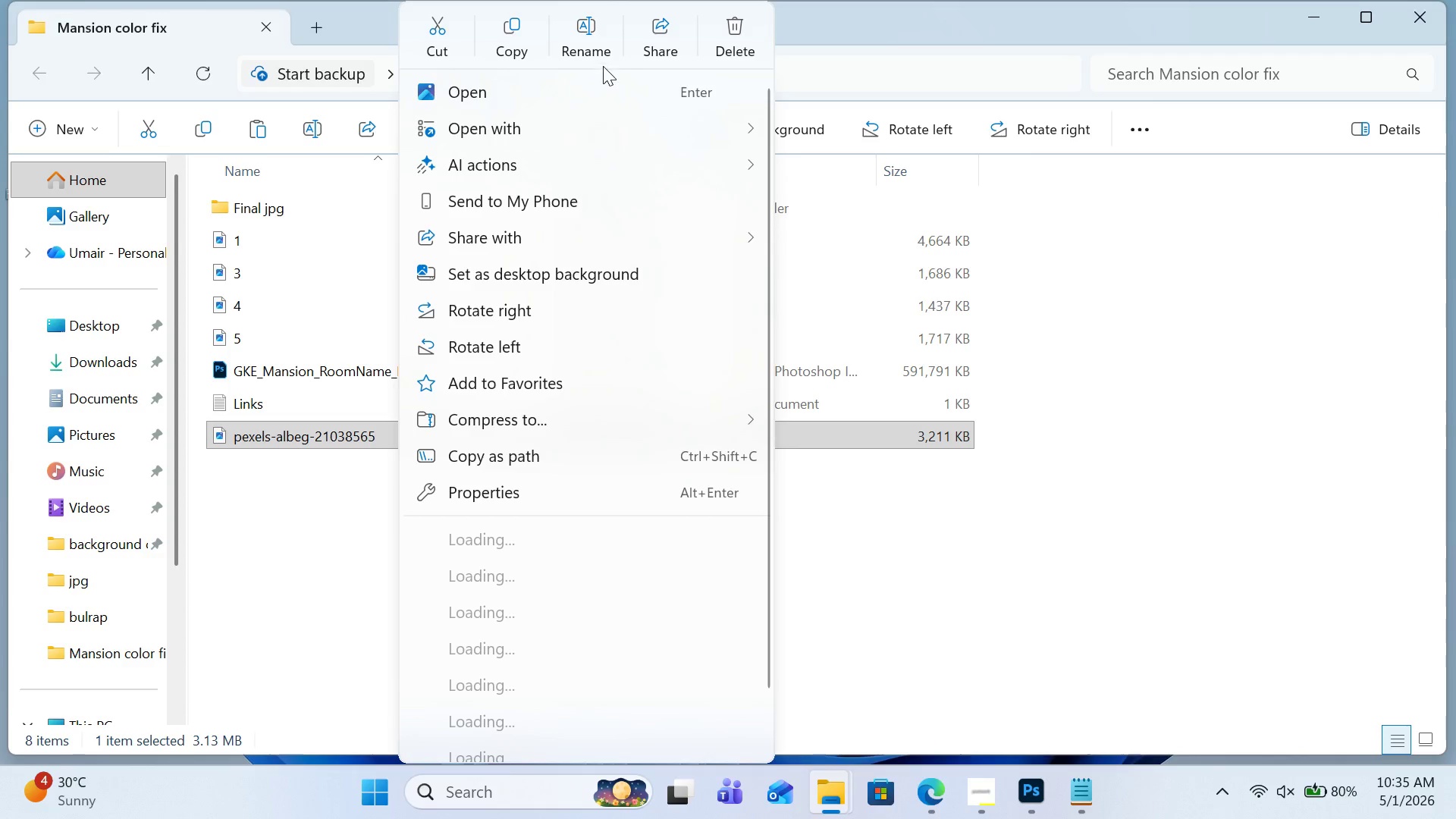 
left_click([601, 47])
 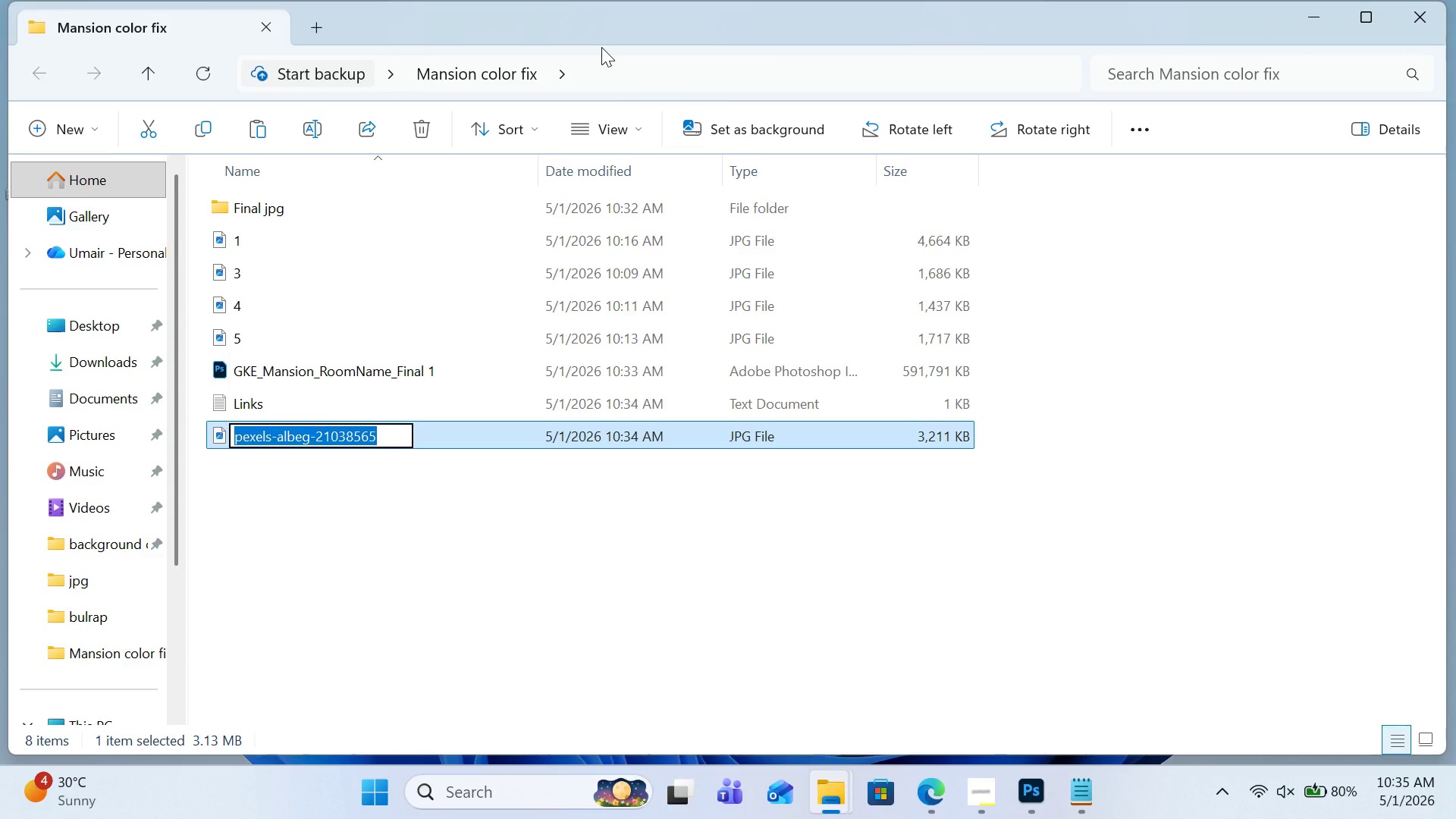 
key(2)
 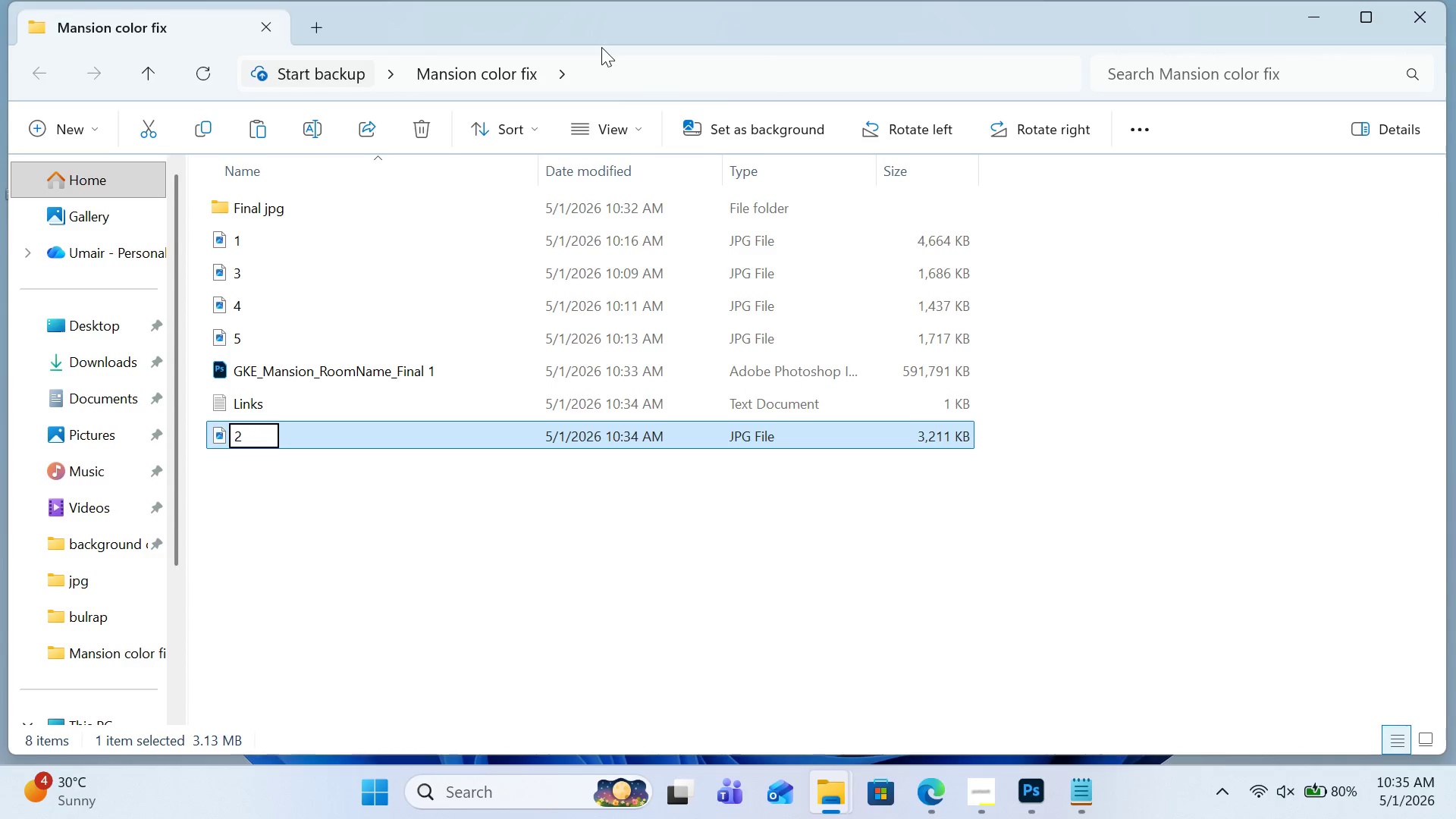 
key(Enter)
 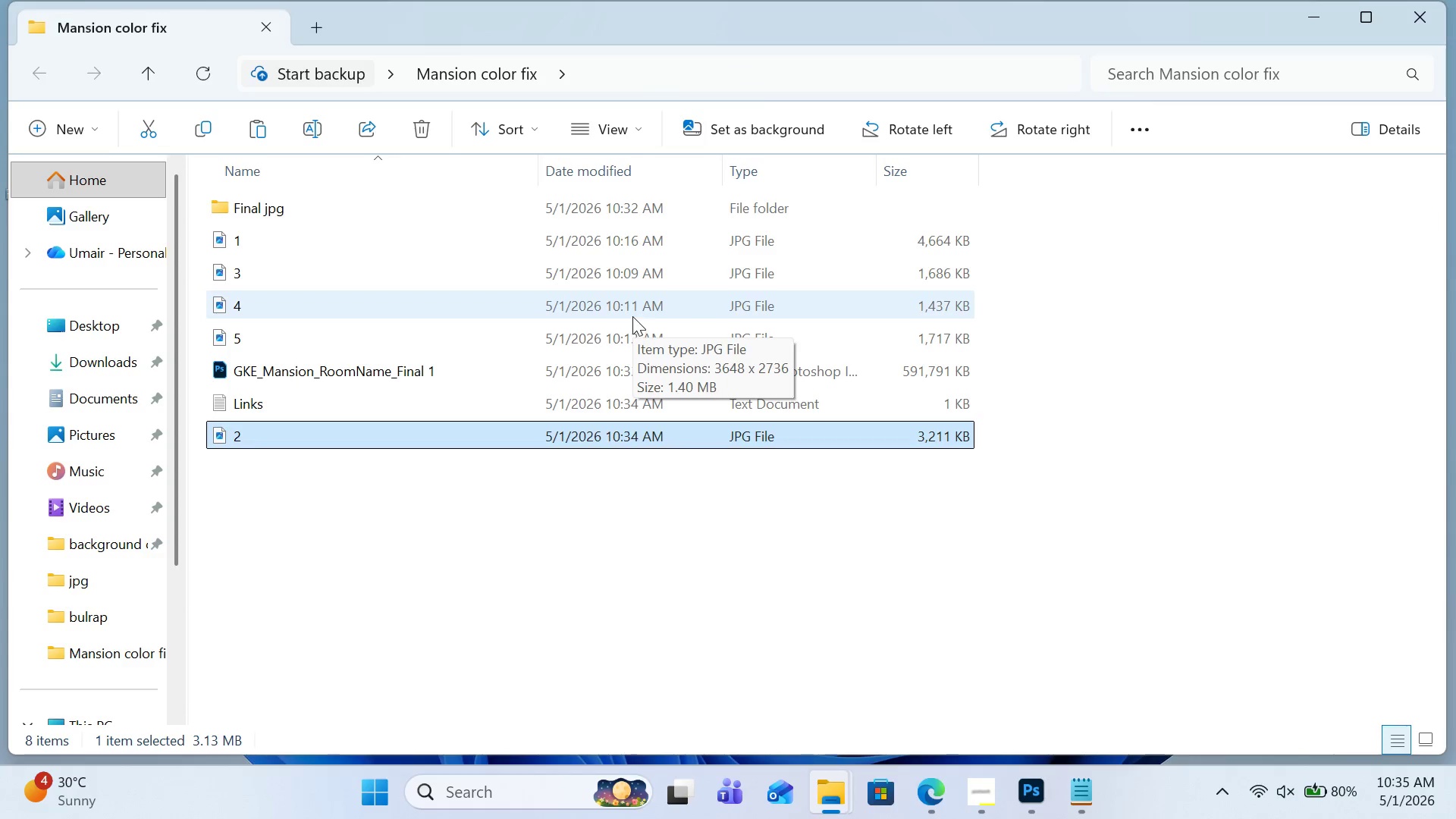 
wait(24.66)
 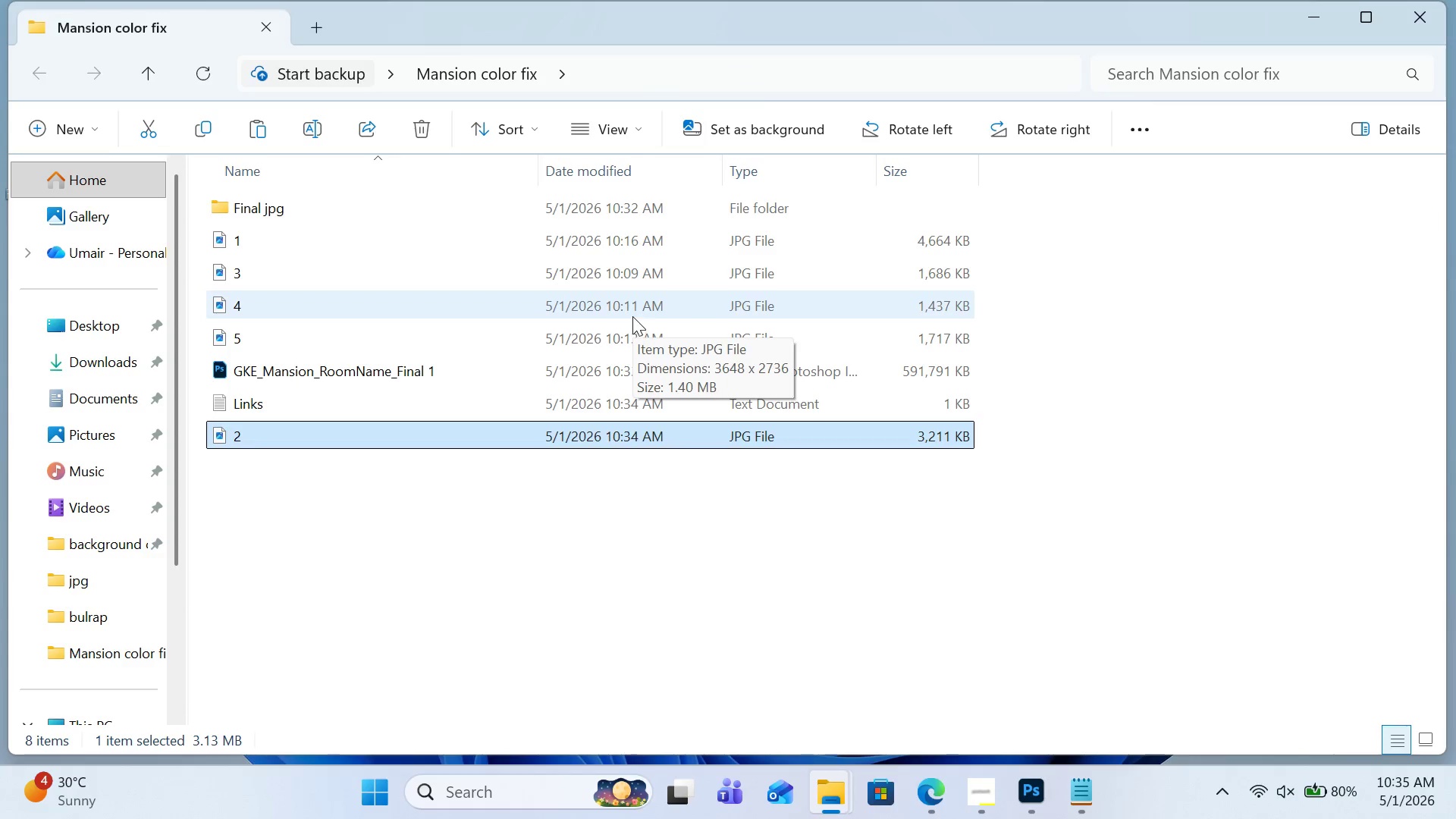 
left_click([1050, 789])
 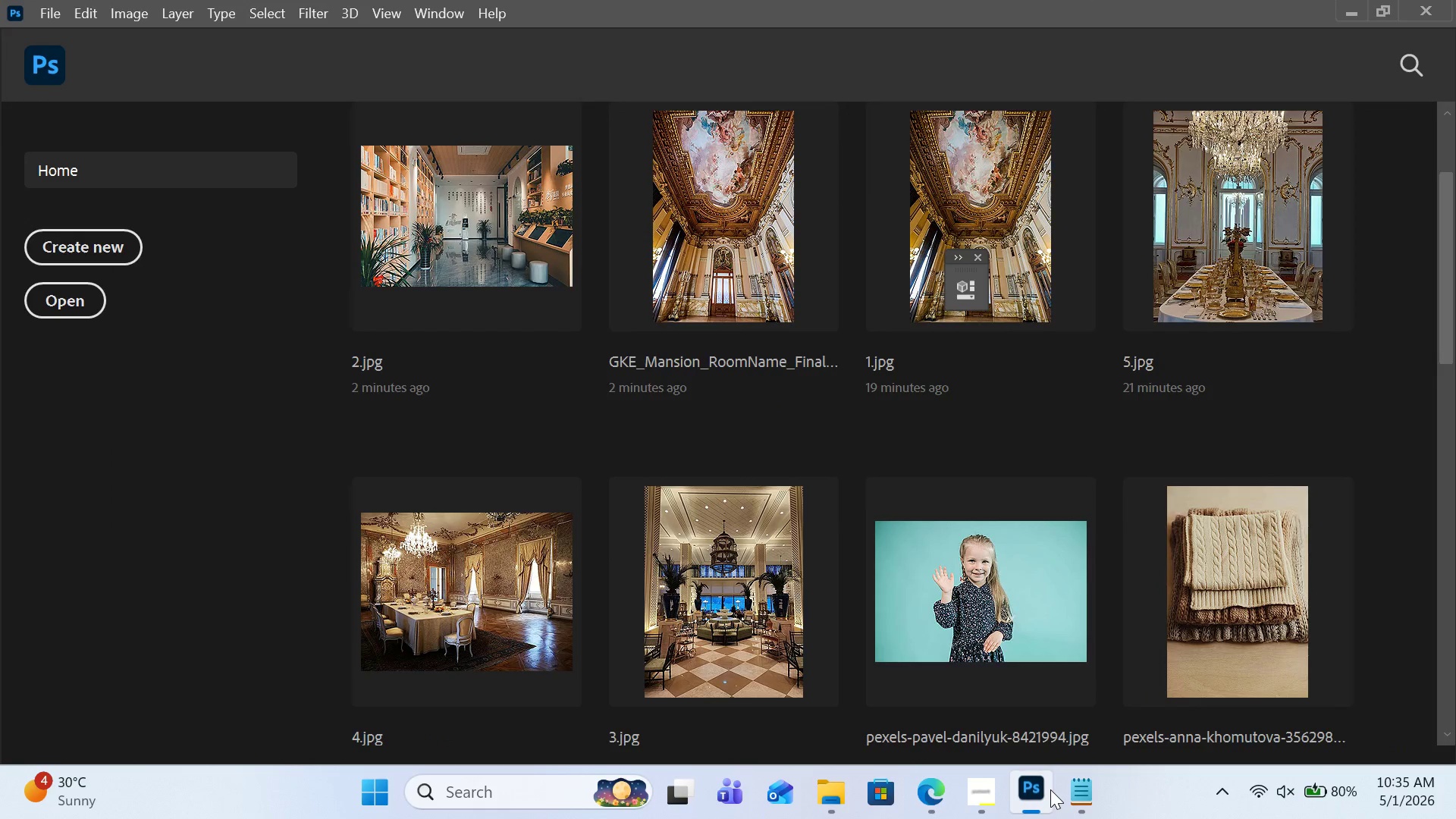 
left_click([1050, 789])
 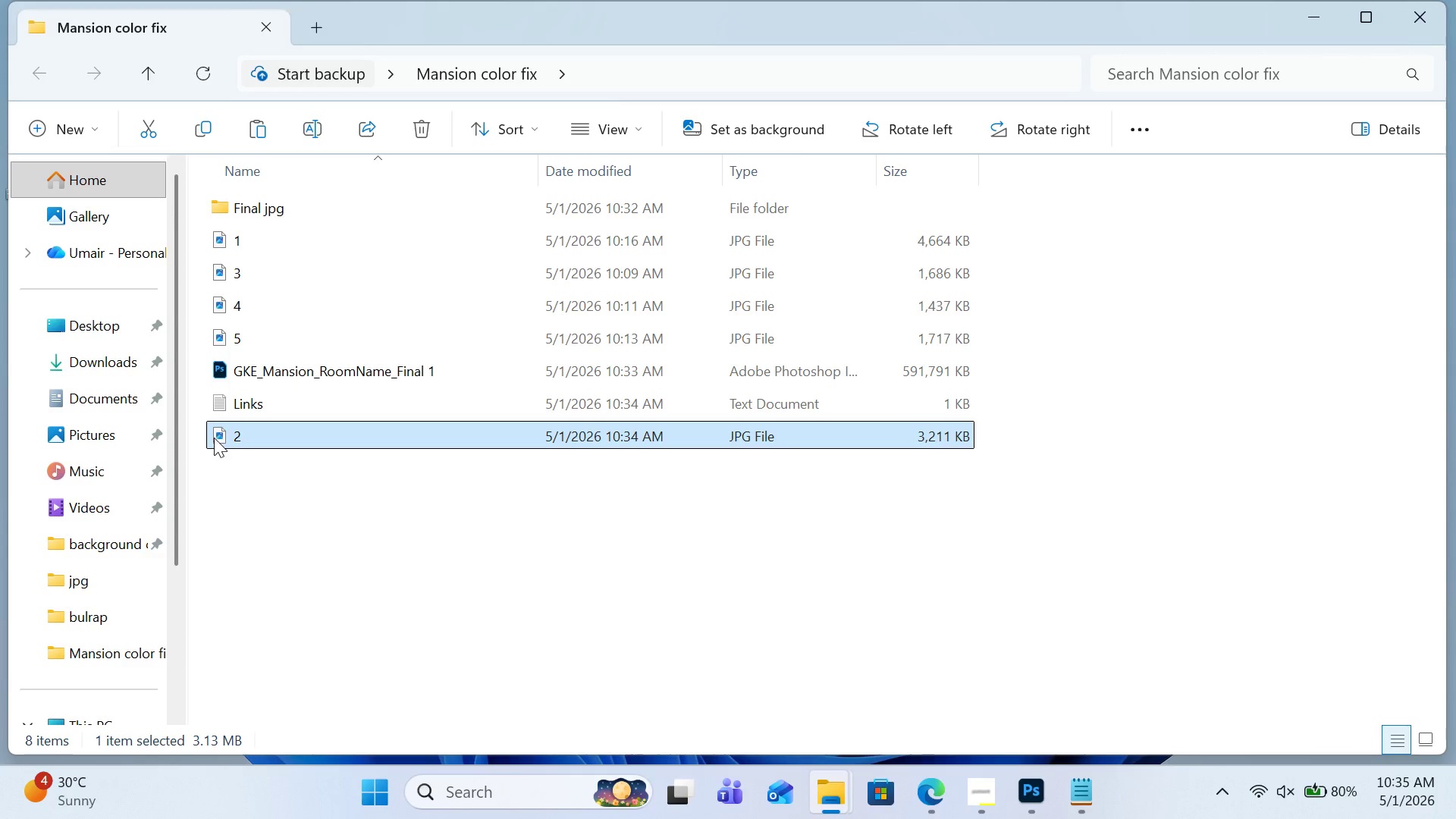 
left_click_drag(start_coordinate=[225, 438], to_coordinate=[495, 65])
 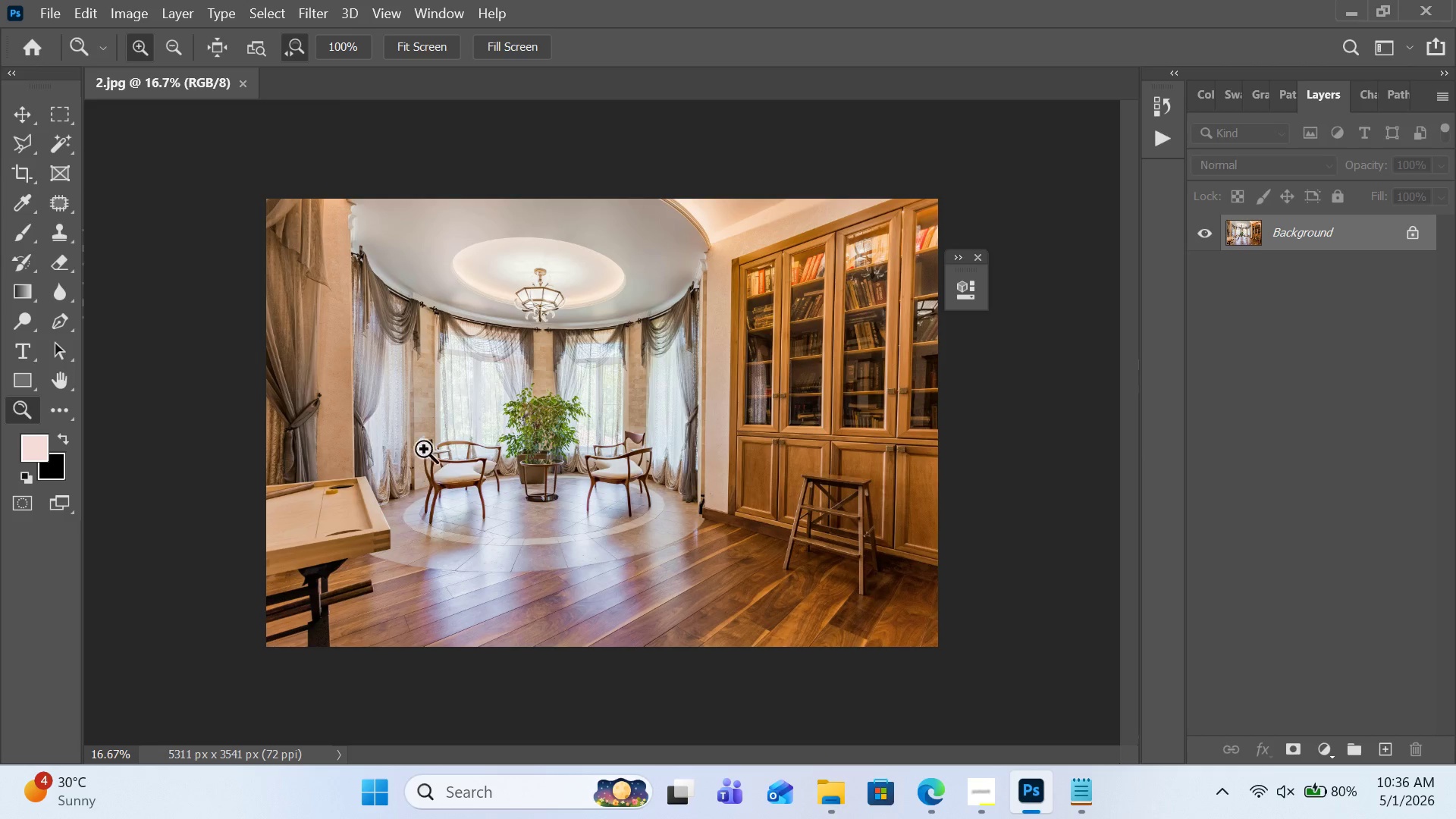 
wait(9.11)
 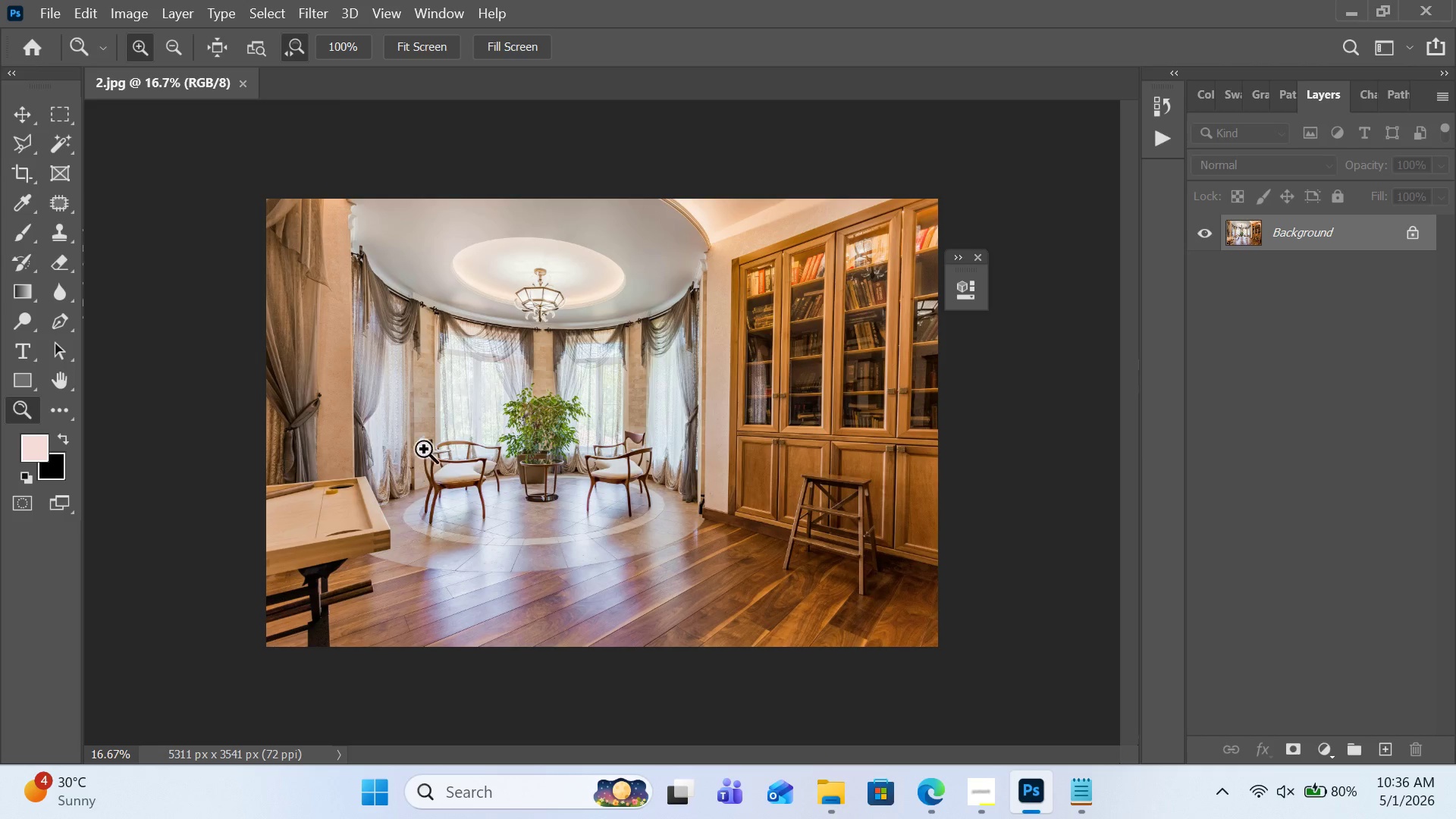 
right_click([1384, 240])
 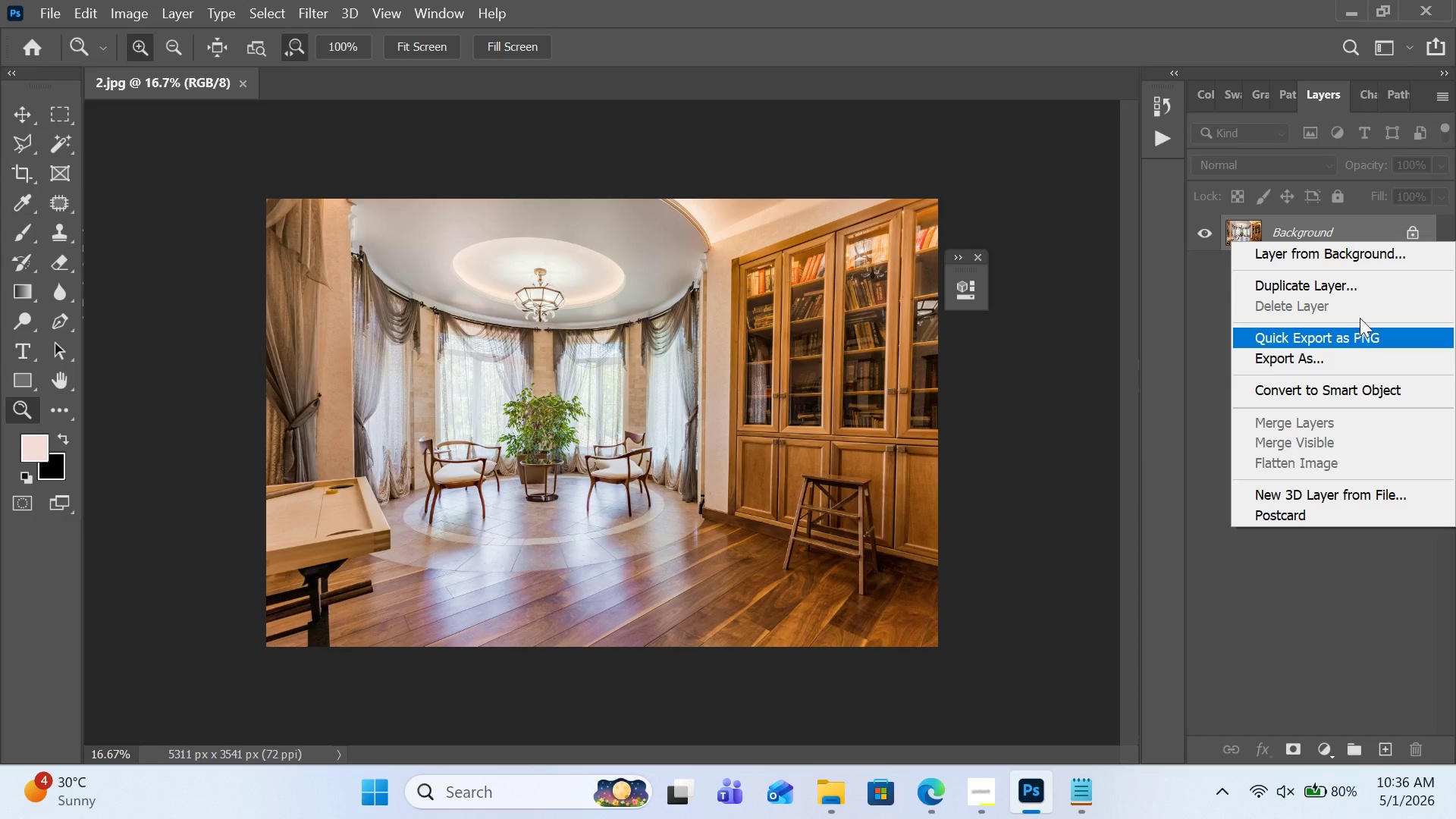 
left_click([1357, 285])
 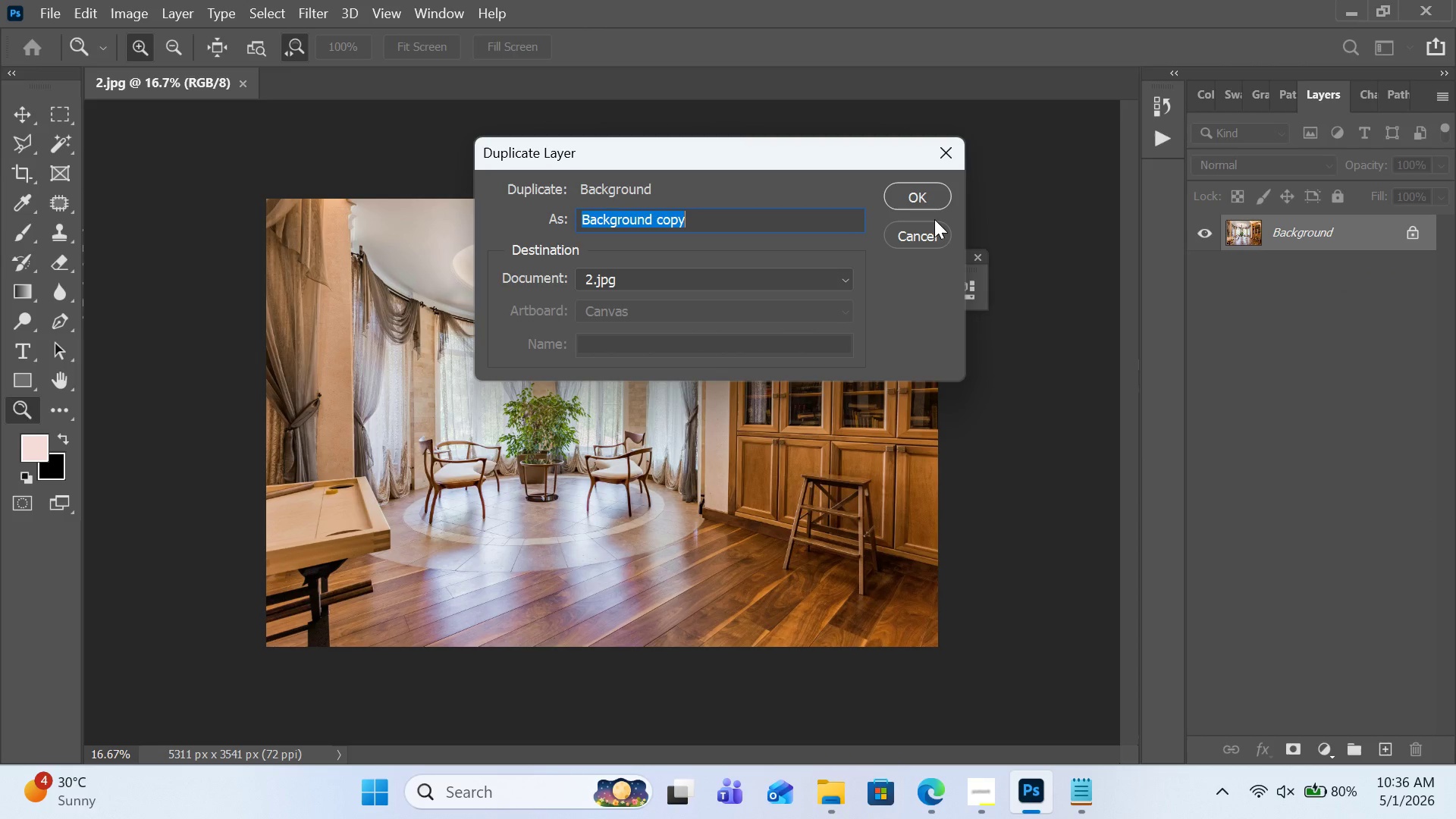 
double_click([934, 230])
 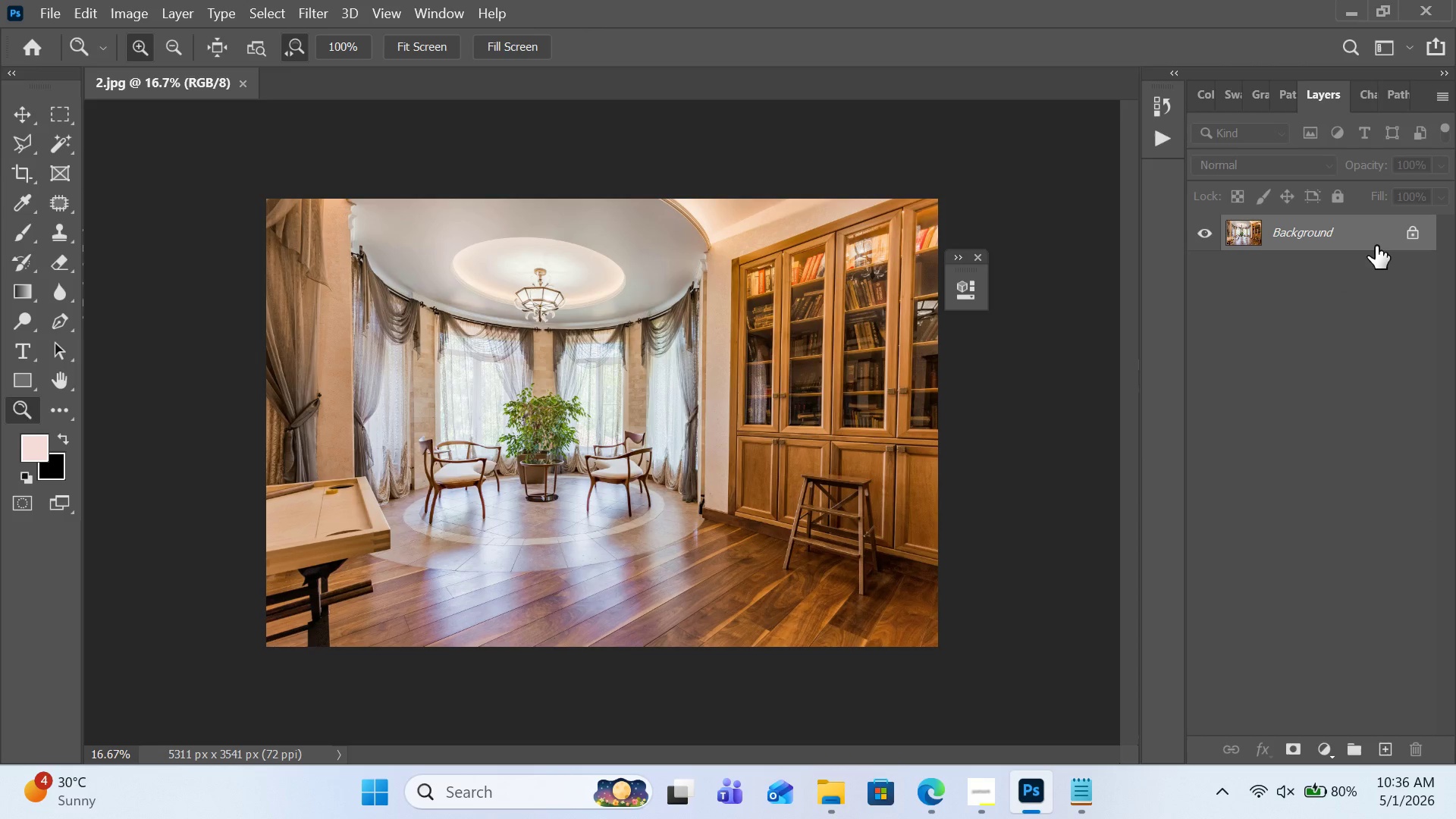 
right_click([1376, 246])
 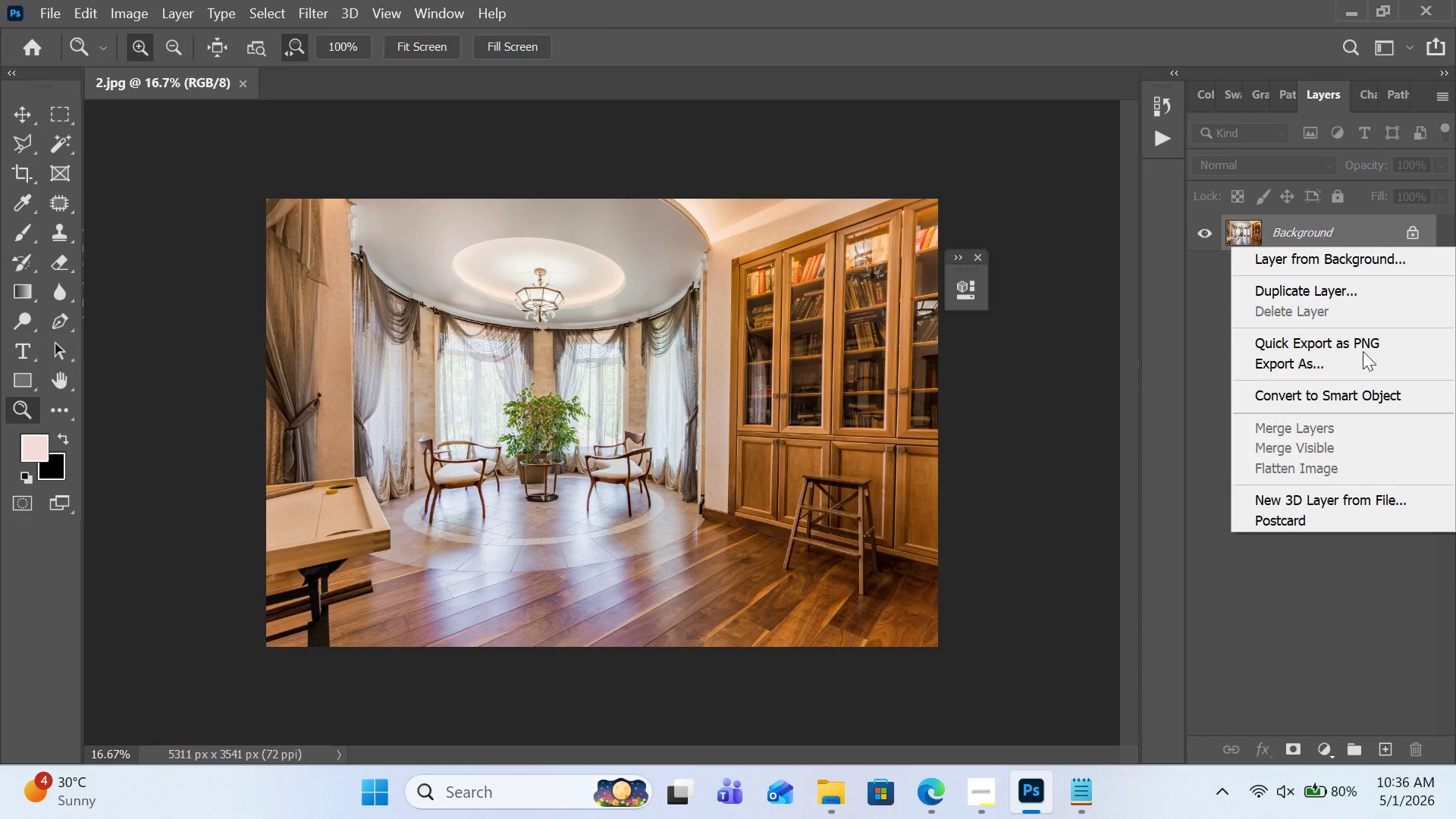 
left_click([1363, 402])
 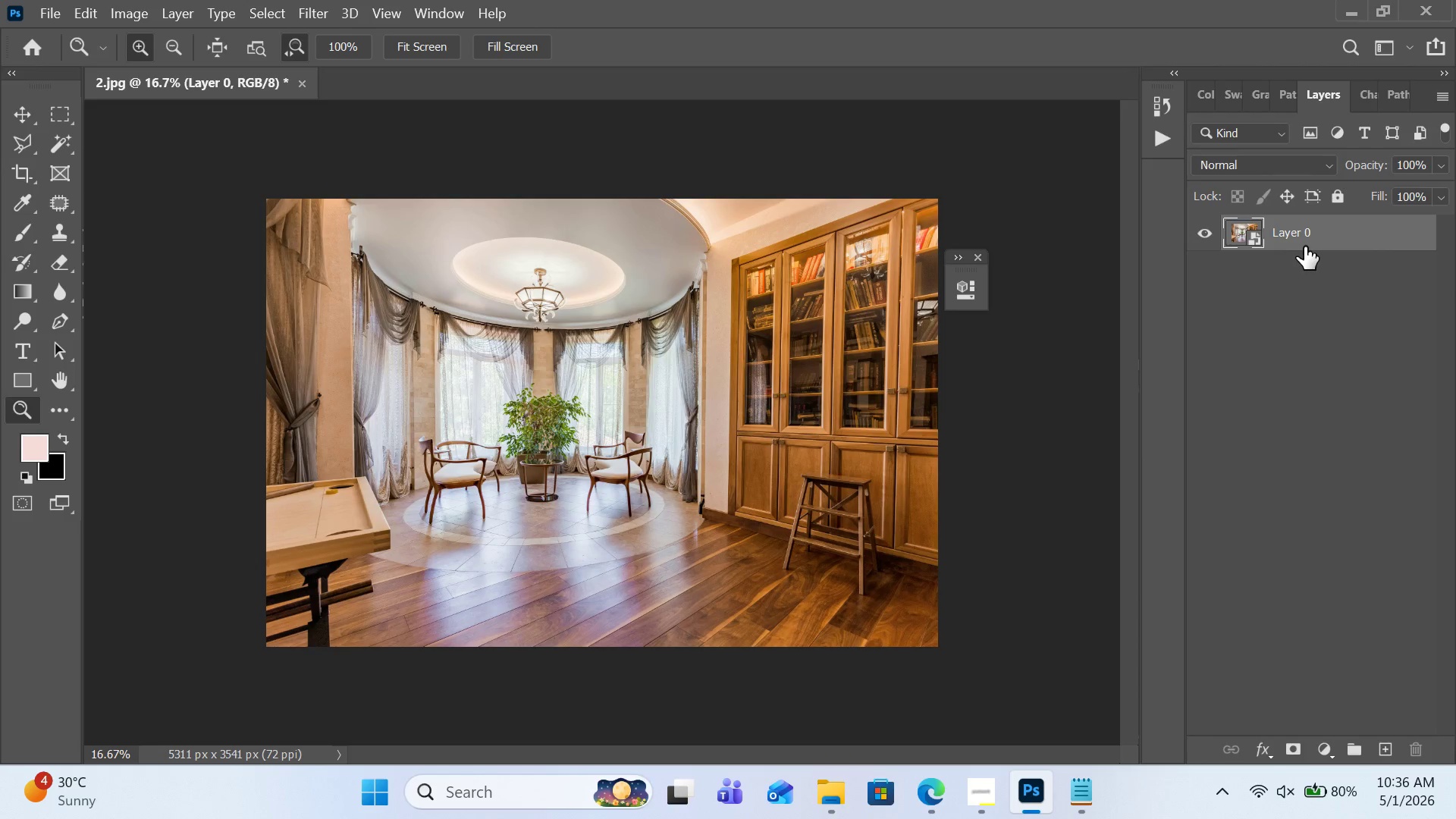 
wait(5.98)
 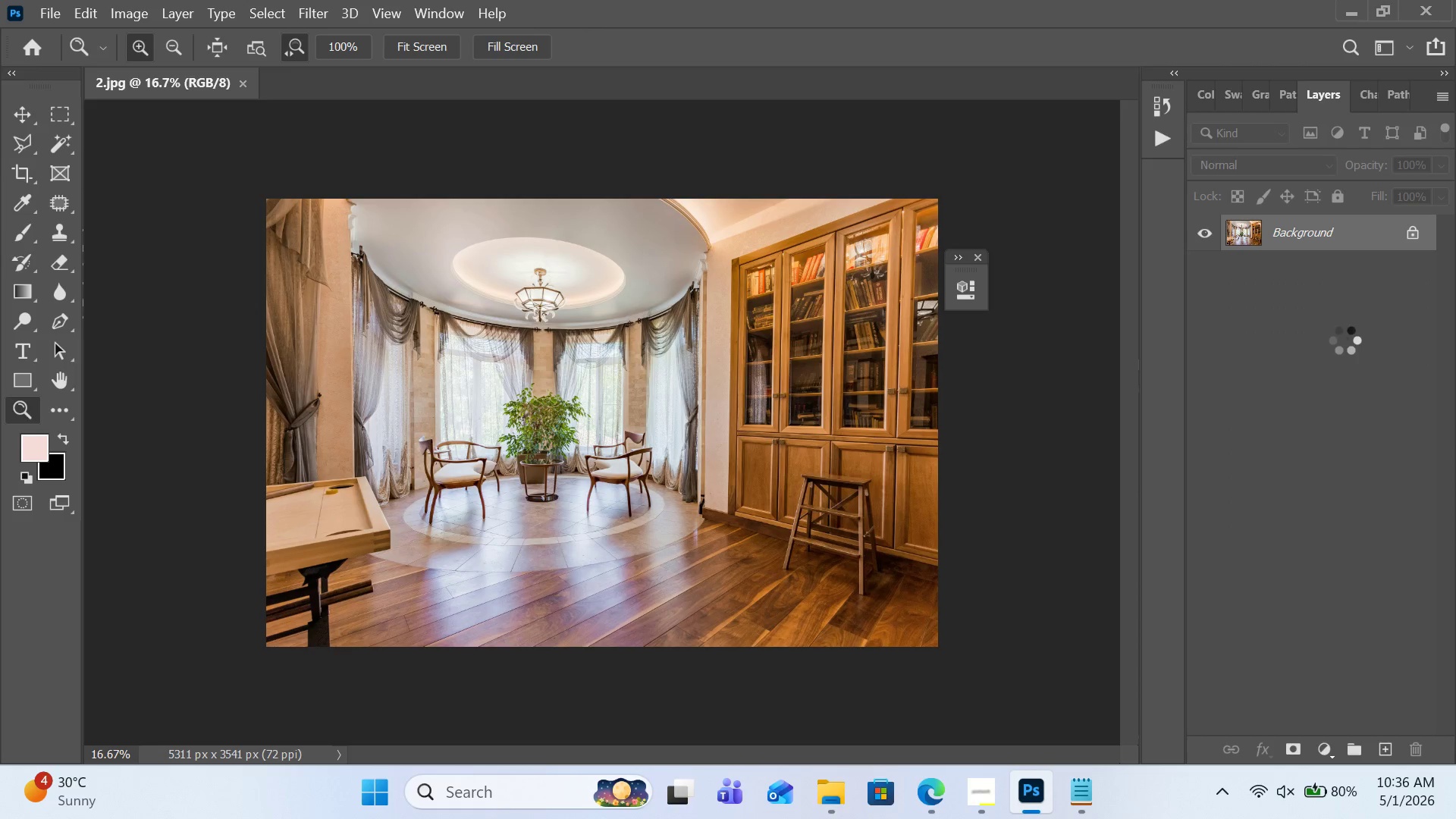 
double_click([1305, 238])
 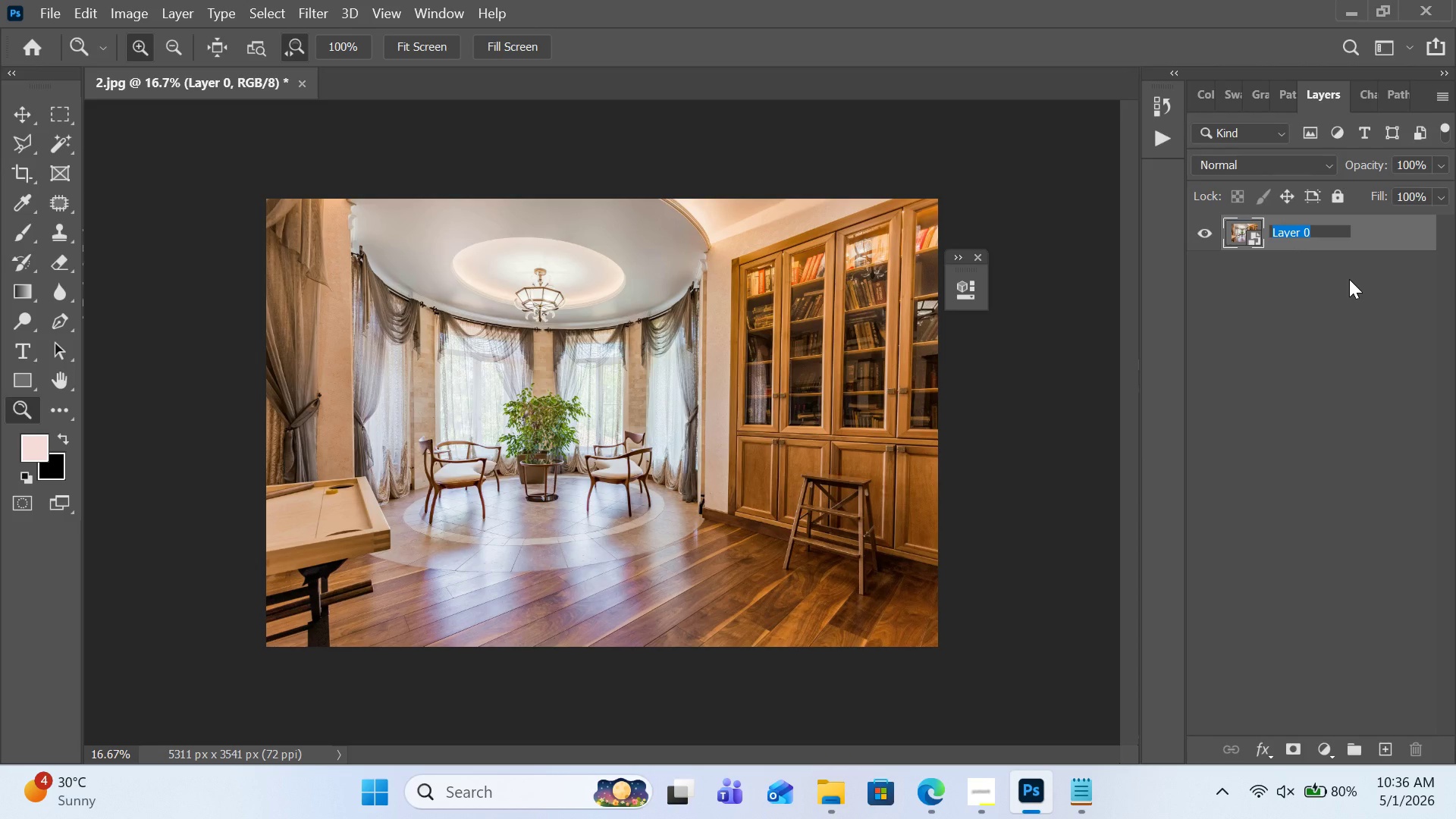 
type(Library)
 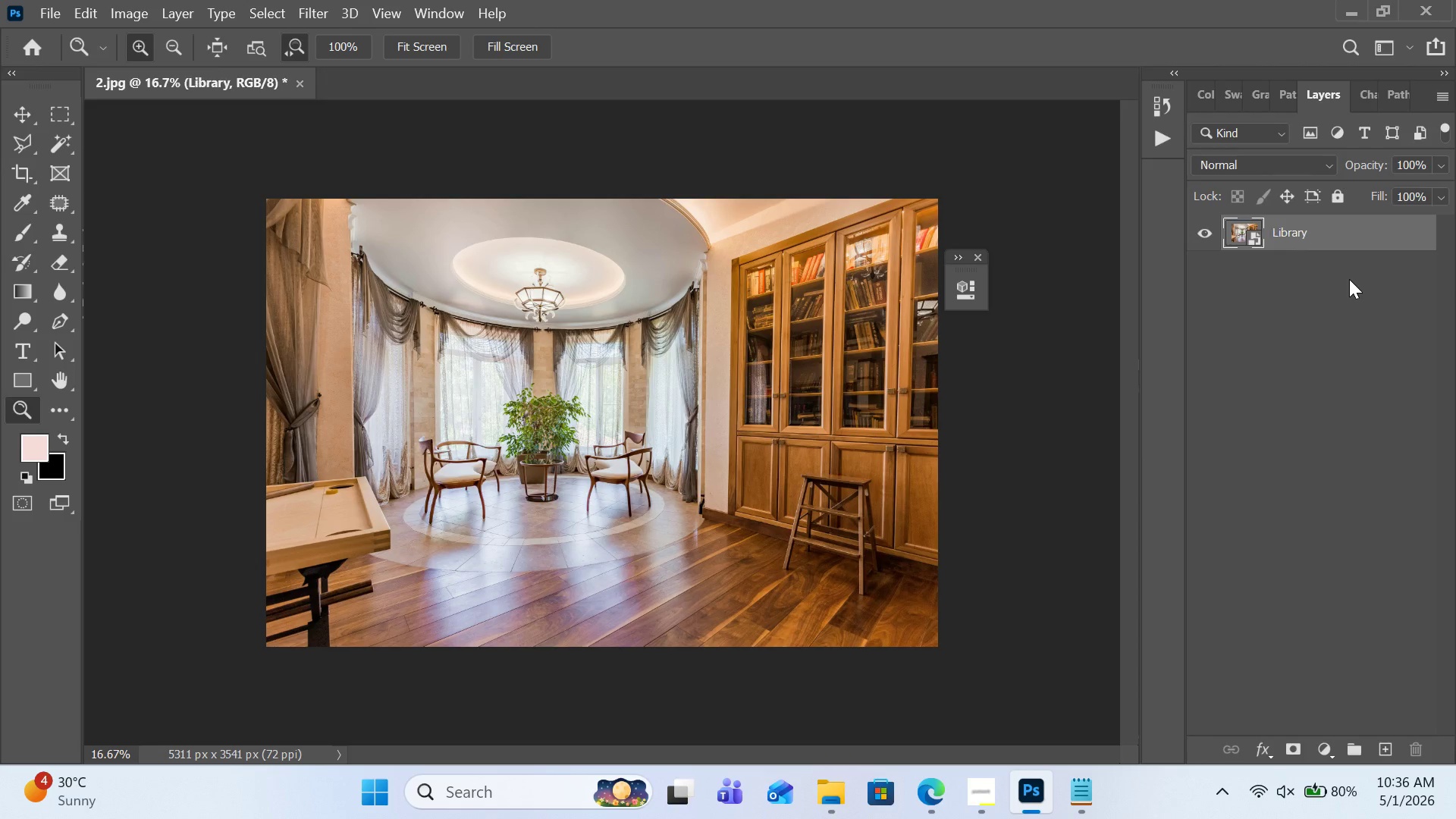 
key(Enter)
 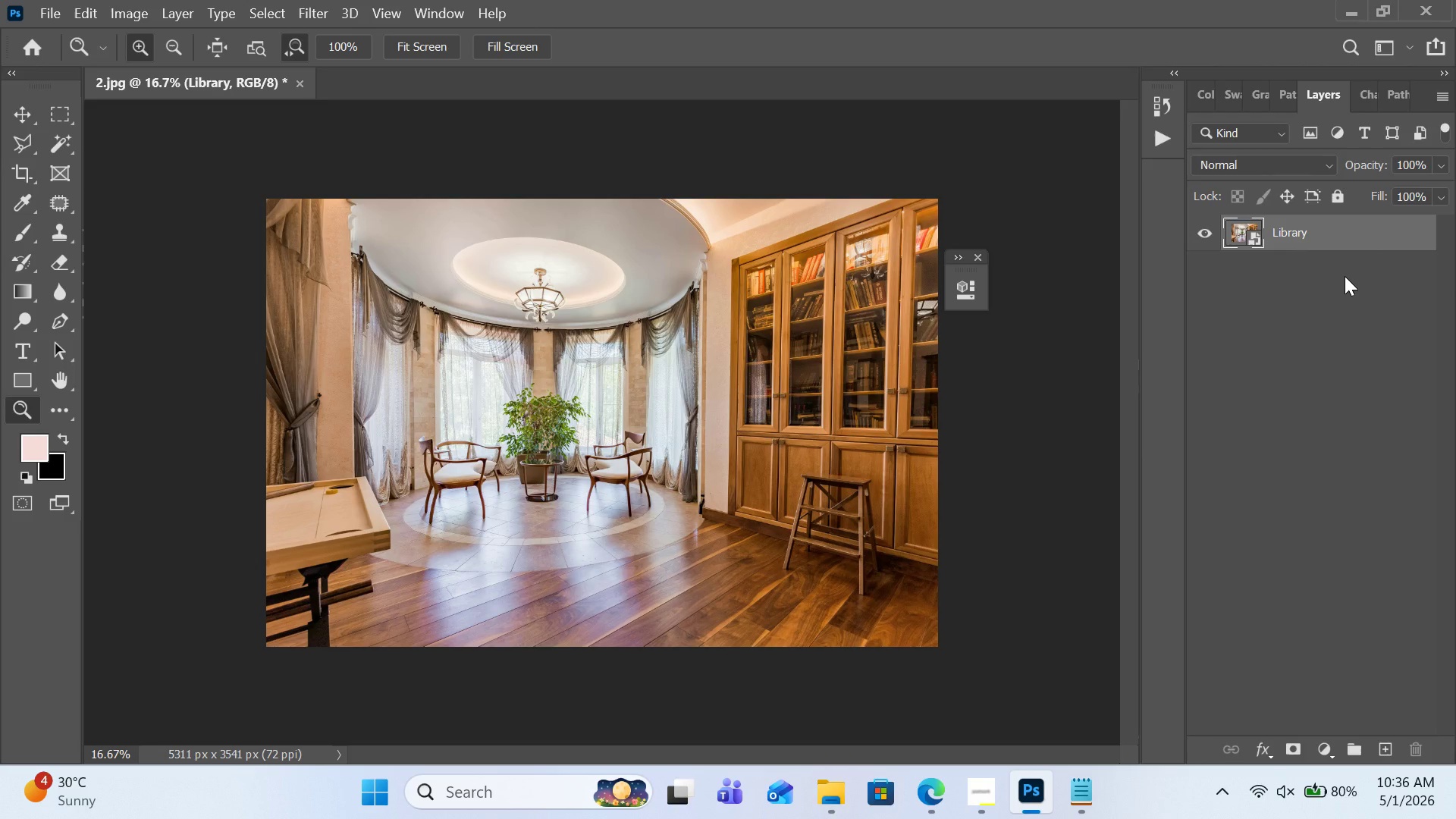 
wait(10.58)
 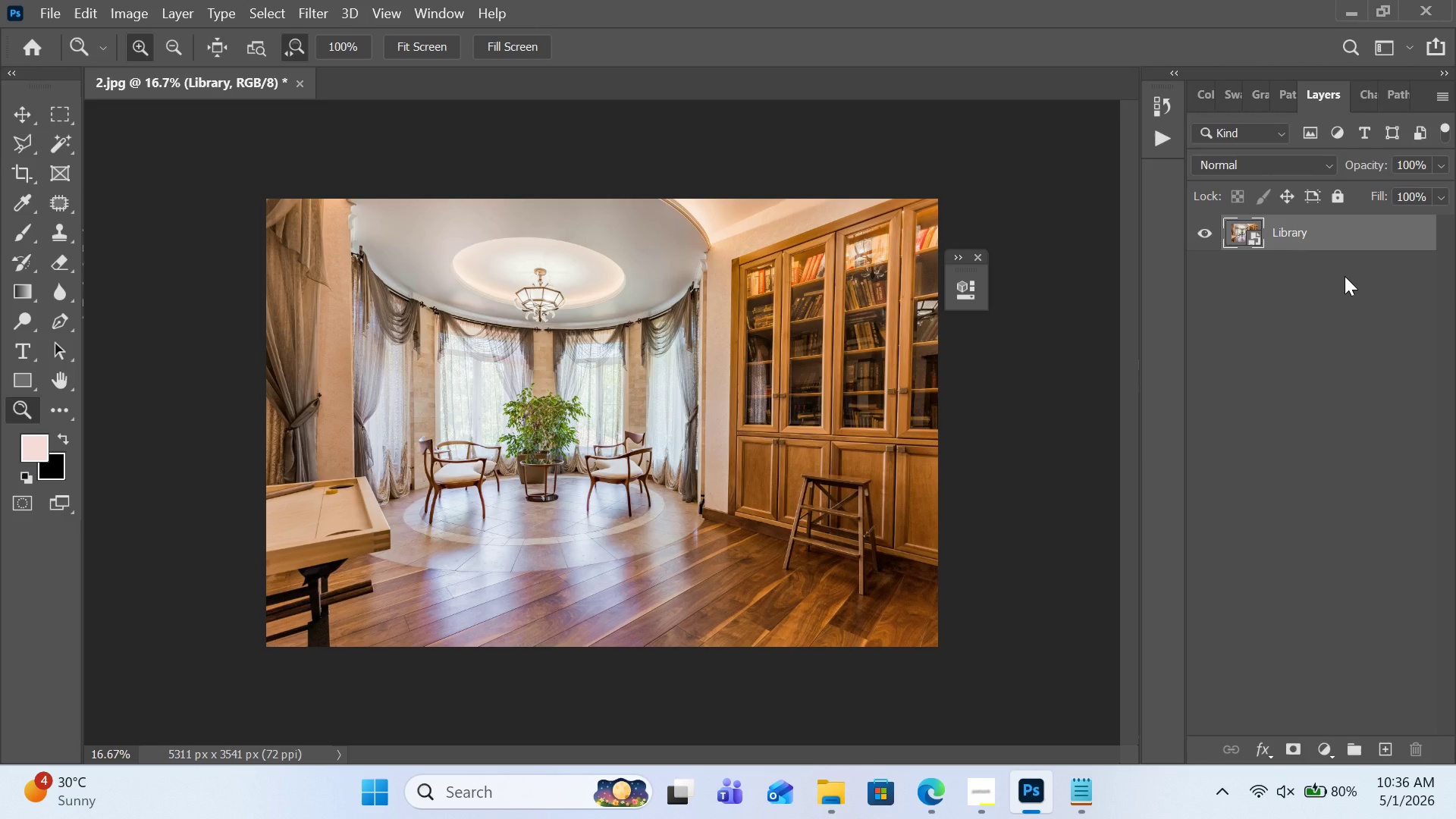 
left_click([1319, 743])
 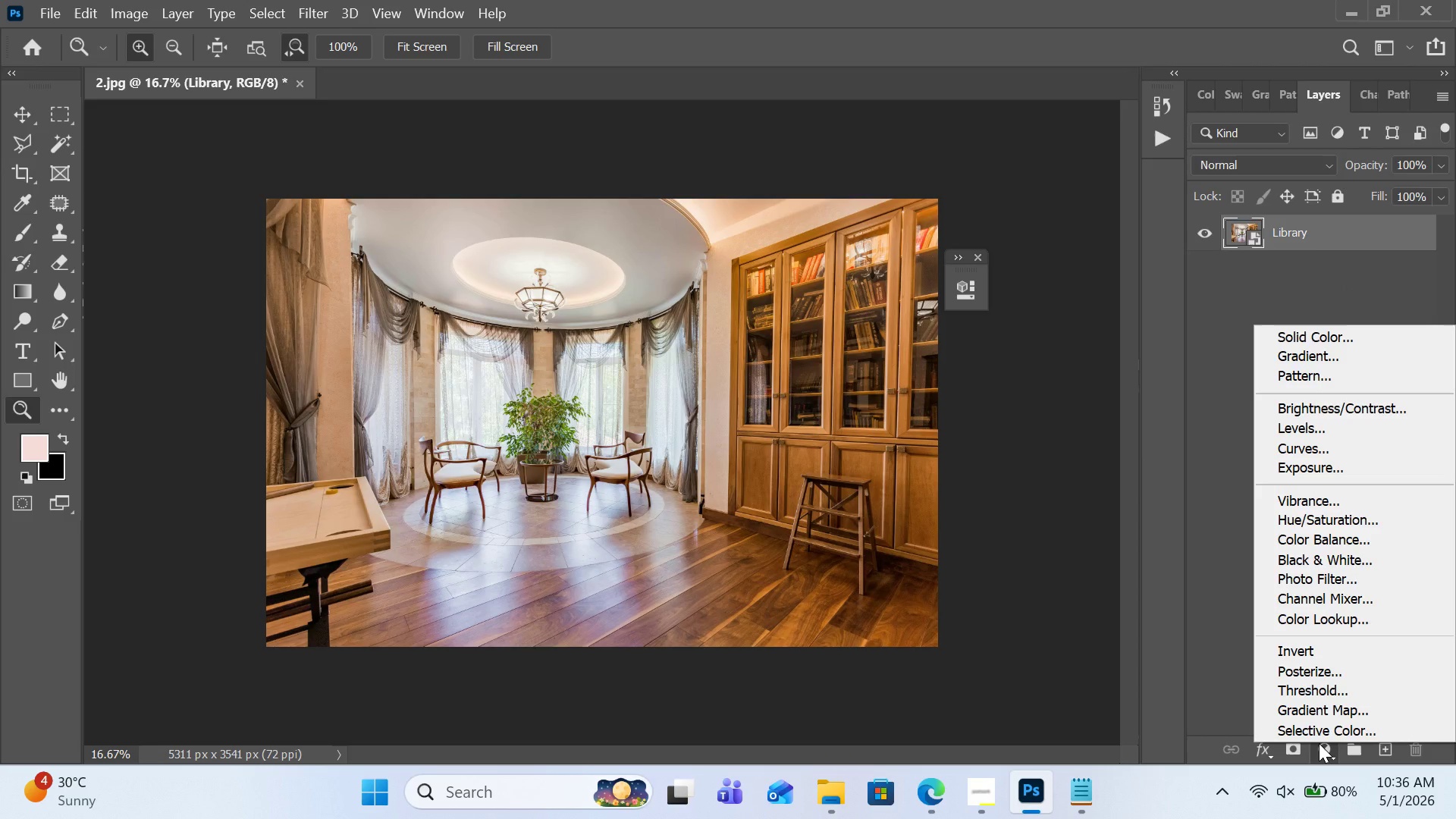 
wait(8.41)
 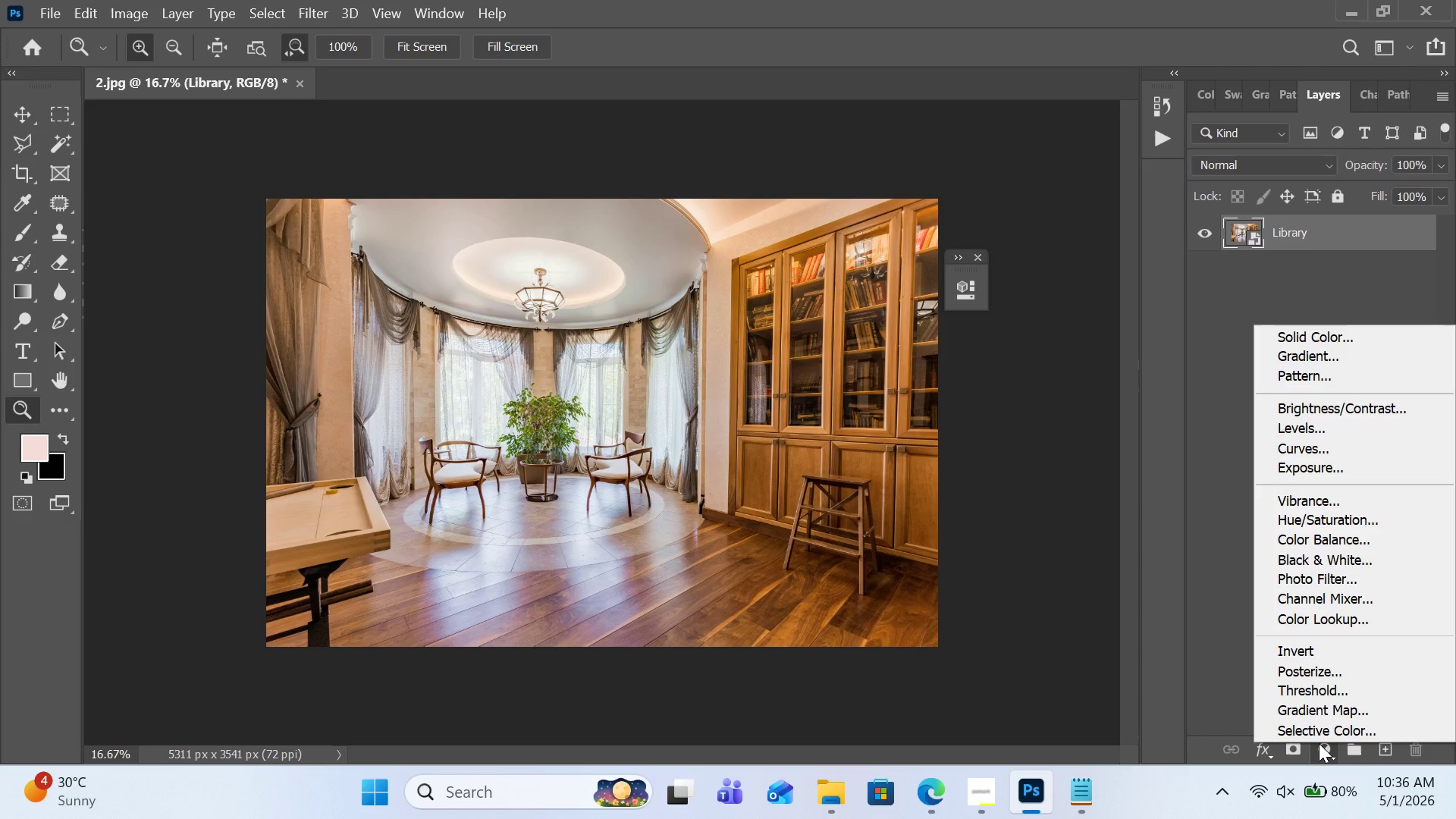 
left_click([1343, 537])
 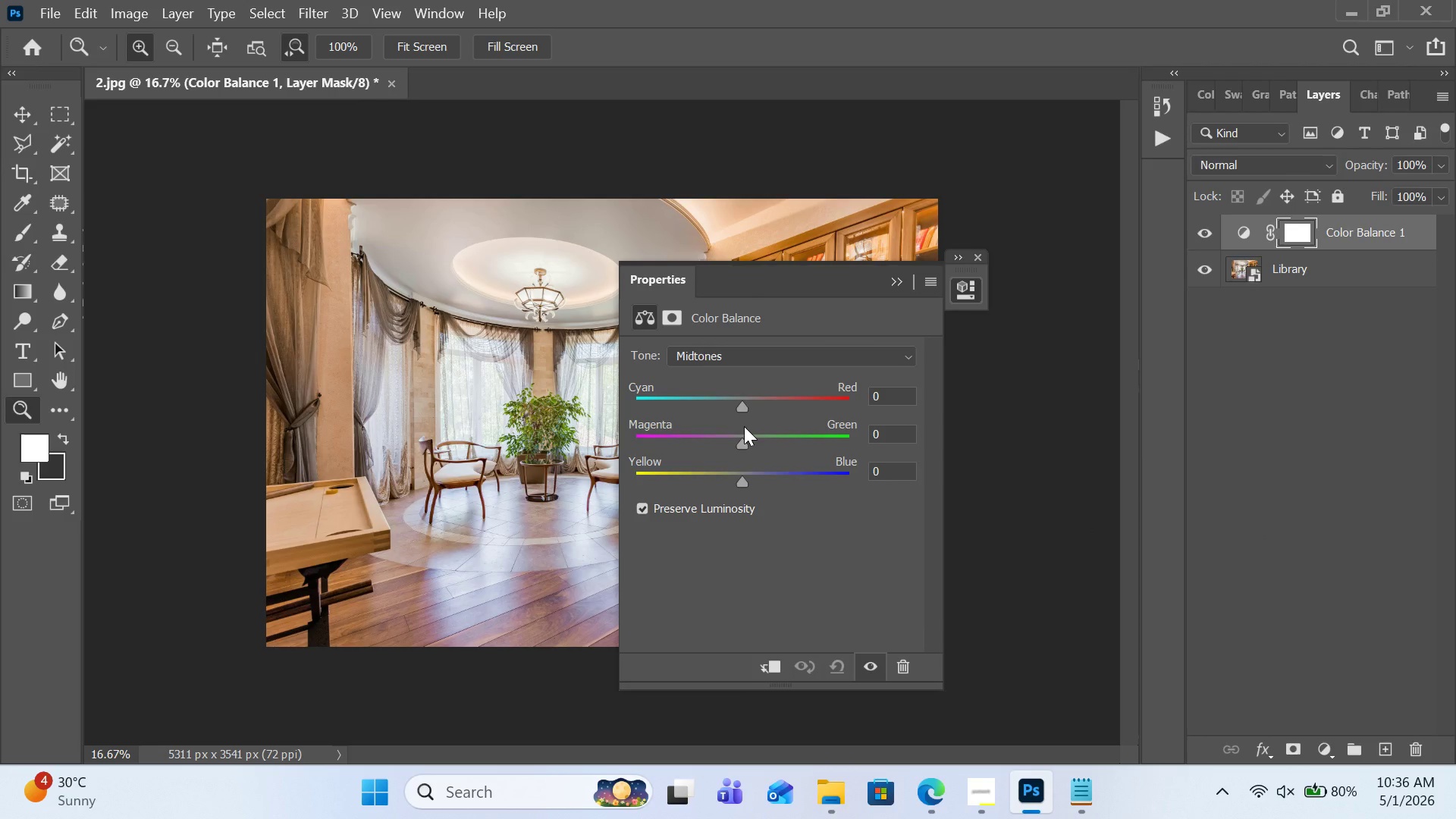 
left_click([783, 354])
 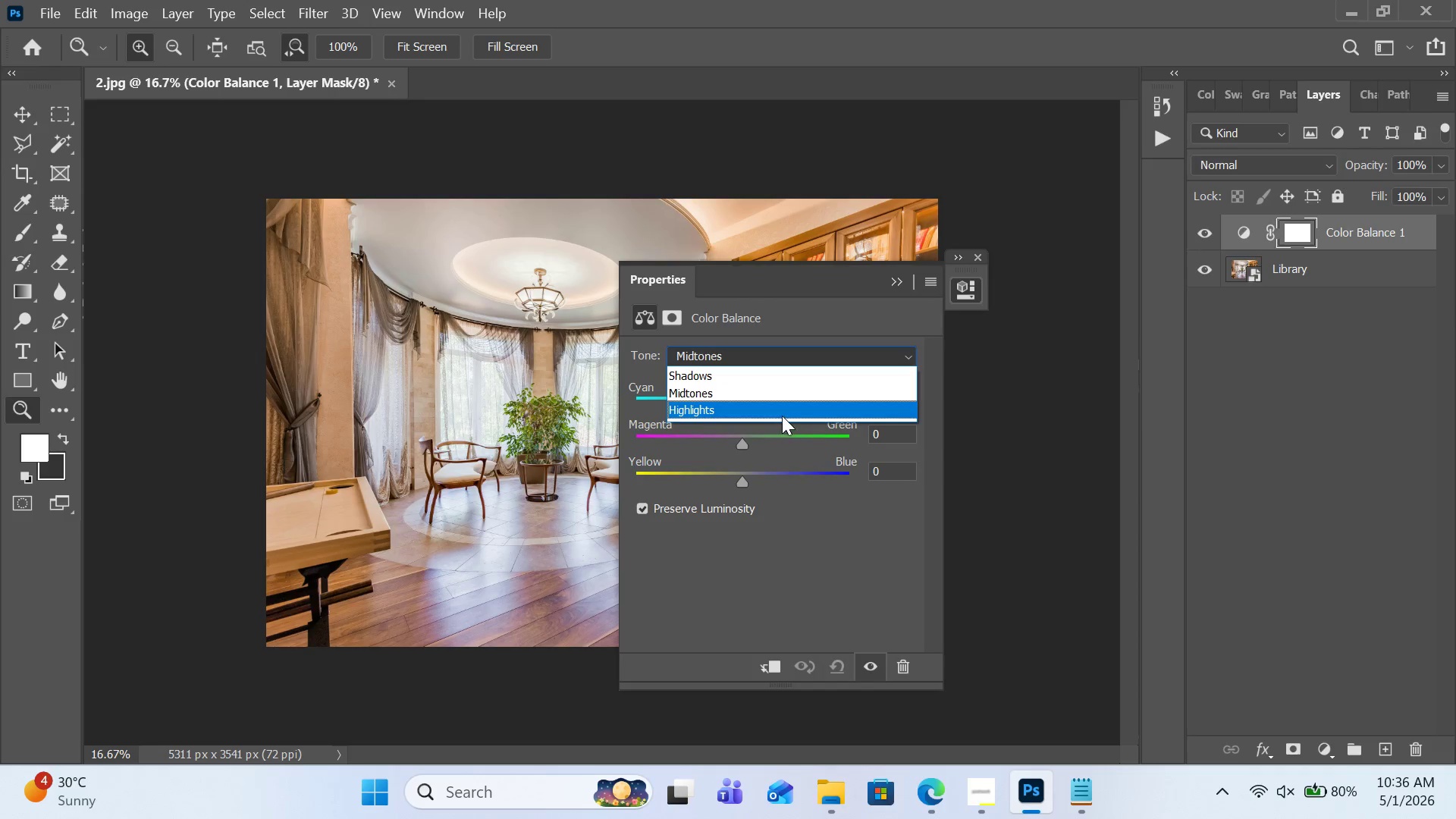 
left_click([782, 414])
 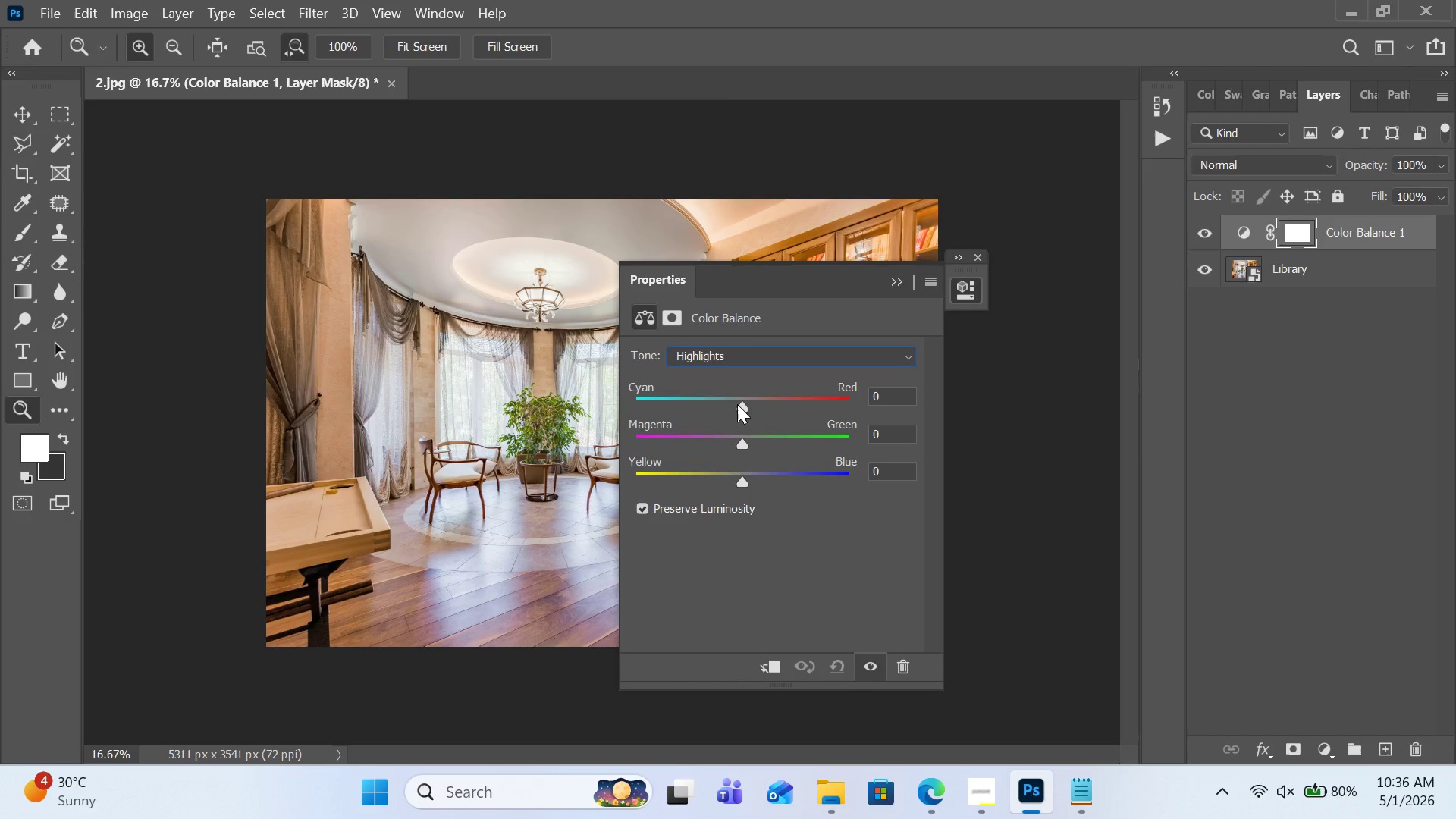 
left_click_drag(start_coordinate=[737, 404], to_coordinate=[742, 417])
 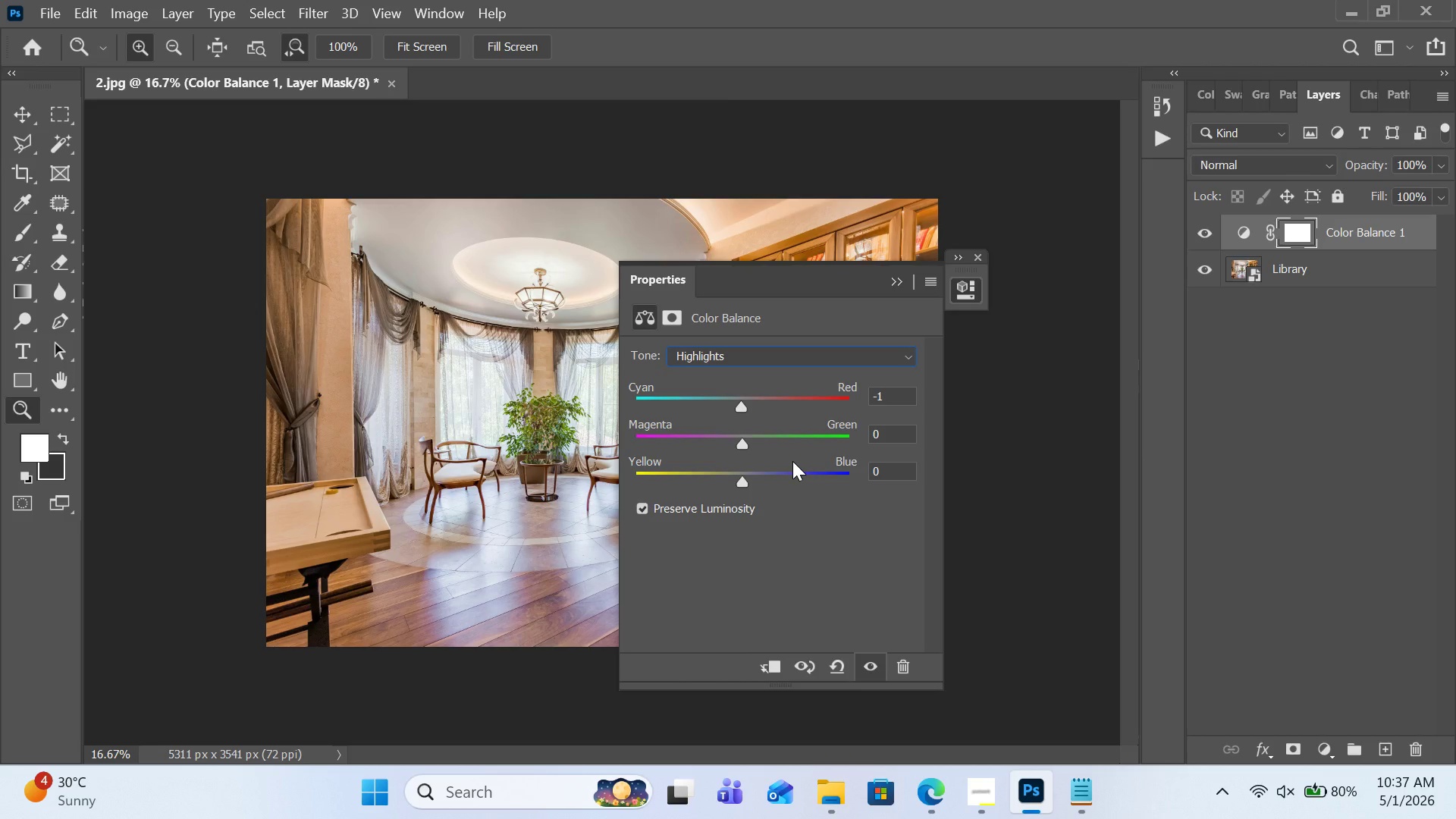 
wait(12.34)
 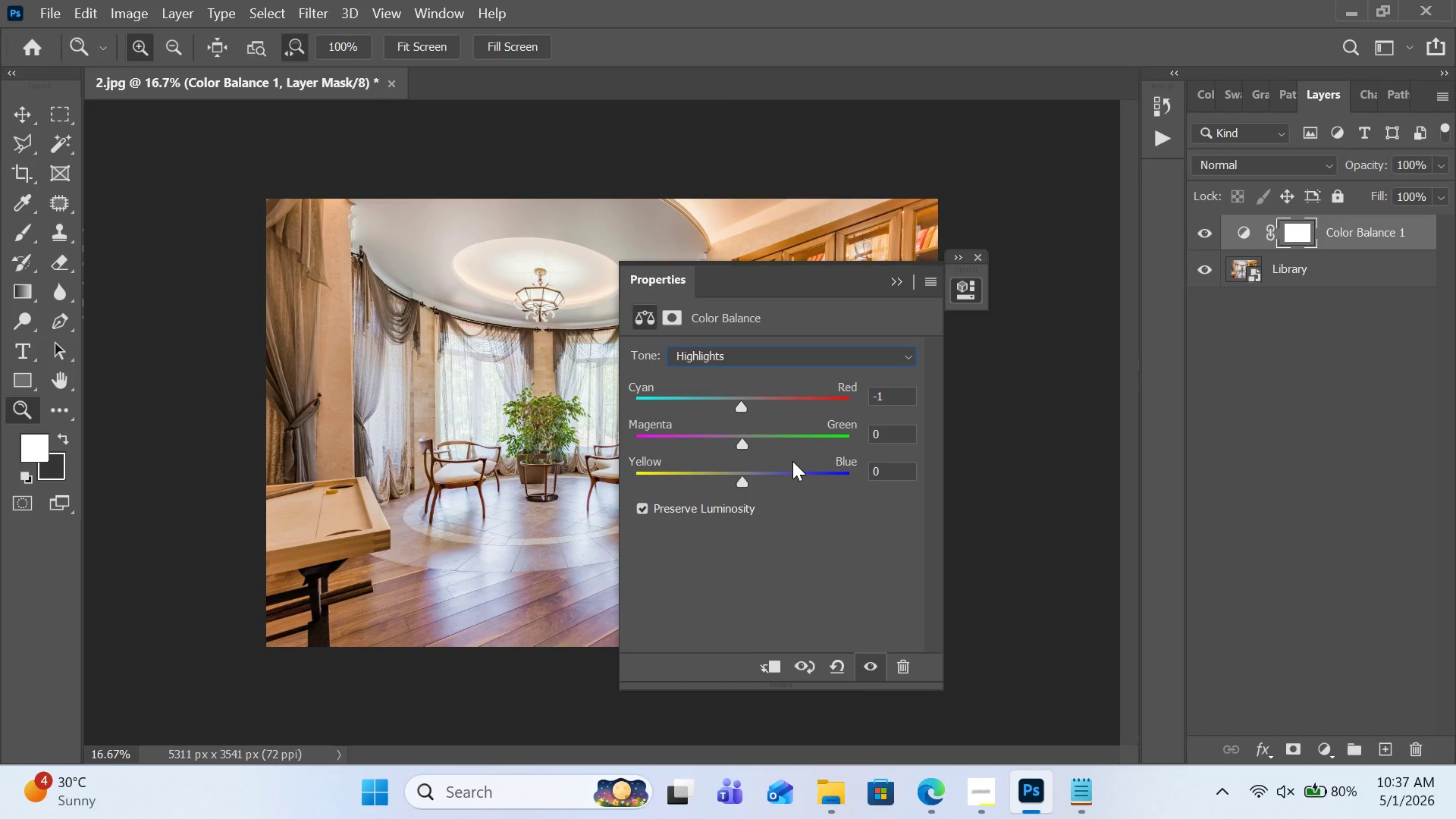 
left_click_drag(start_coordinate=[809, 270], to_coordinate=[1187, 279])
 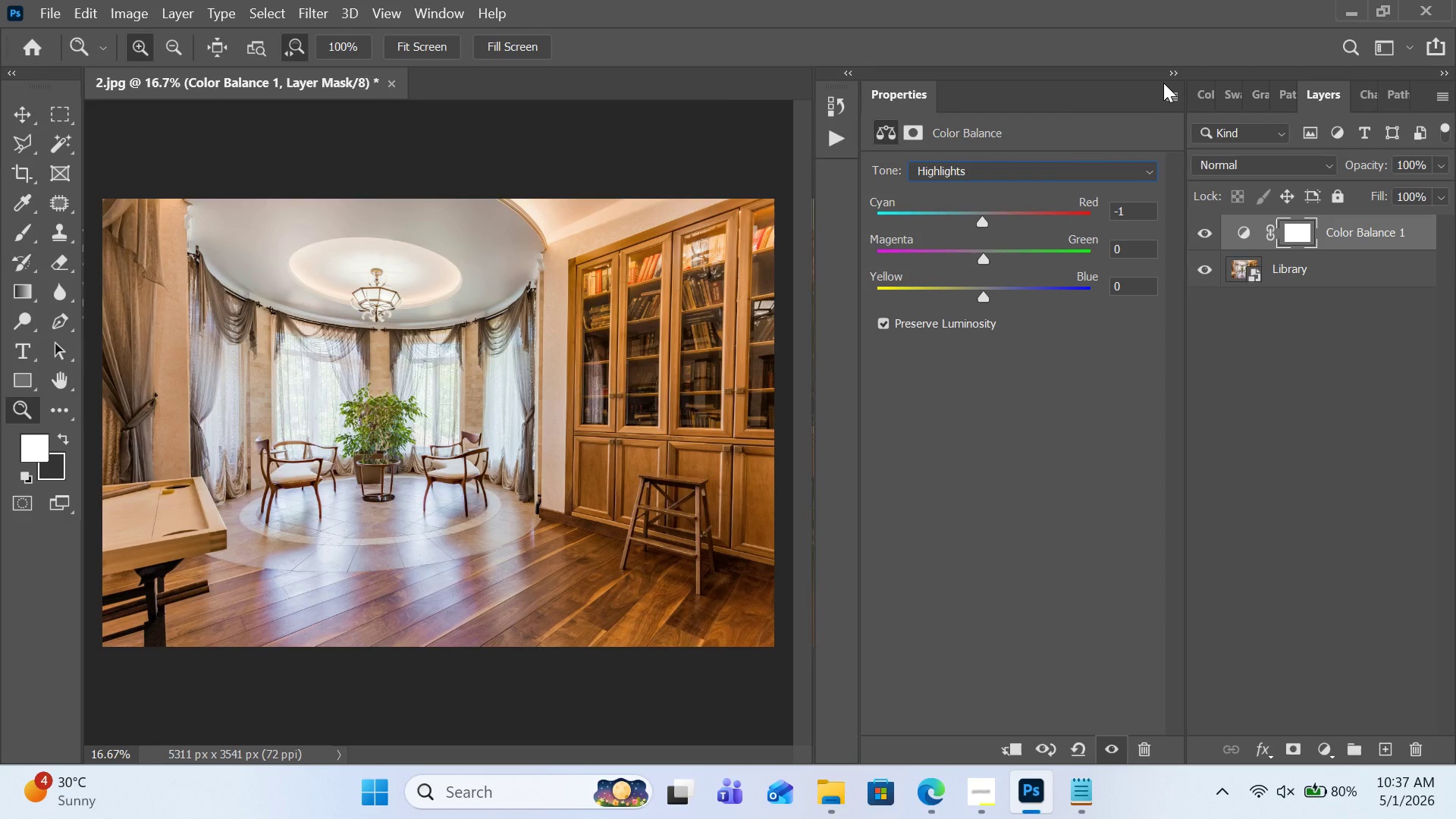 
key(Control+Z)
 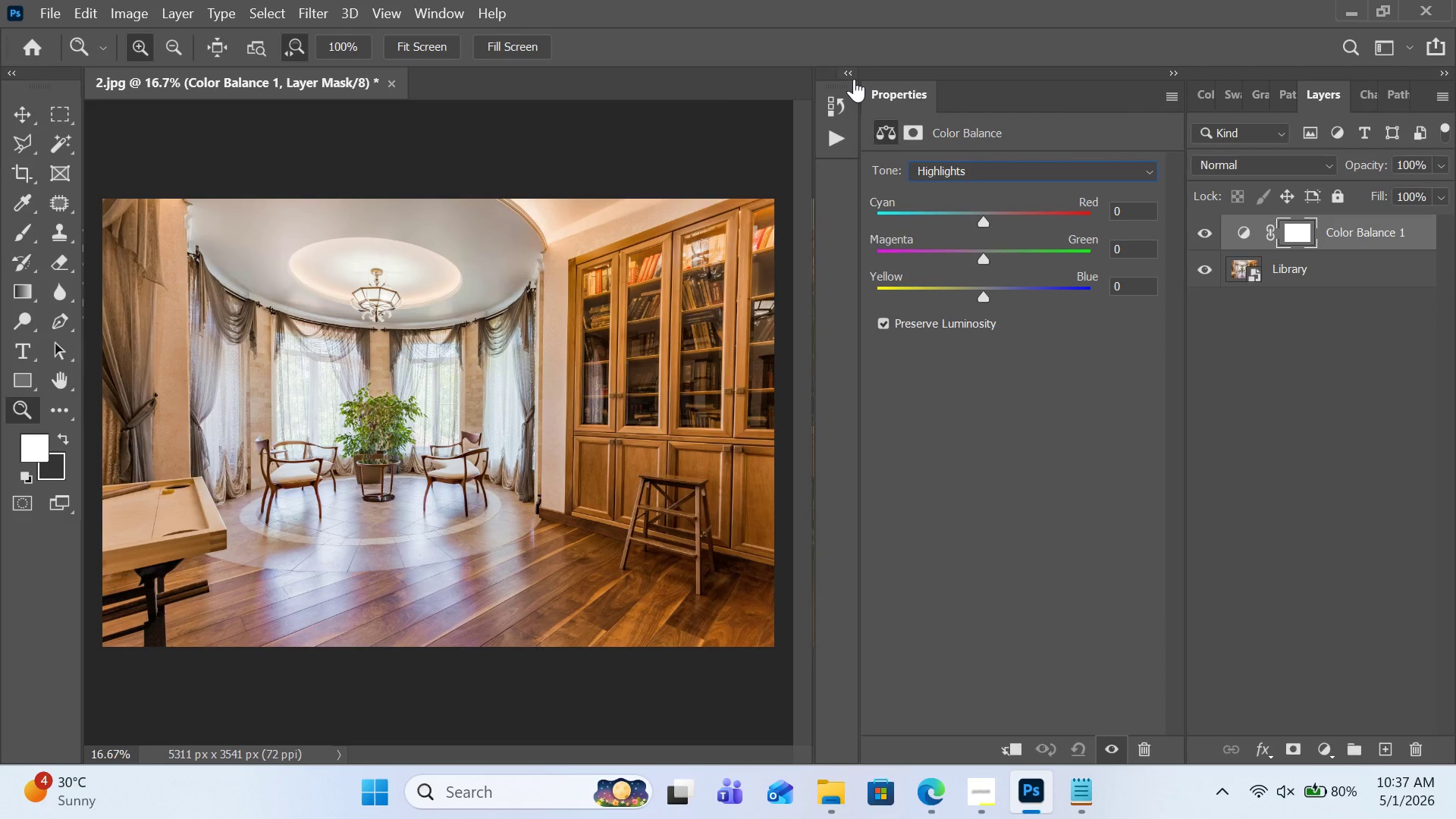 
left_click([854, 79])
 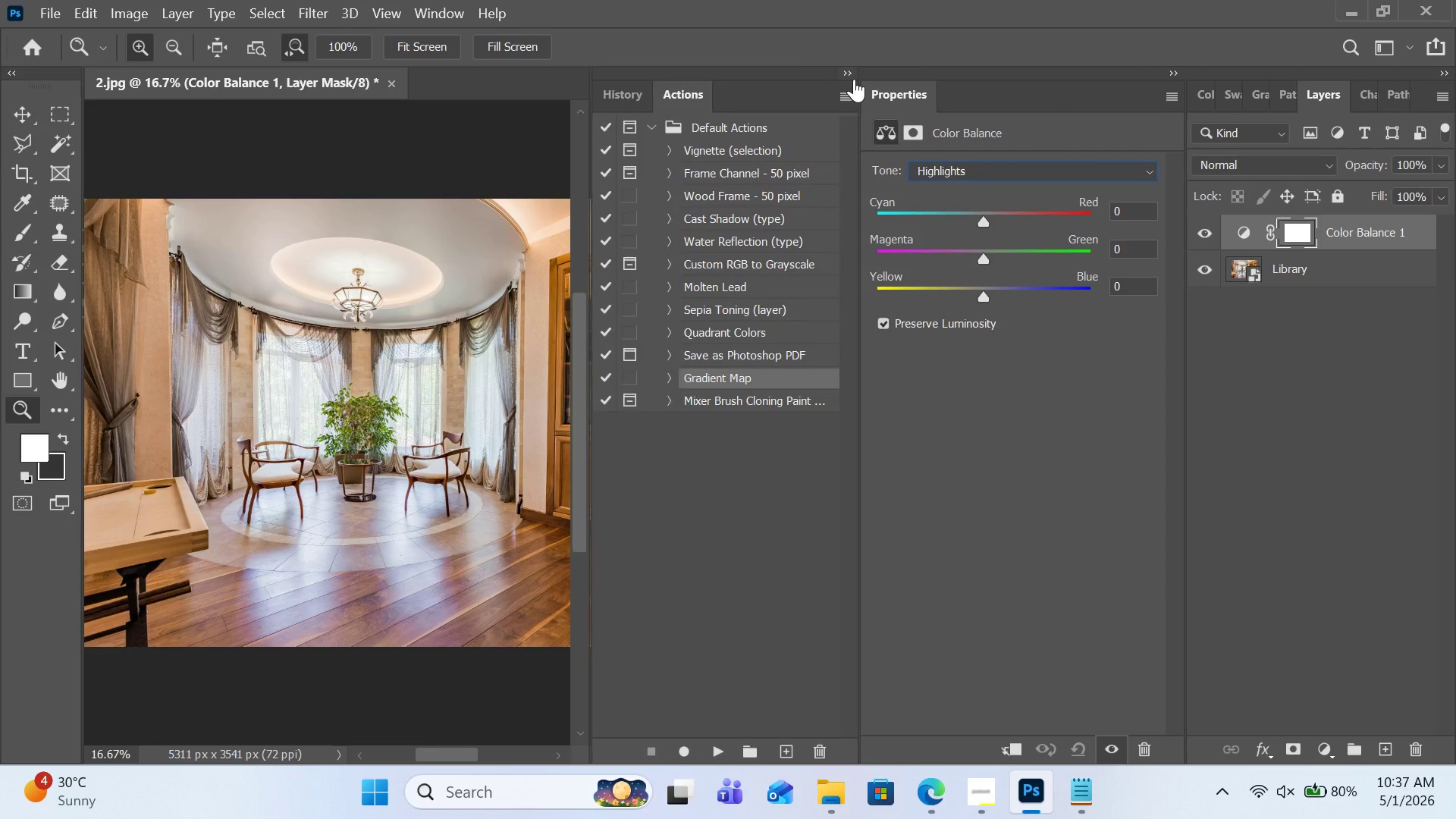 
left_click([854, 79])
 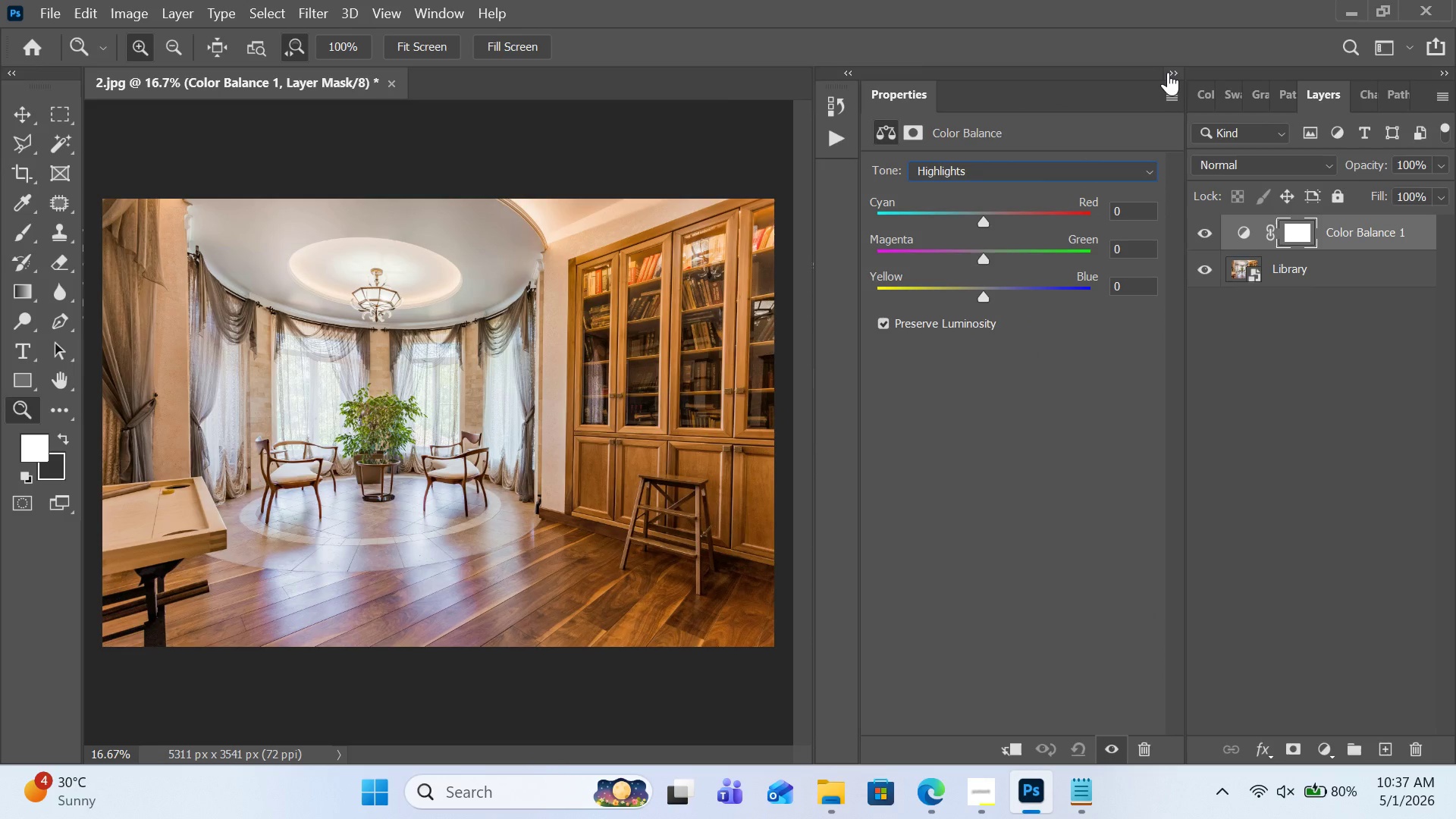 
left_click([1168, 72])
 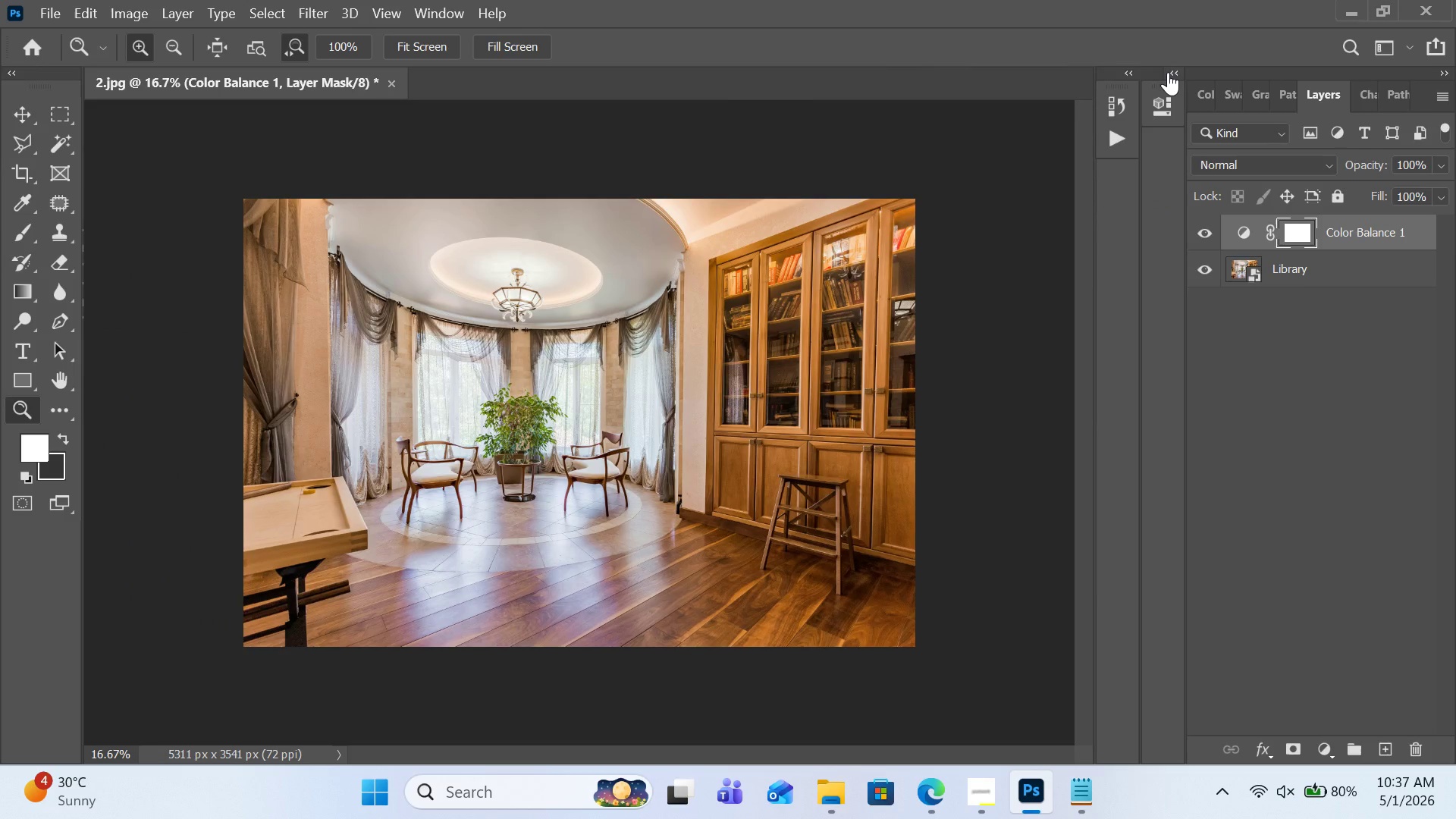 
left_click([1168, 72])
 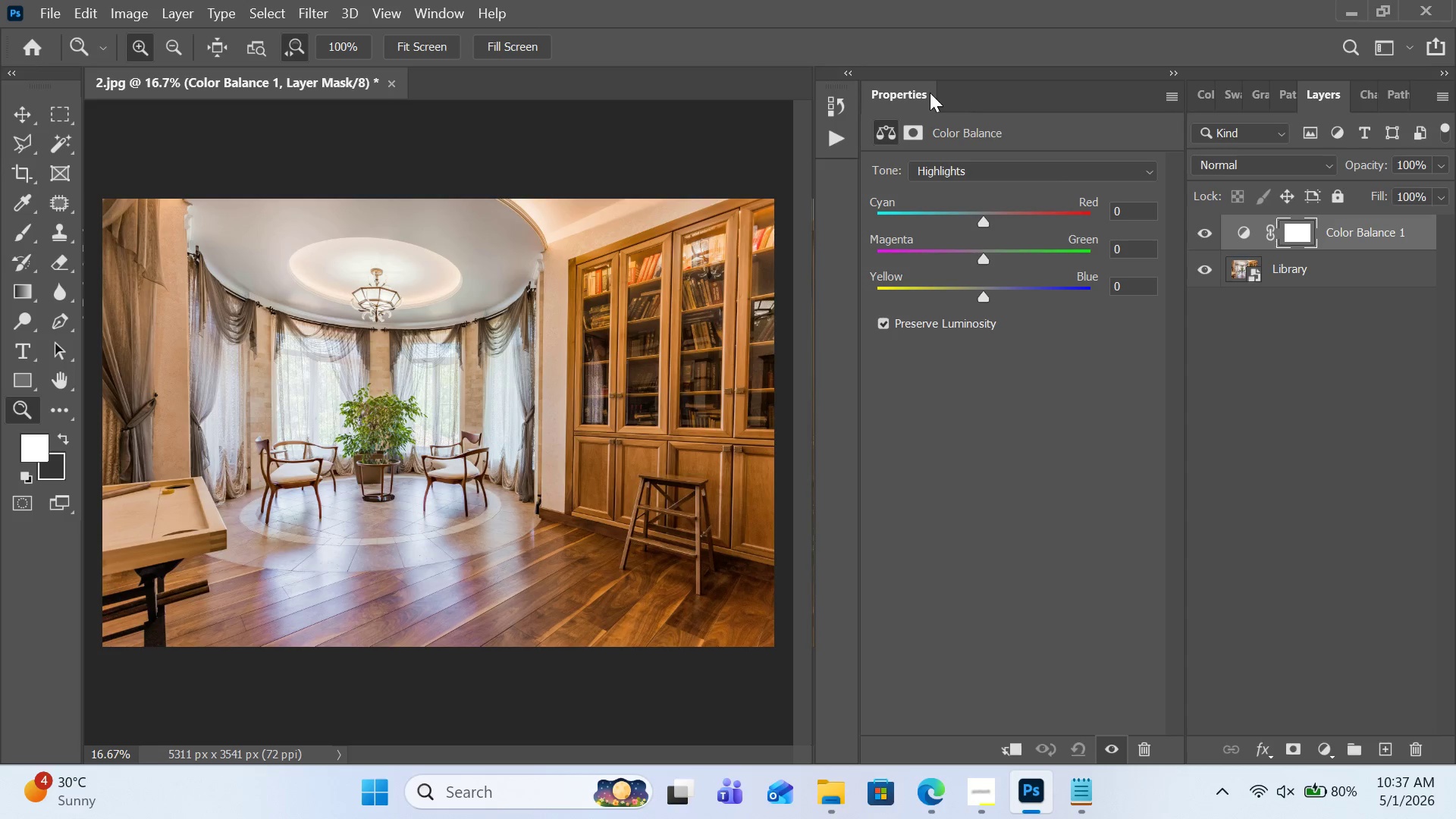 
left_click_drag(start_coordinate=[930, 93], to_coordinate=[570, 260])
 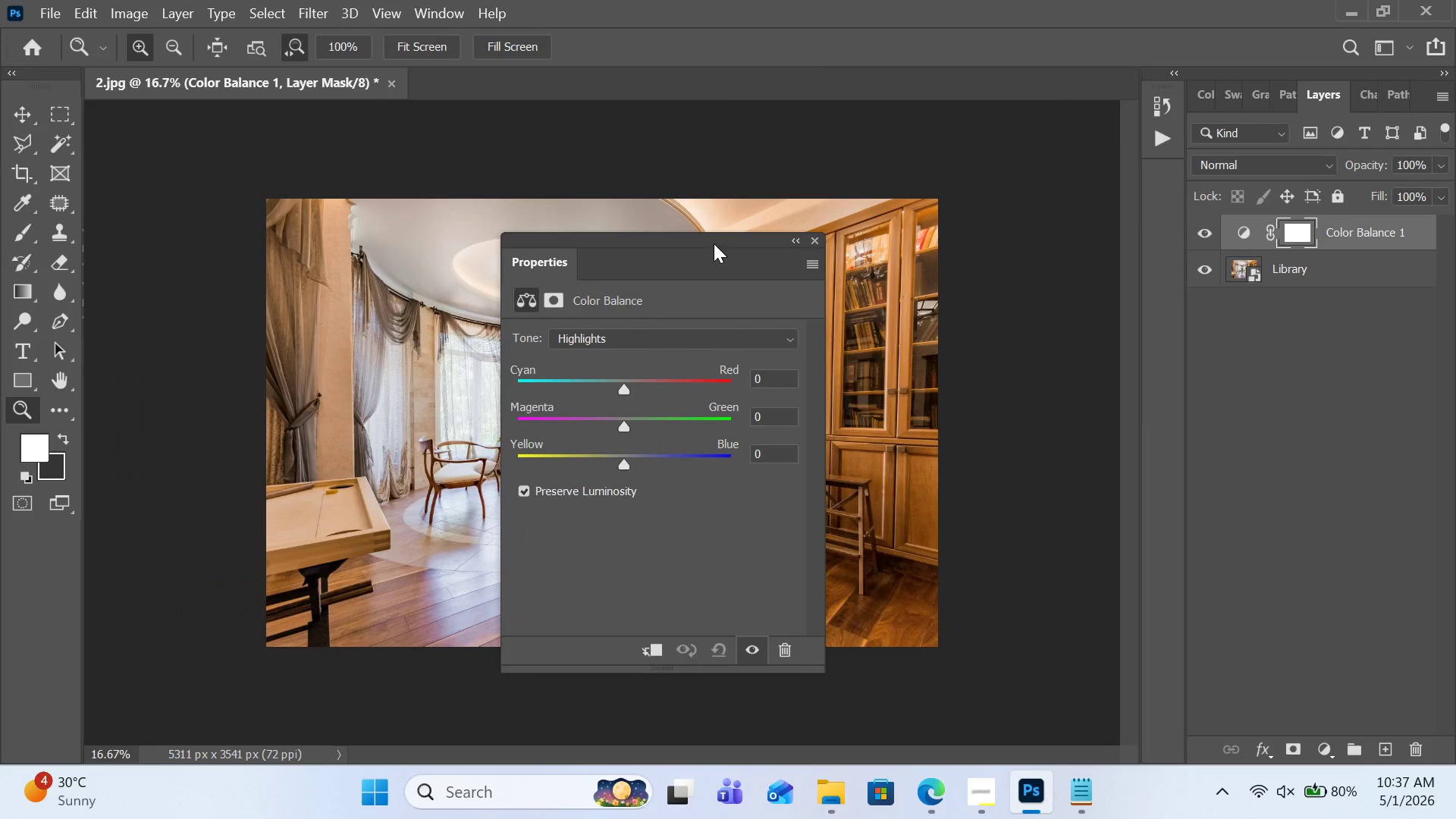 
left_click_drag(start_coordinate=[718, 237], to_coordinate=[1028, 262])
 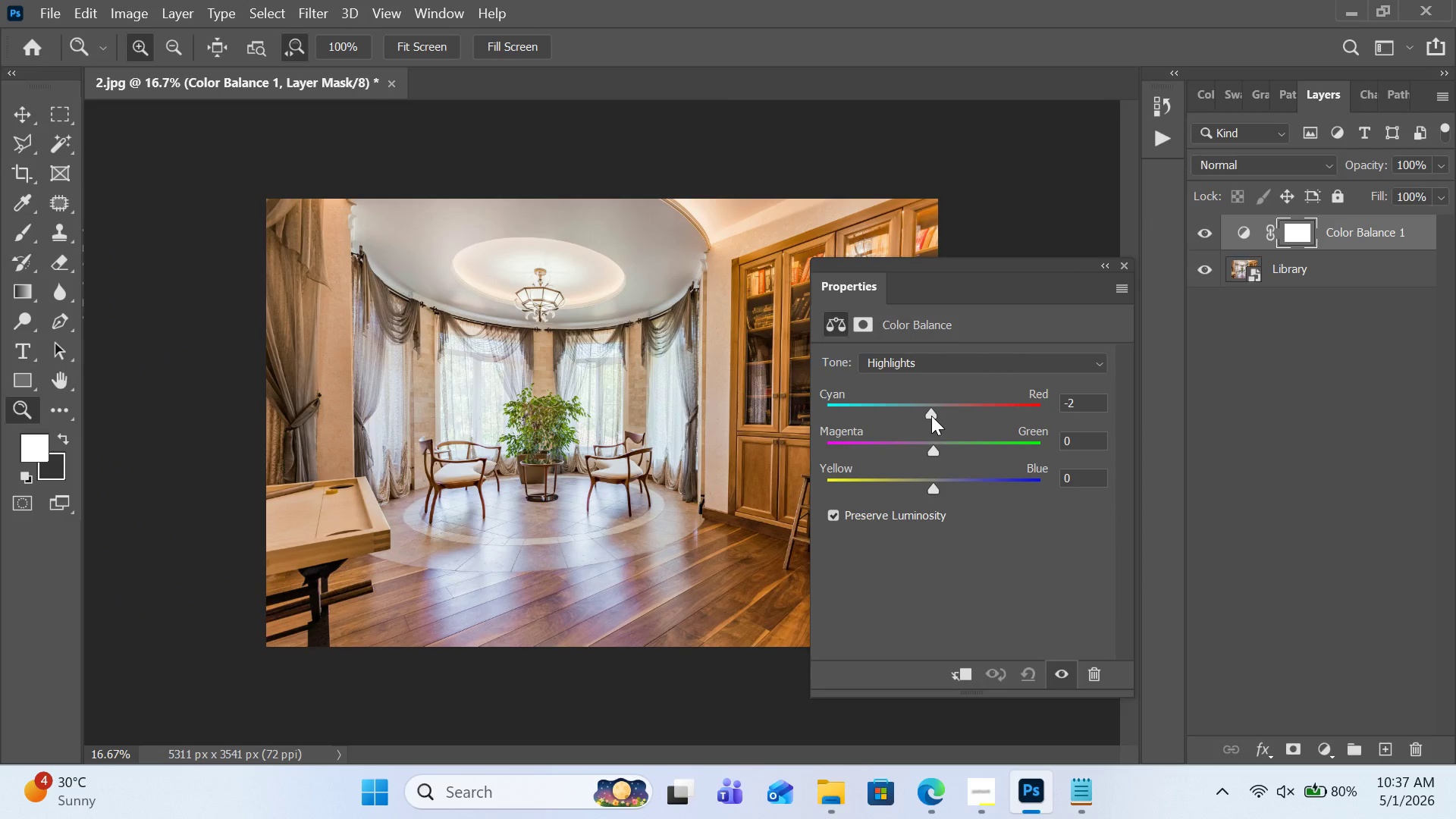 
wait(9.83)
 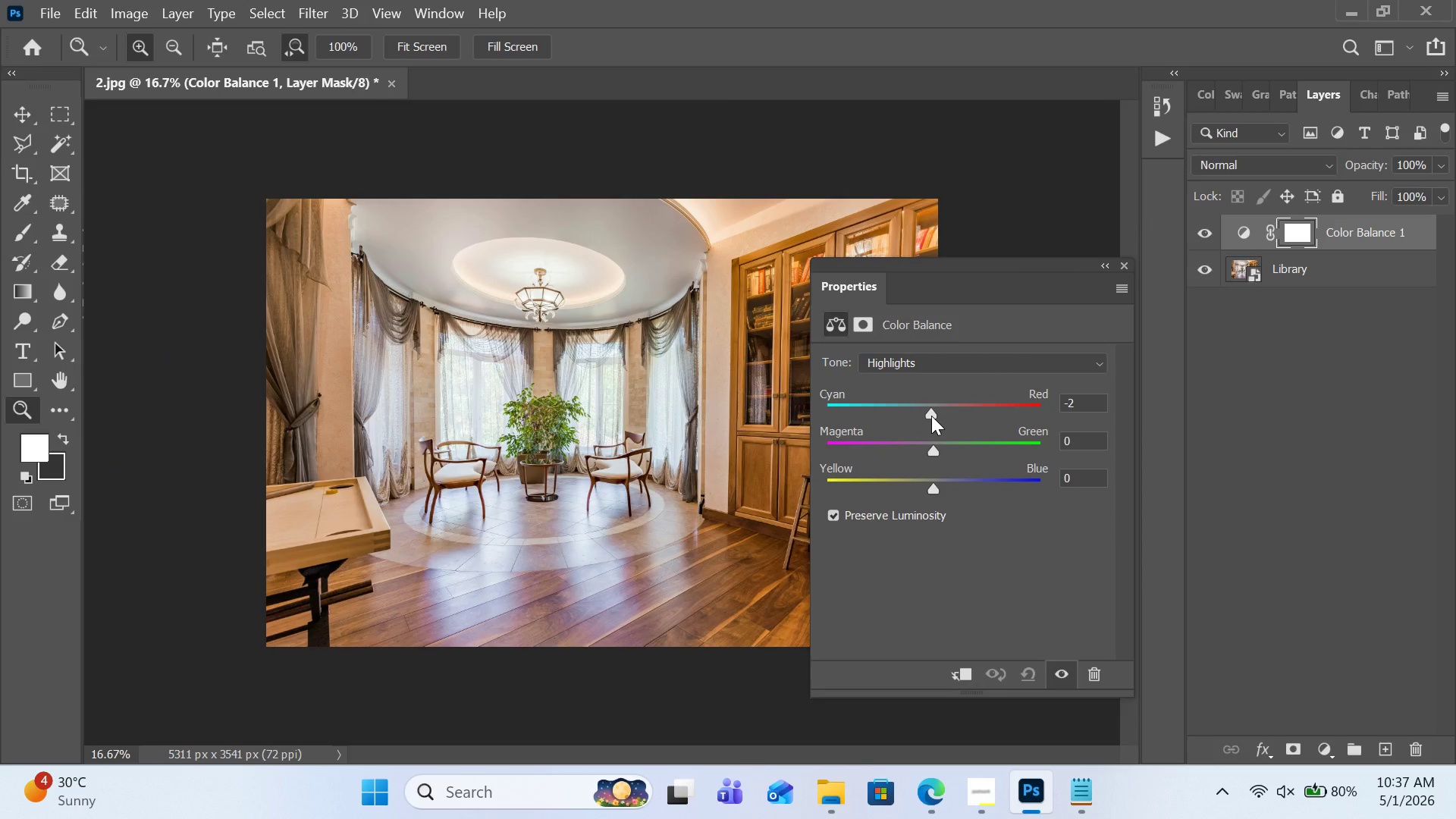 
left_click_drag(start_coordinate=[932, 488], to_coordinate=[940, 497])
 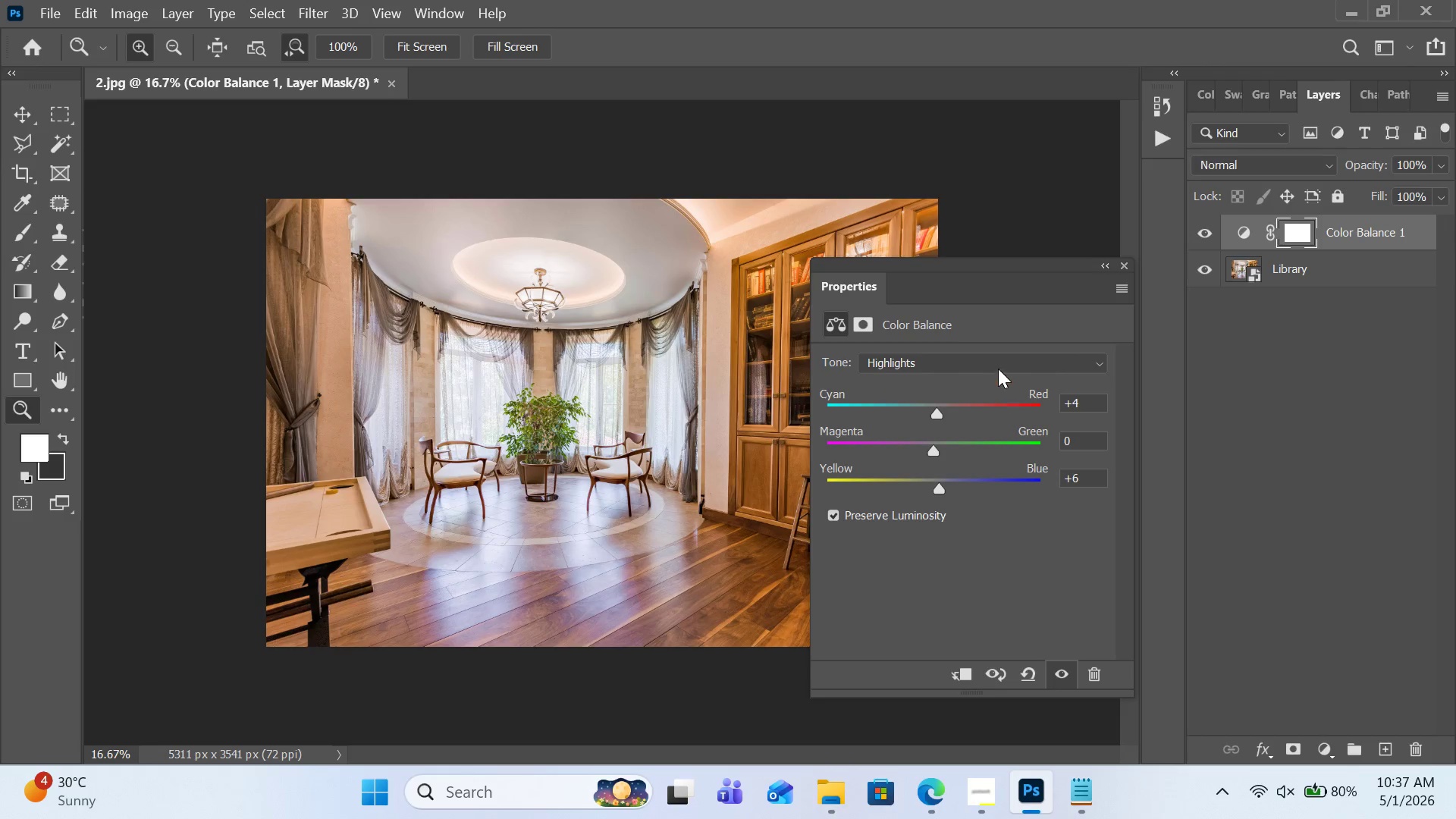 
wait(11.8)
 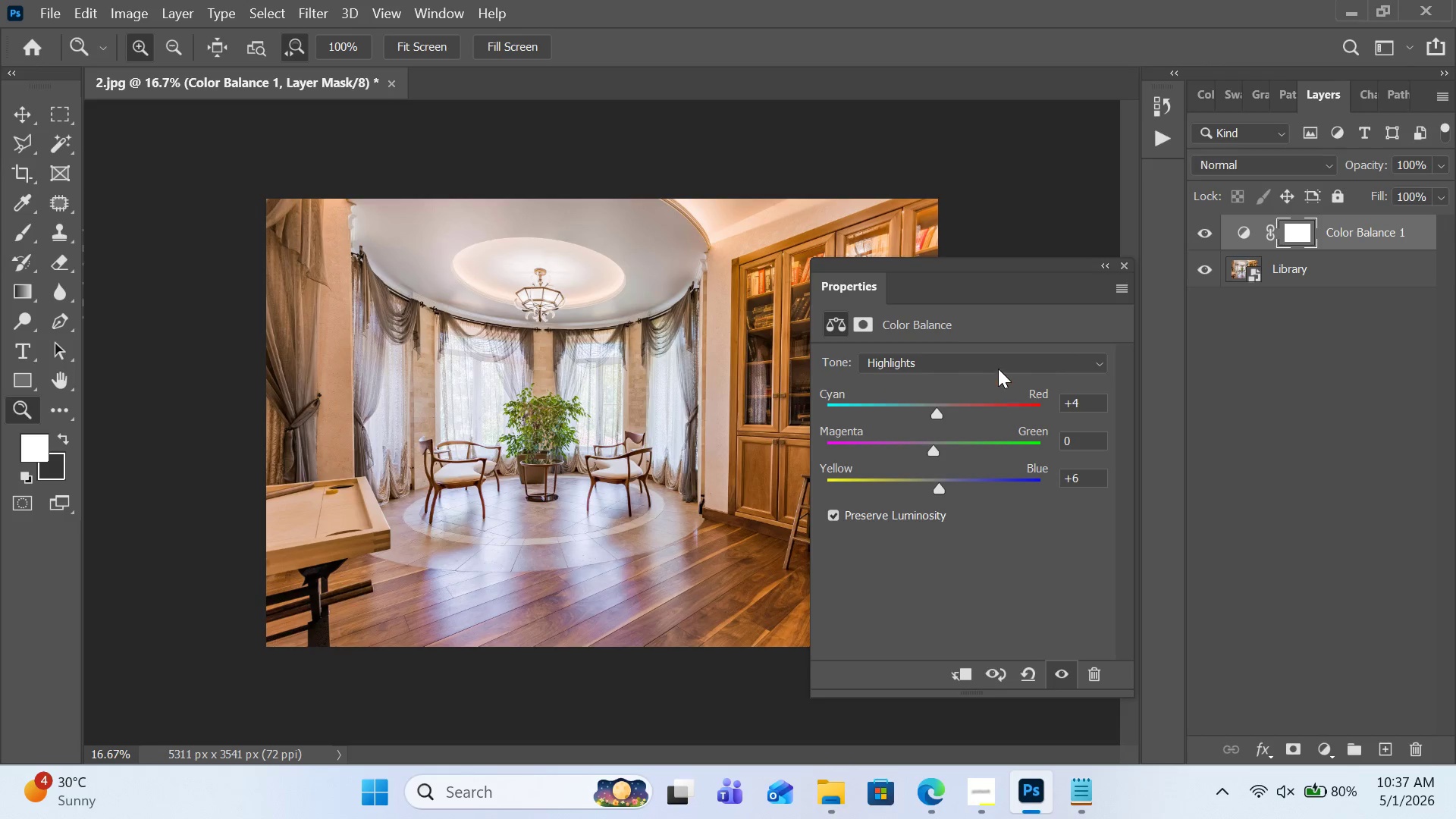 
left_click_drag(start_coordinate=[937, 413], to_coordinate=[924, 419])
 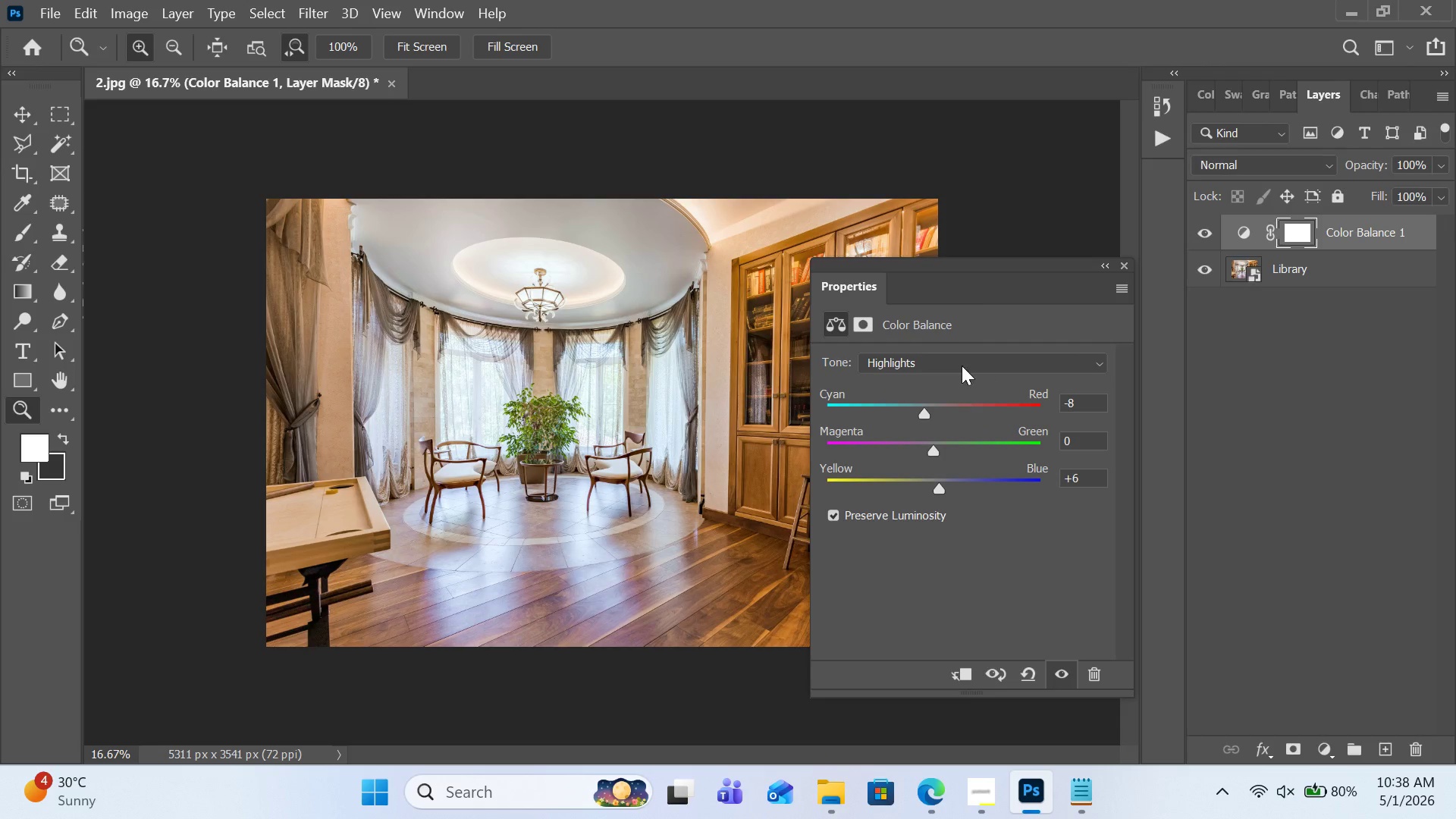 
left_click([962, 359])
 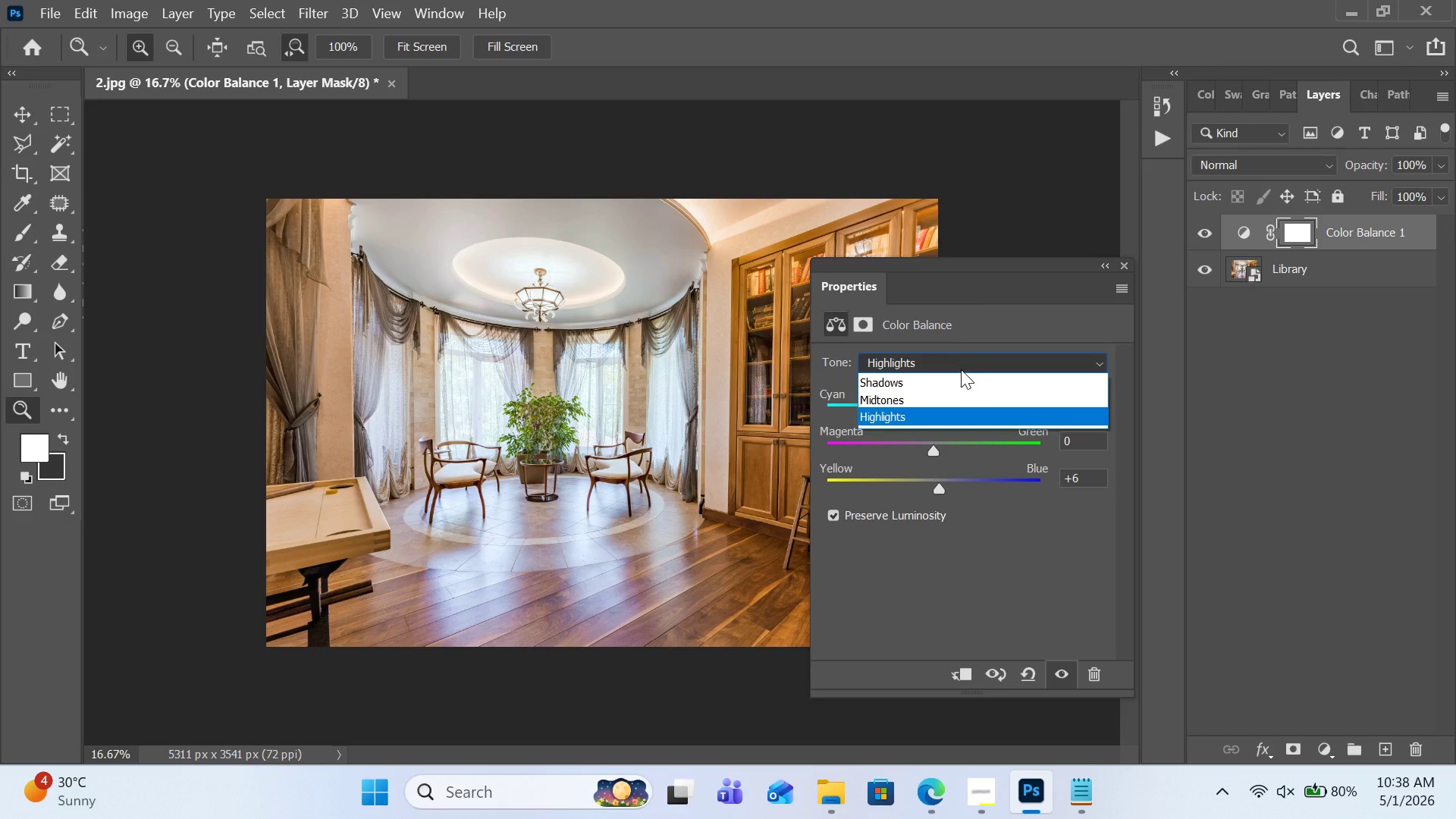 
mouse_move([962, 378])
 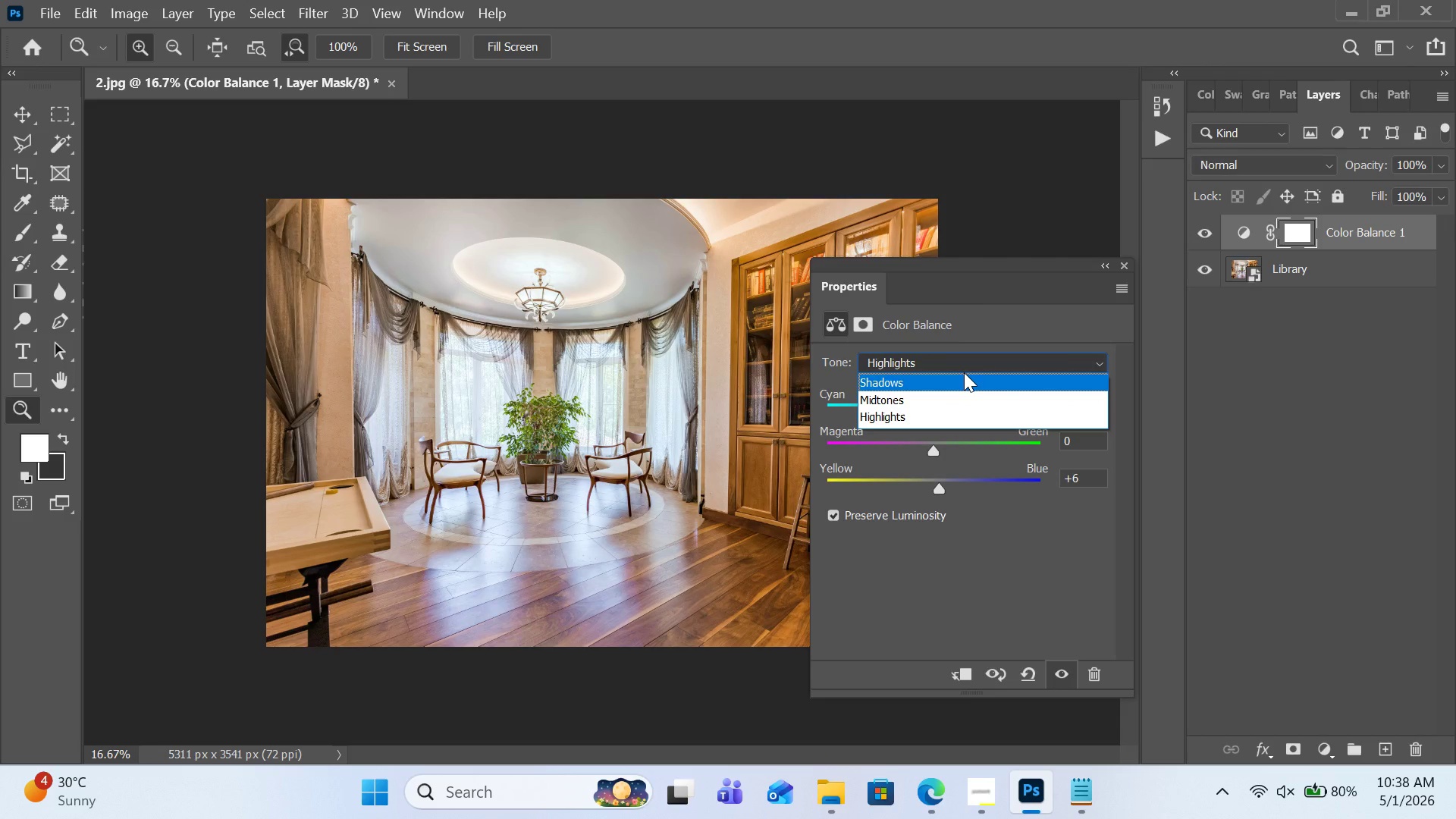 
left_click([964, 372])
 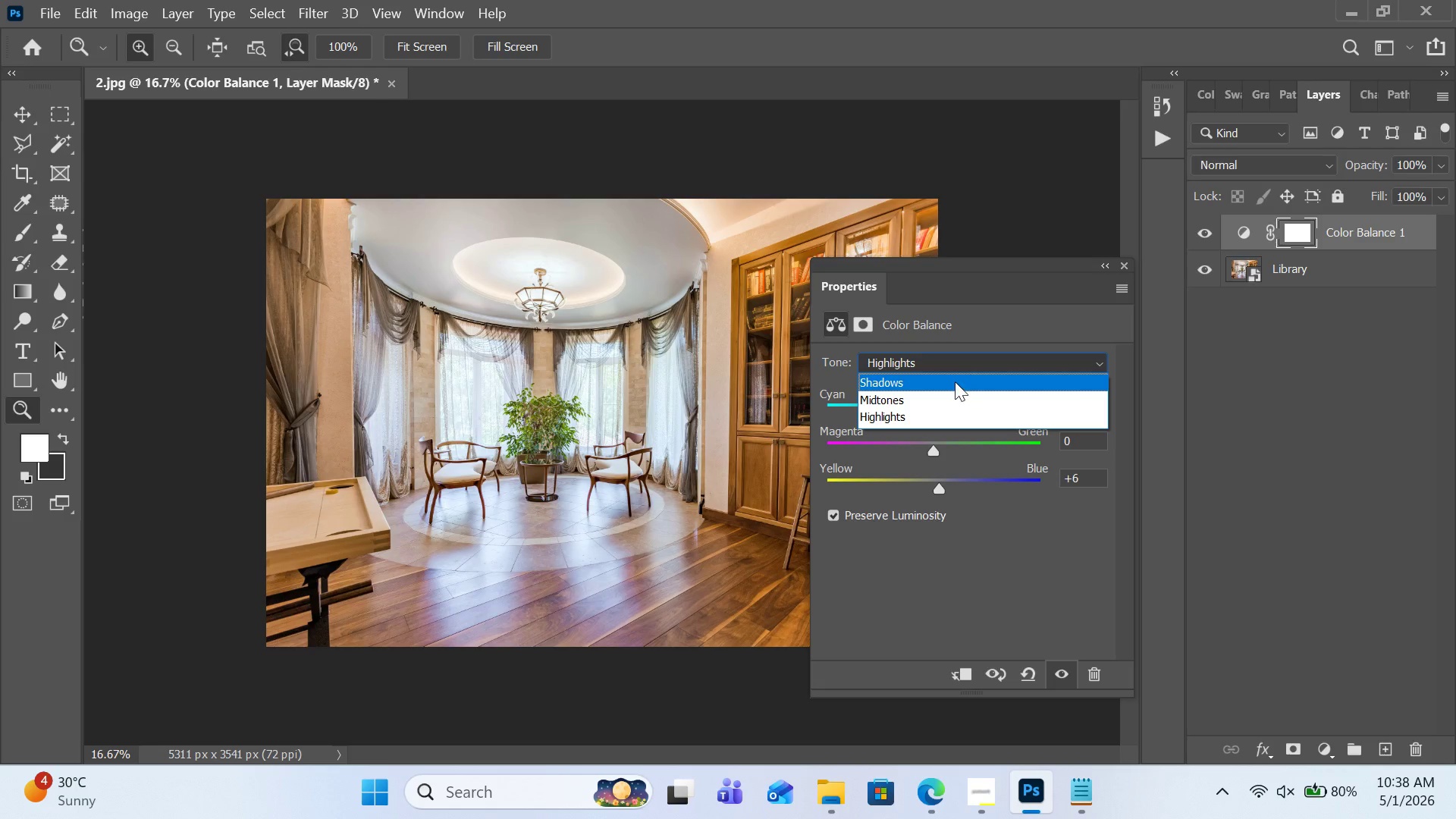 
left_click([955, 381])
 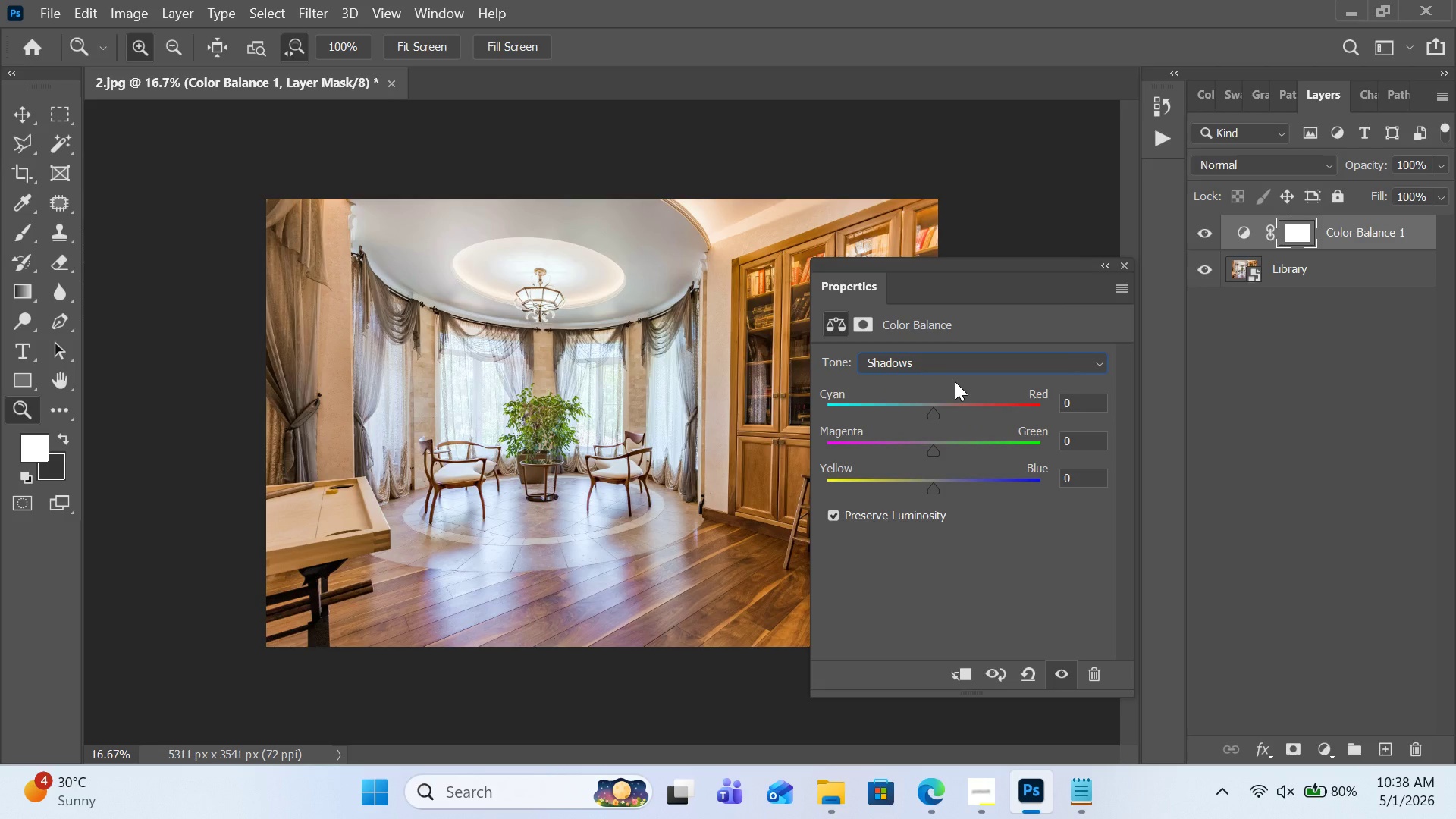 
wait(8.89)
 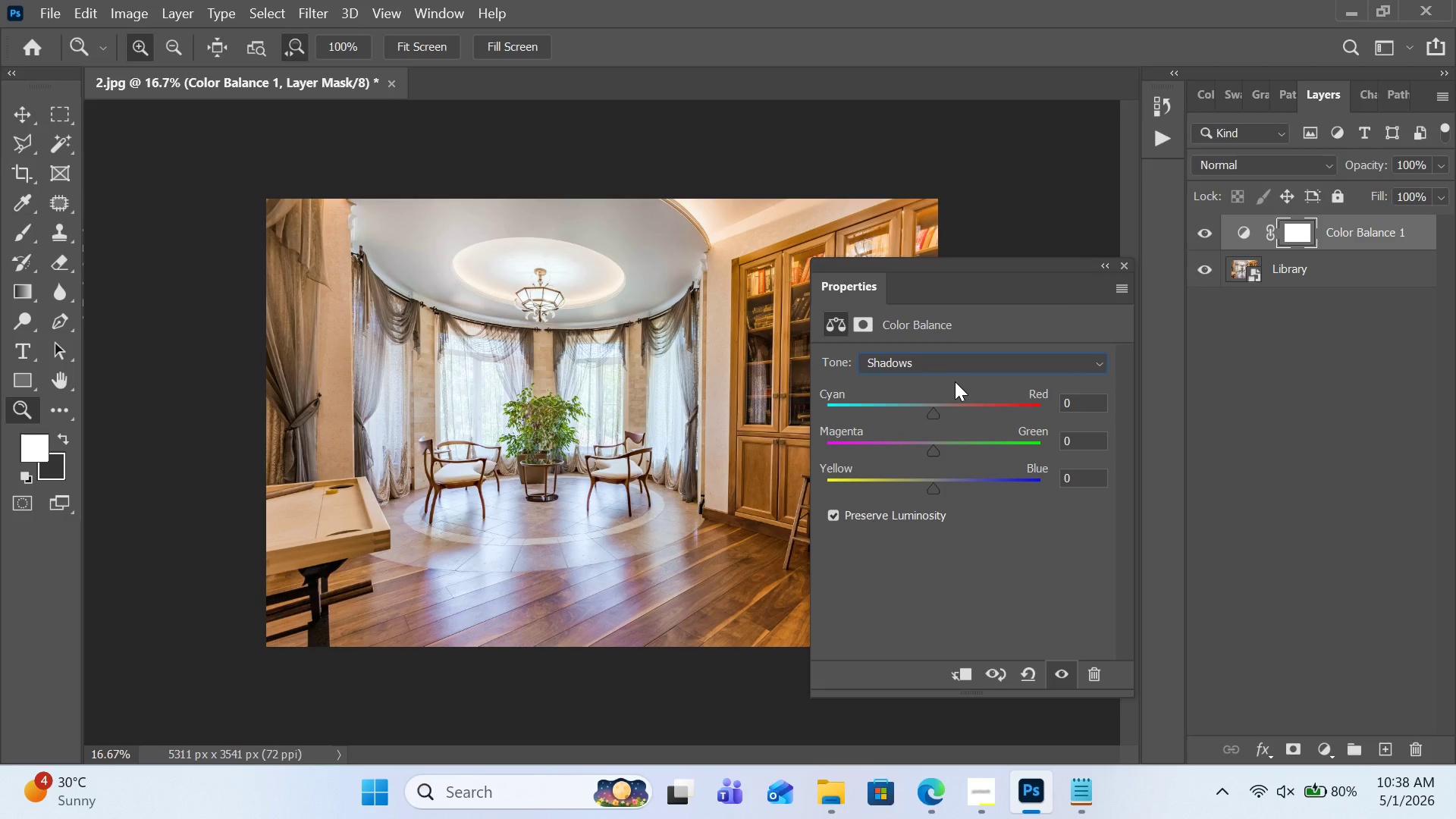 
left_click_drag(start_coordinate=[938, 485], to_coordinate=[924, 491])
 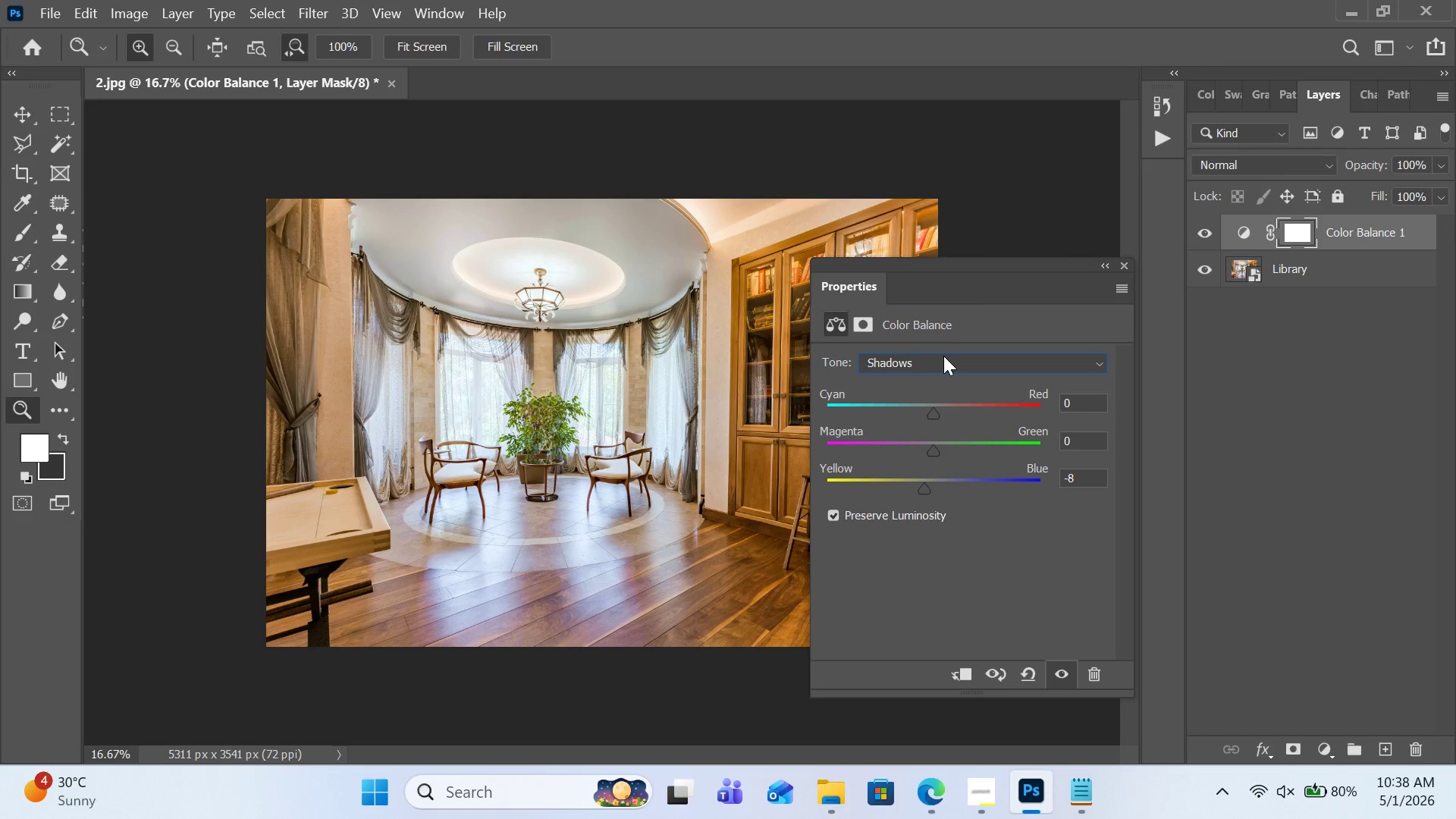 
left_click([943, 356])
 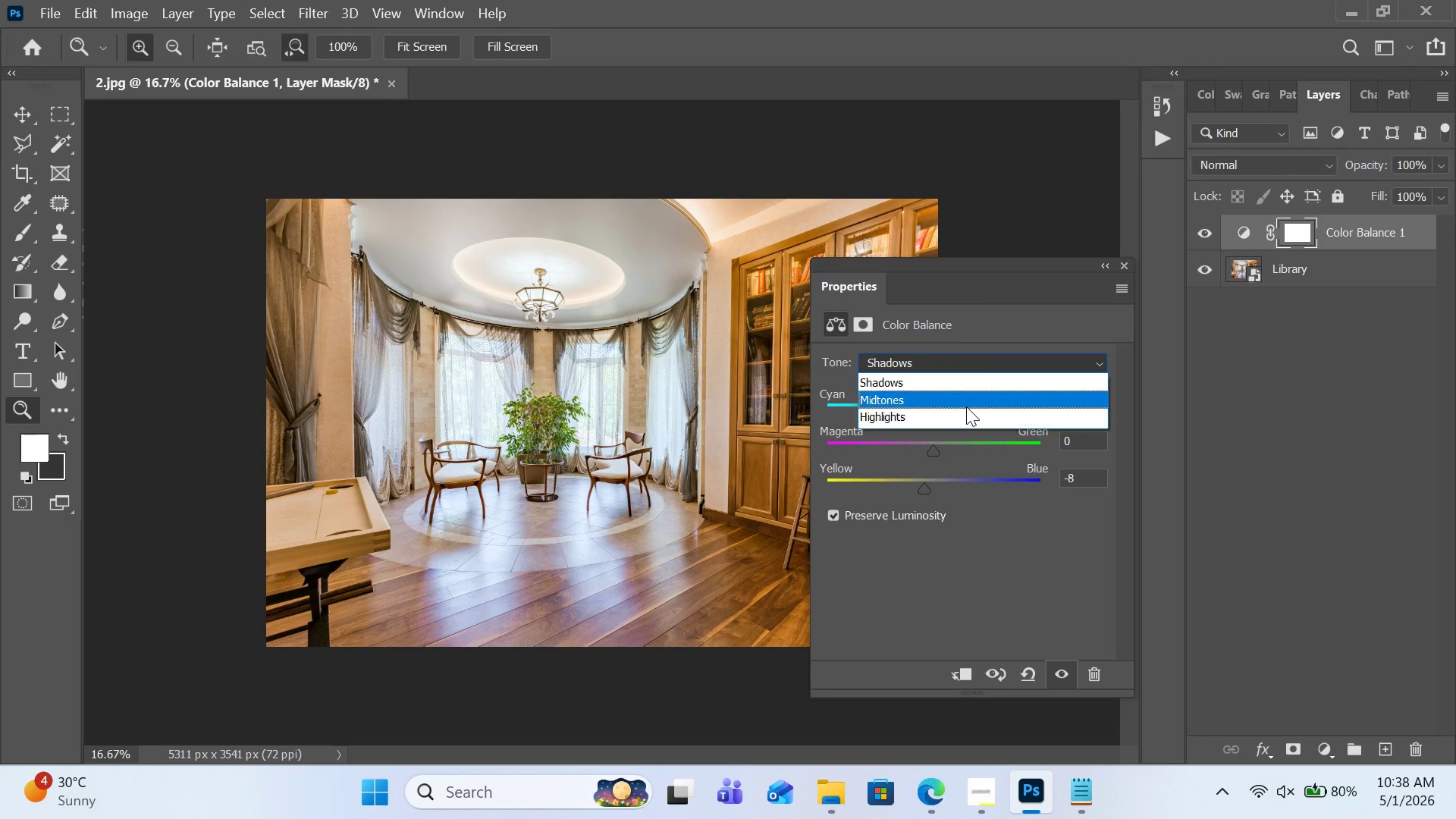 
left_click([966, 402])
 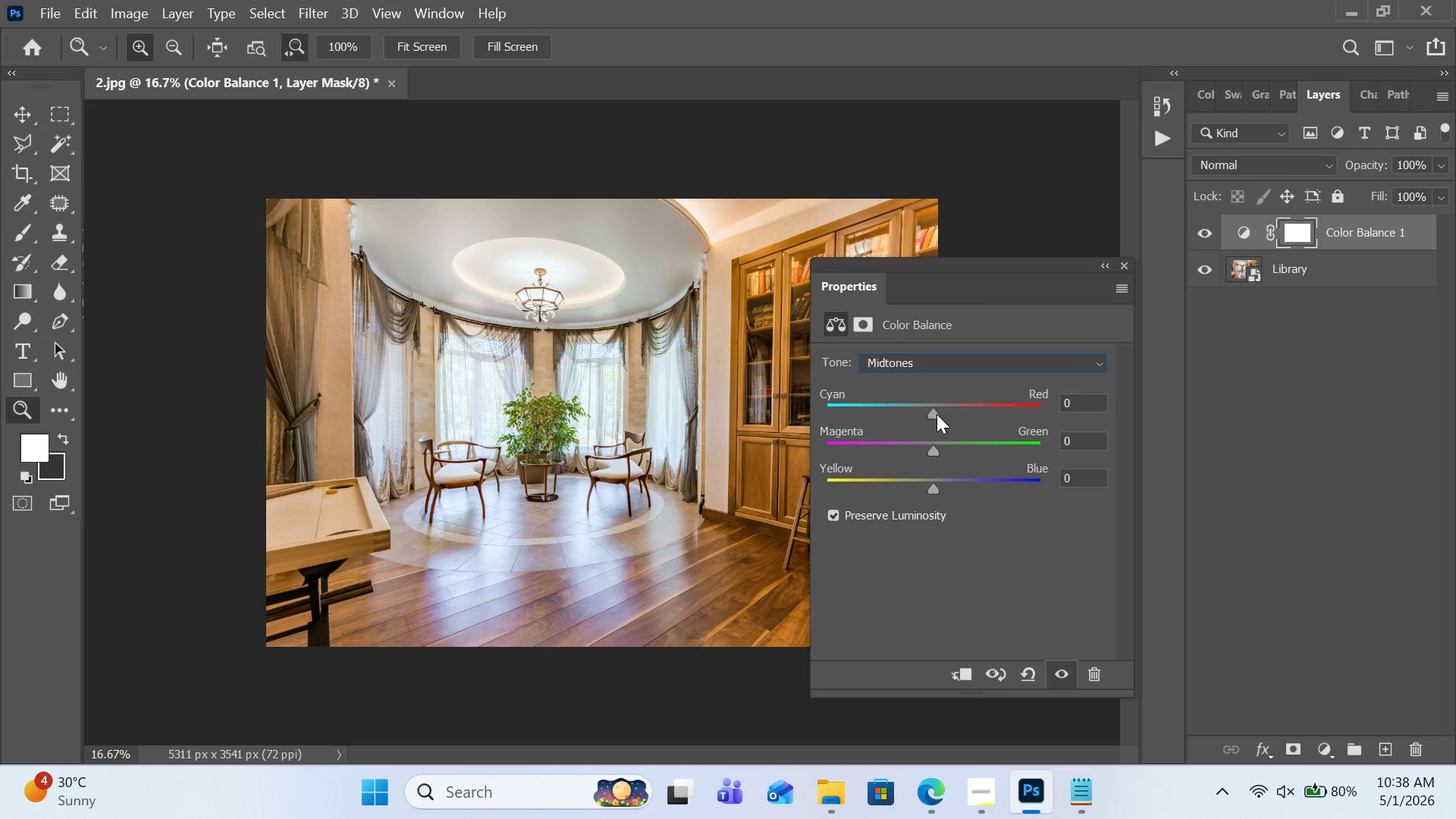 
left_click_drag(start_coordinate=[937, 414], to_coordinate=[935, 419])
 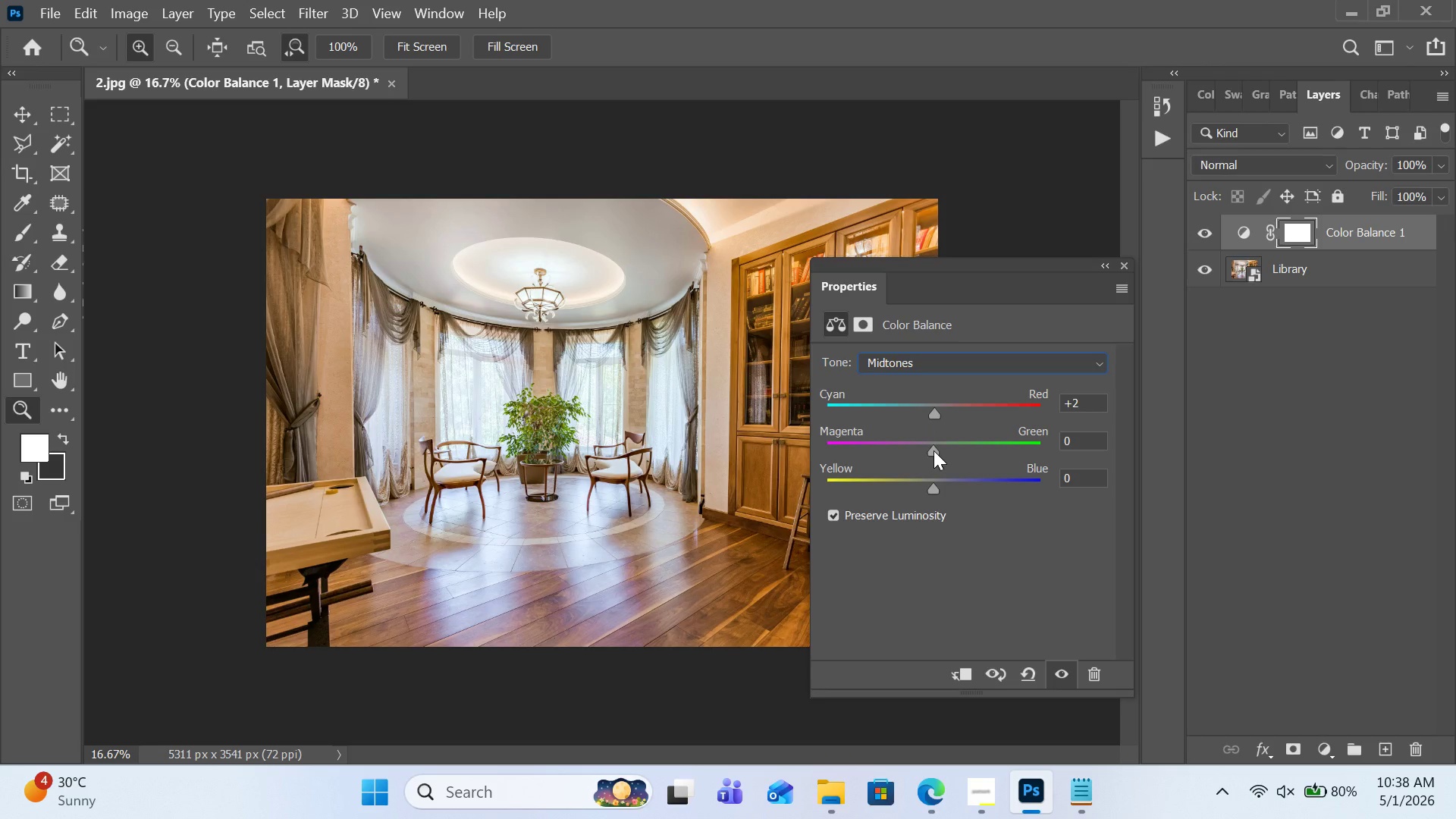 
left_click_drag(start_coordinate=[934, 450], to_coordinate=[930, 451])
 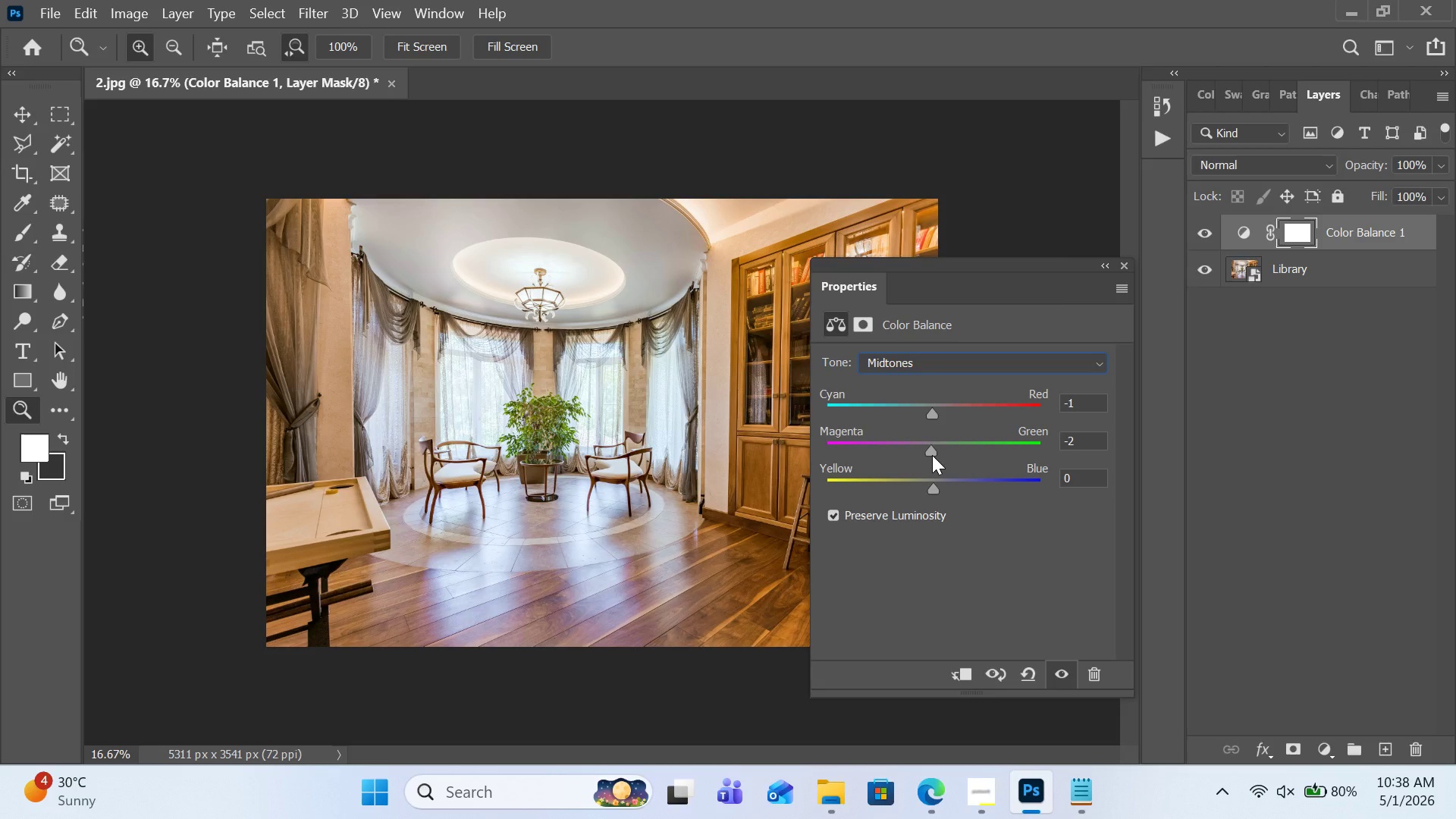 
left_click([1318, 398])
 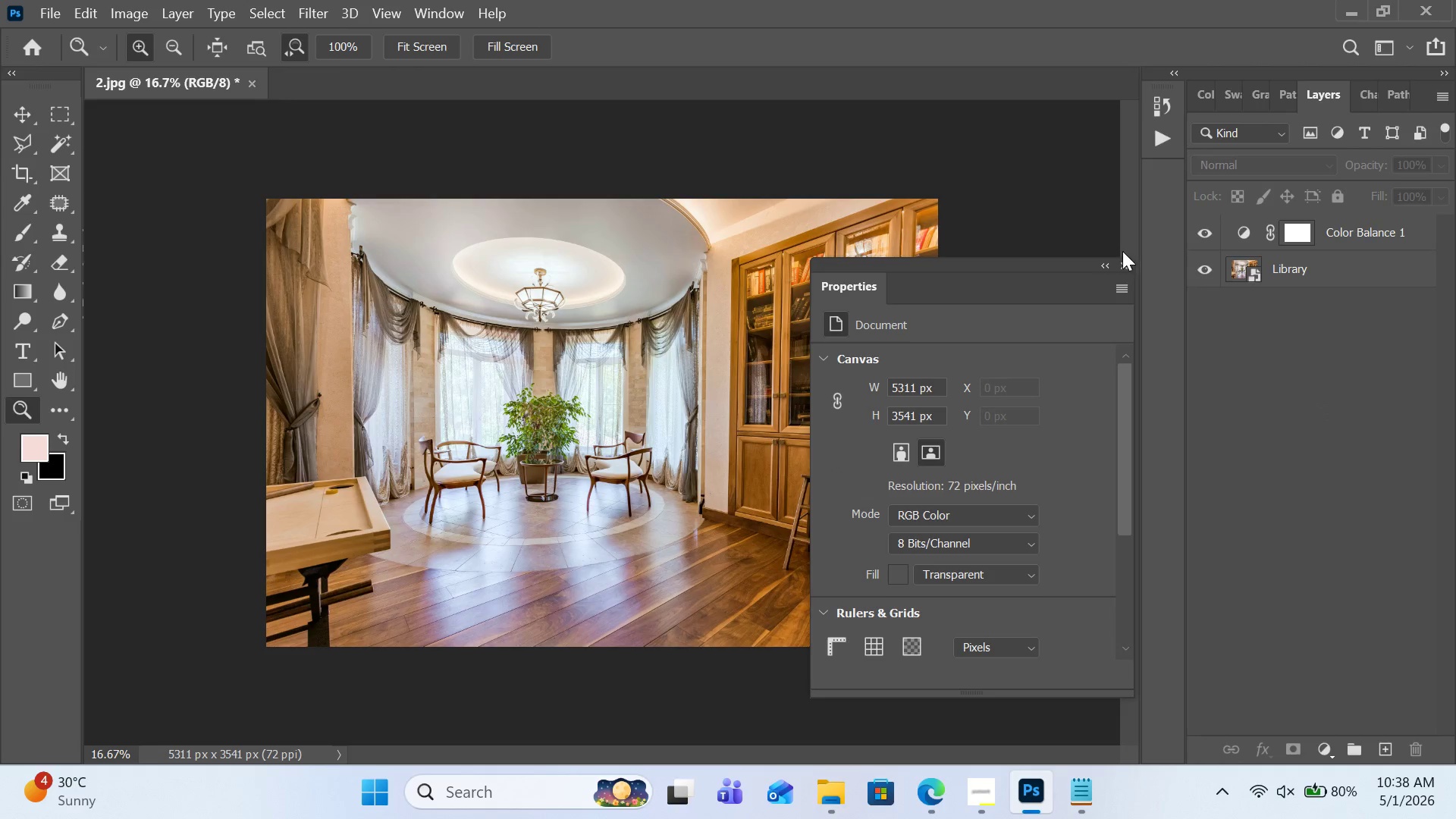 
left_click([1101, 265])
 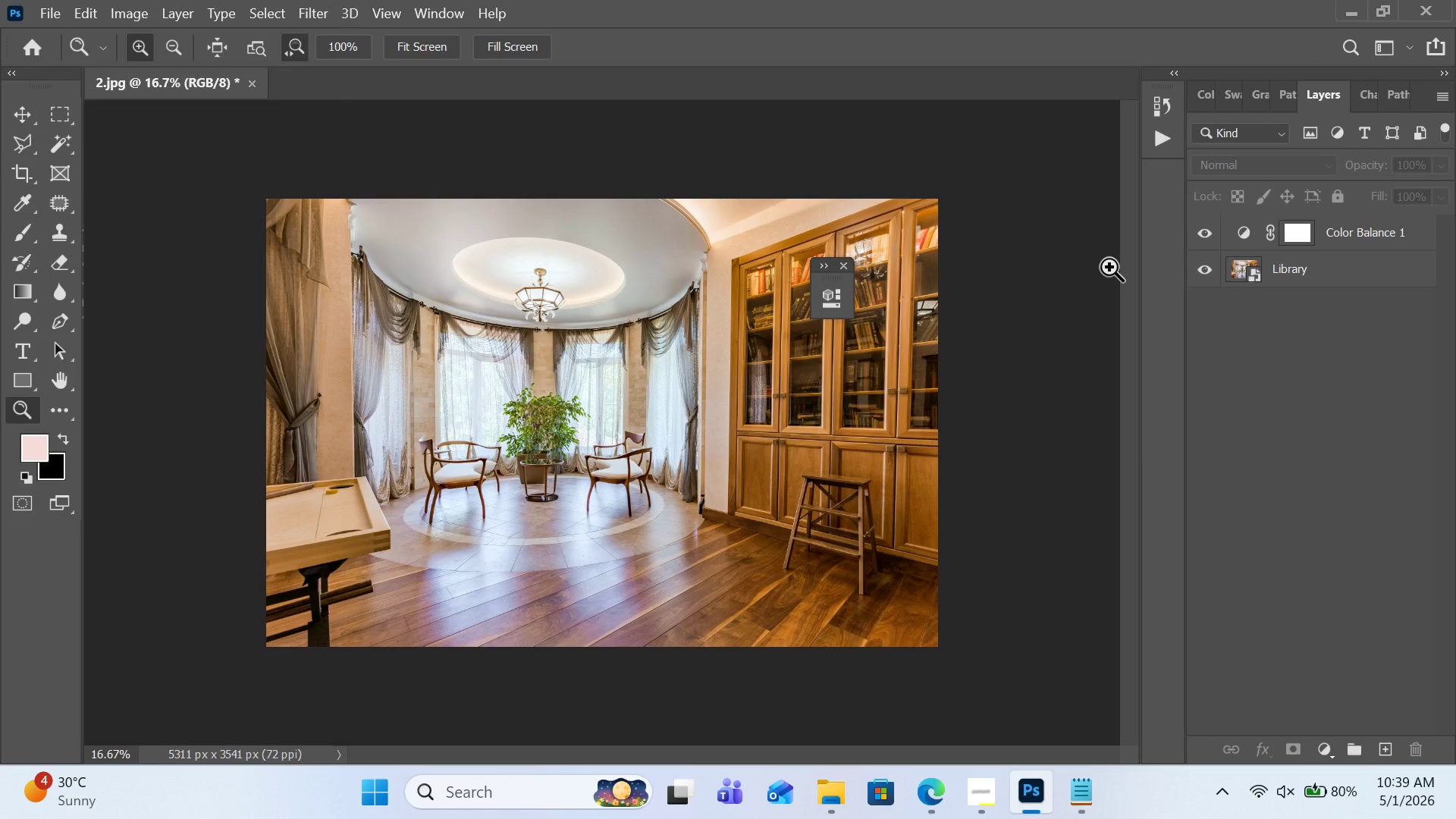 
wait(25.74)
 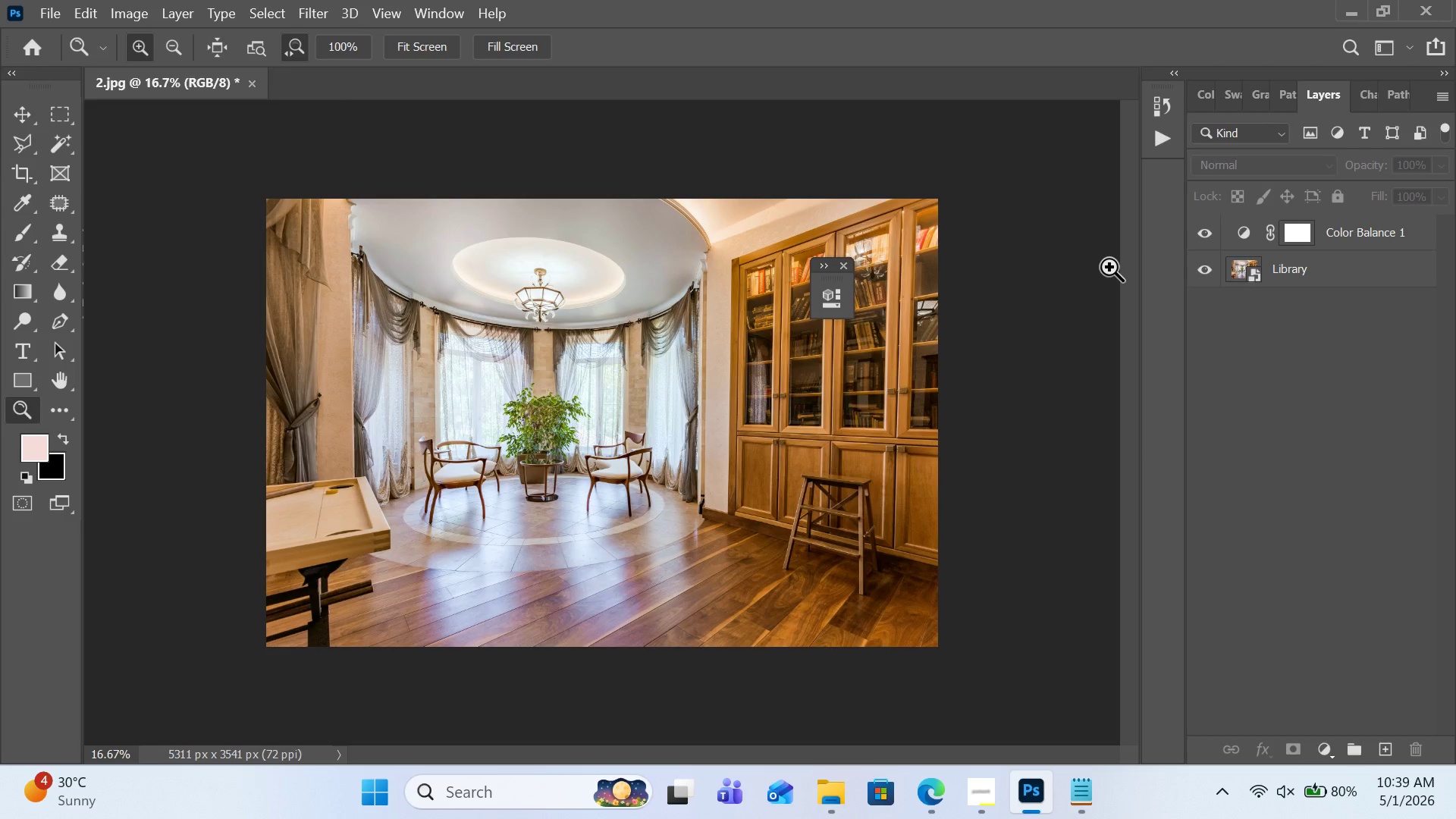 
mouse_move([1313, 764])
 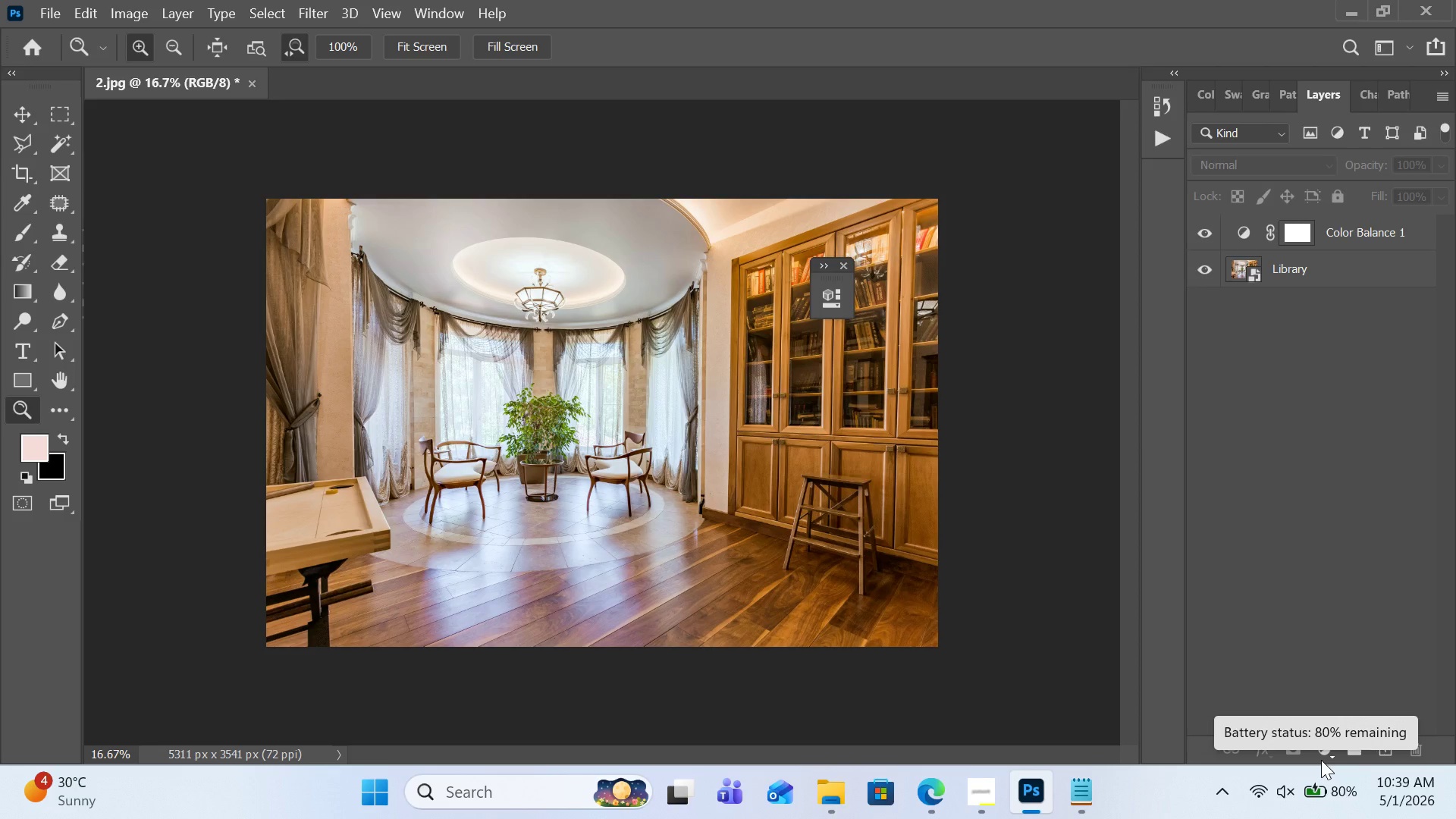 
wait(14.84)
 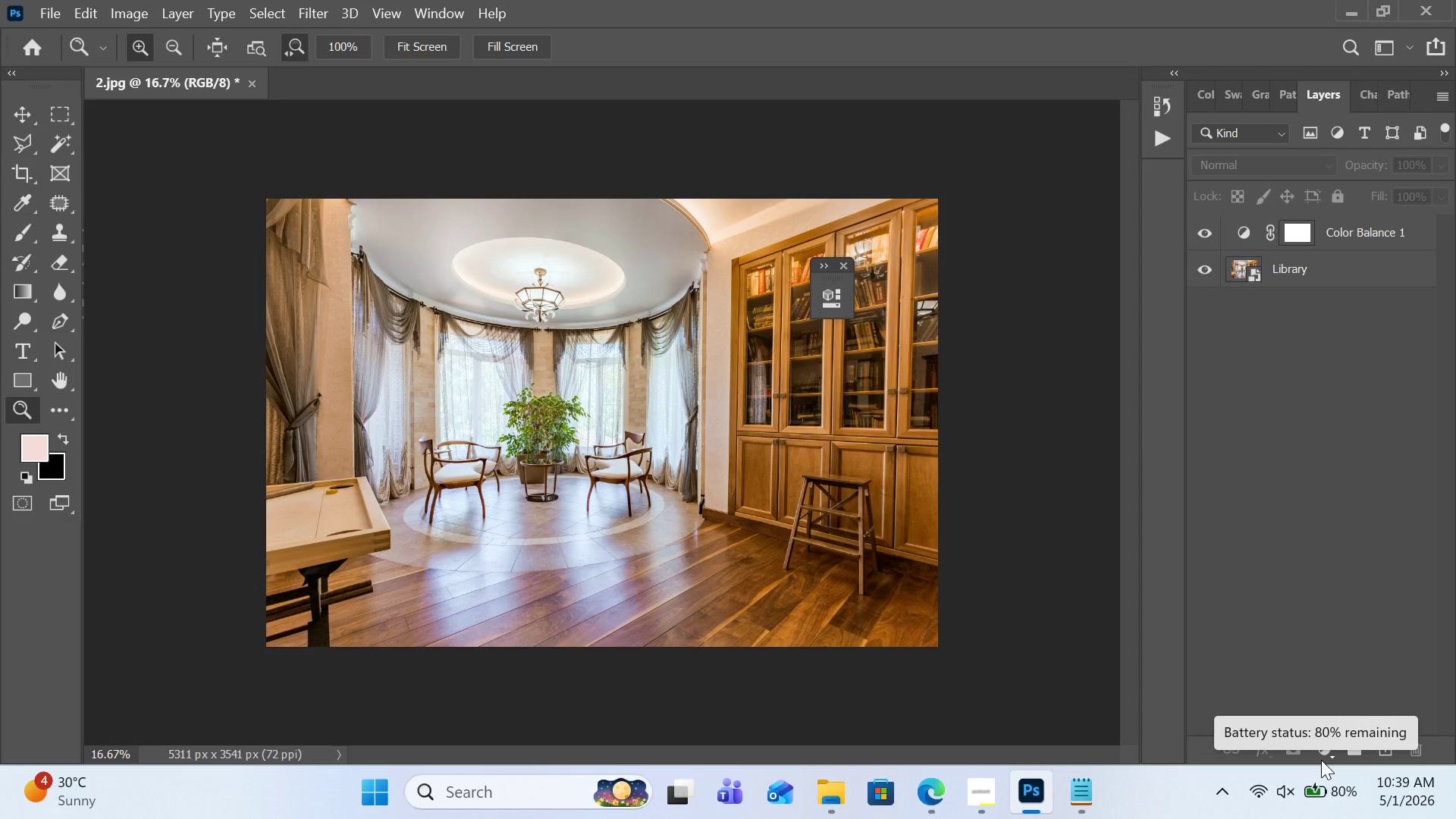 
left_click([1322, 745])
 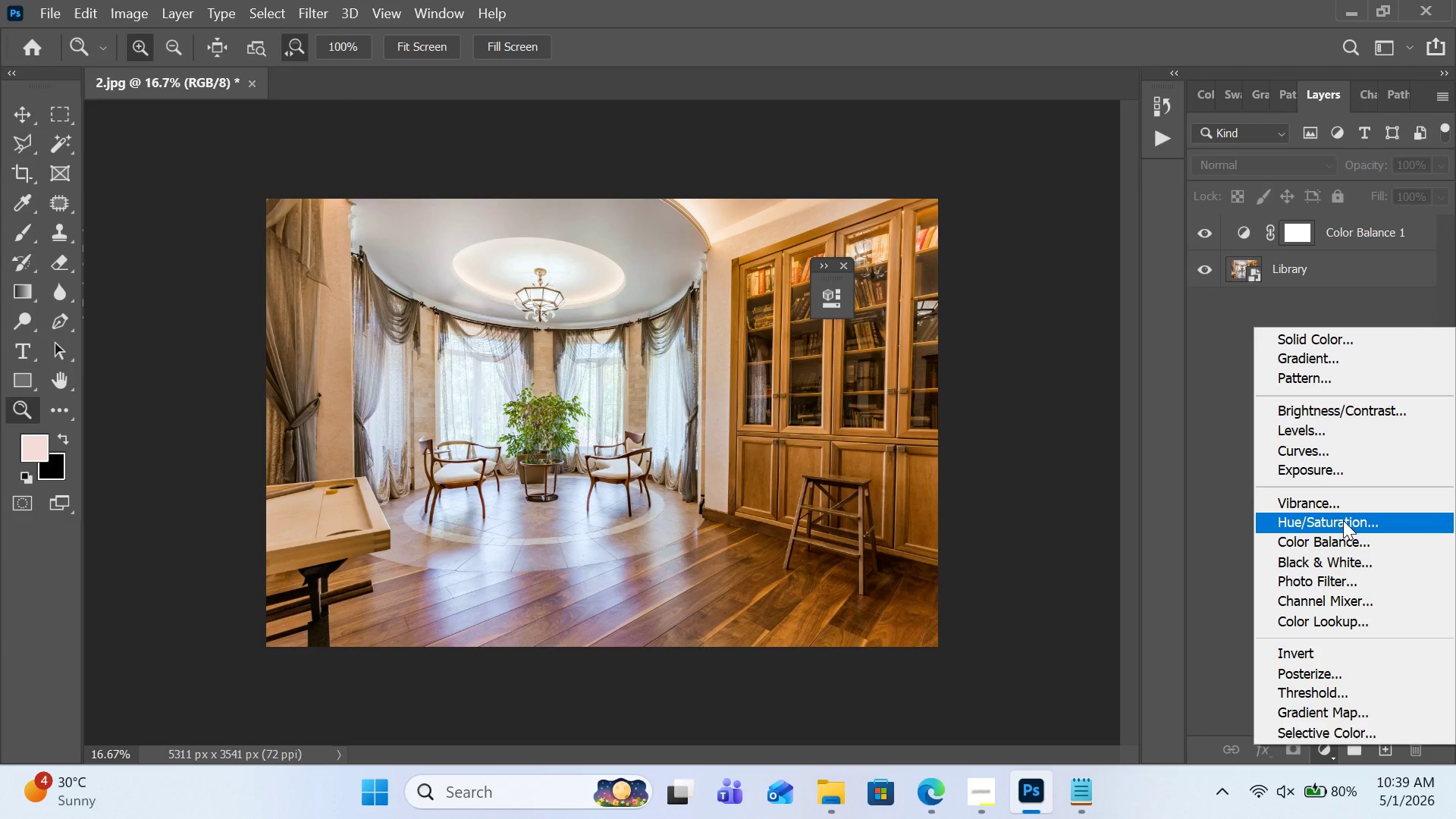 
left_click([1343, 536])
 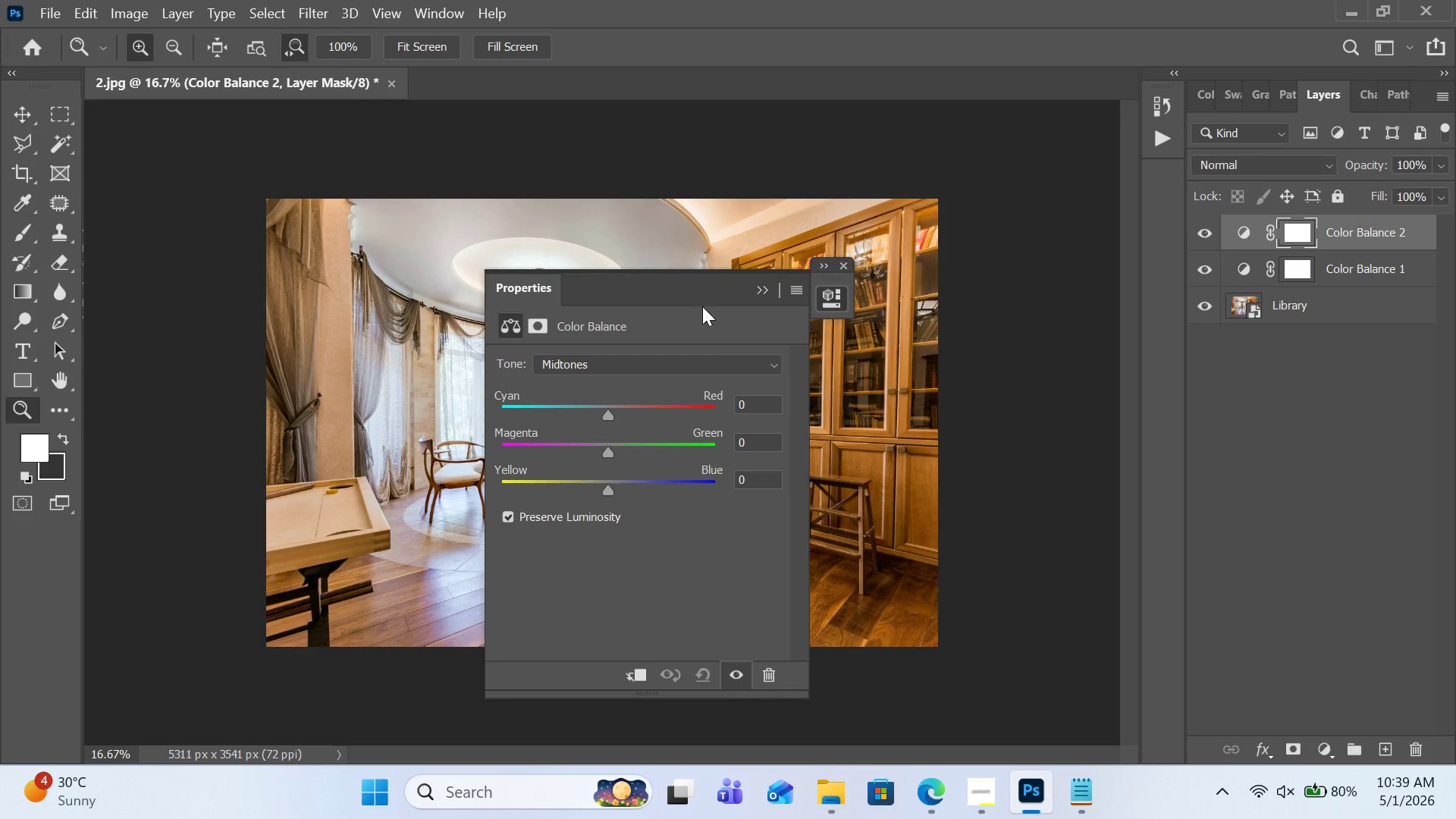 
left_click([701, 271])
 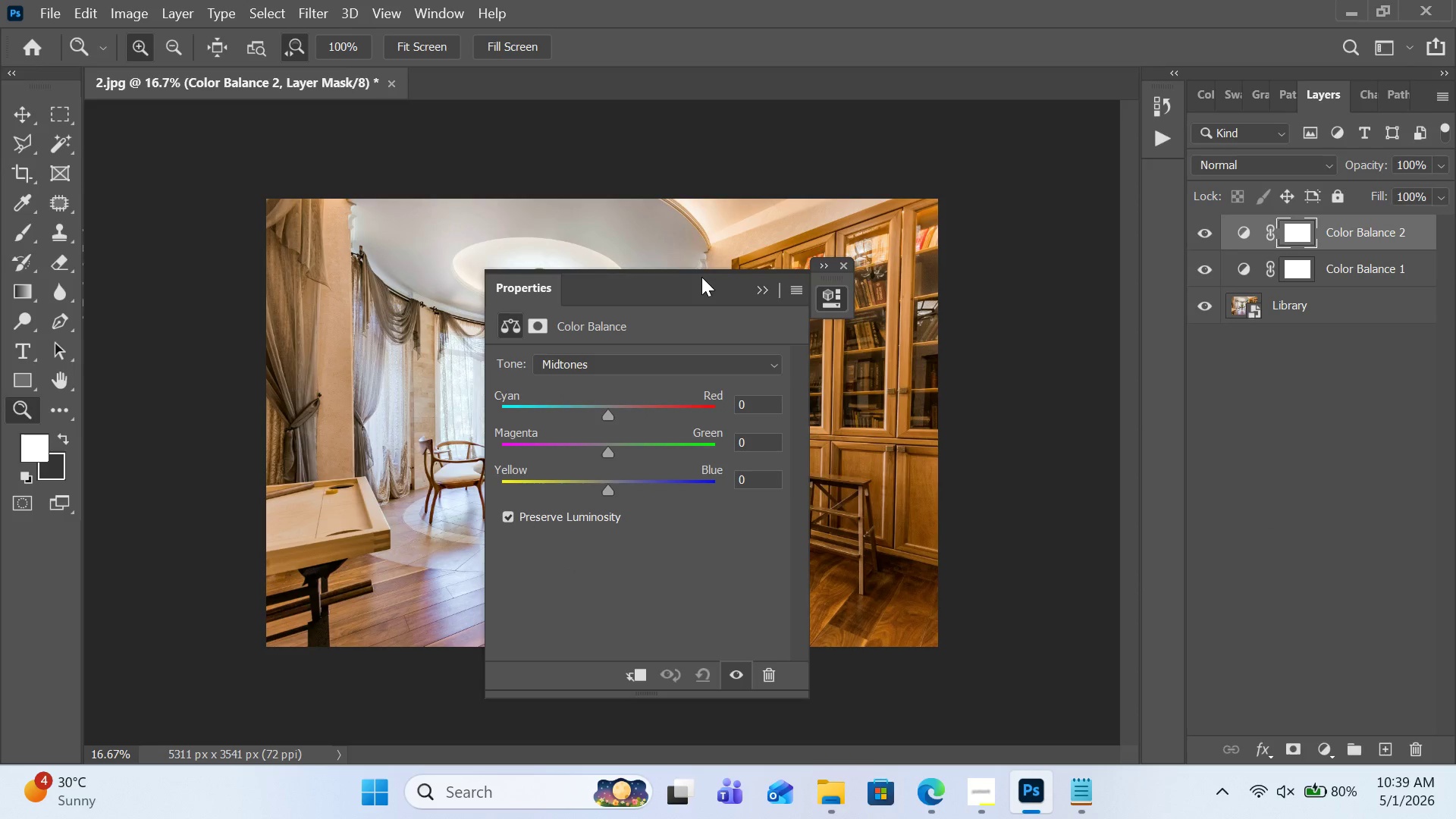 
left_click_drag(start_coordinate=[701, 281], to_coordinate=[1021, 222])
 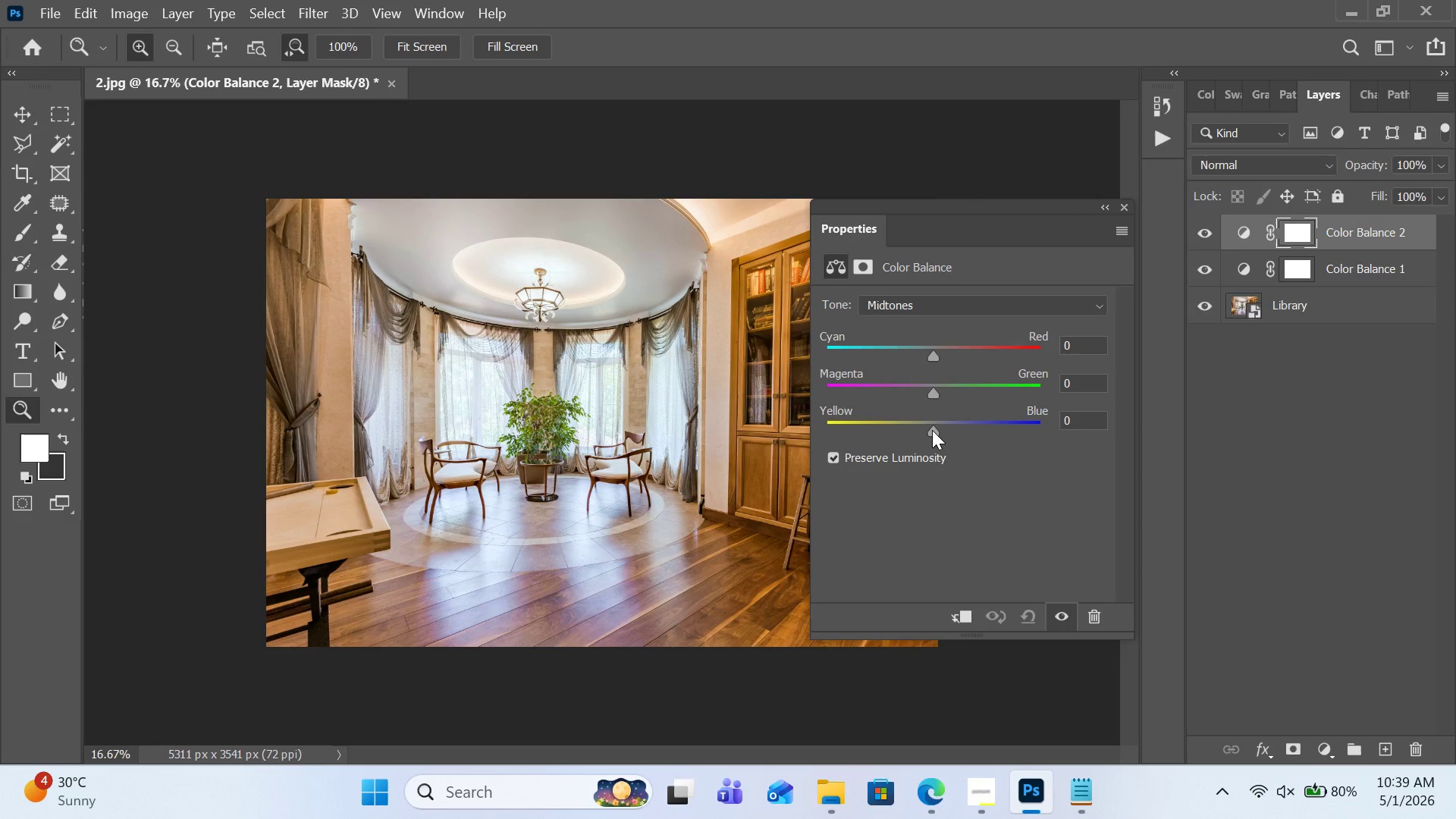 
left_click_drag(start_coordinate=[937, 432], to_coordinate=[933, 443])
 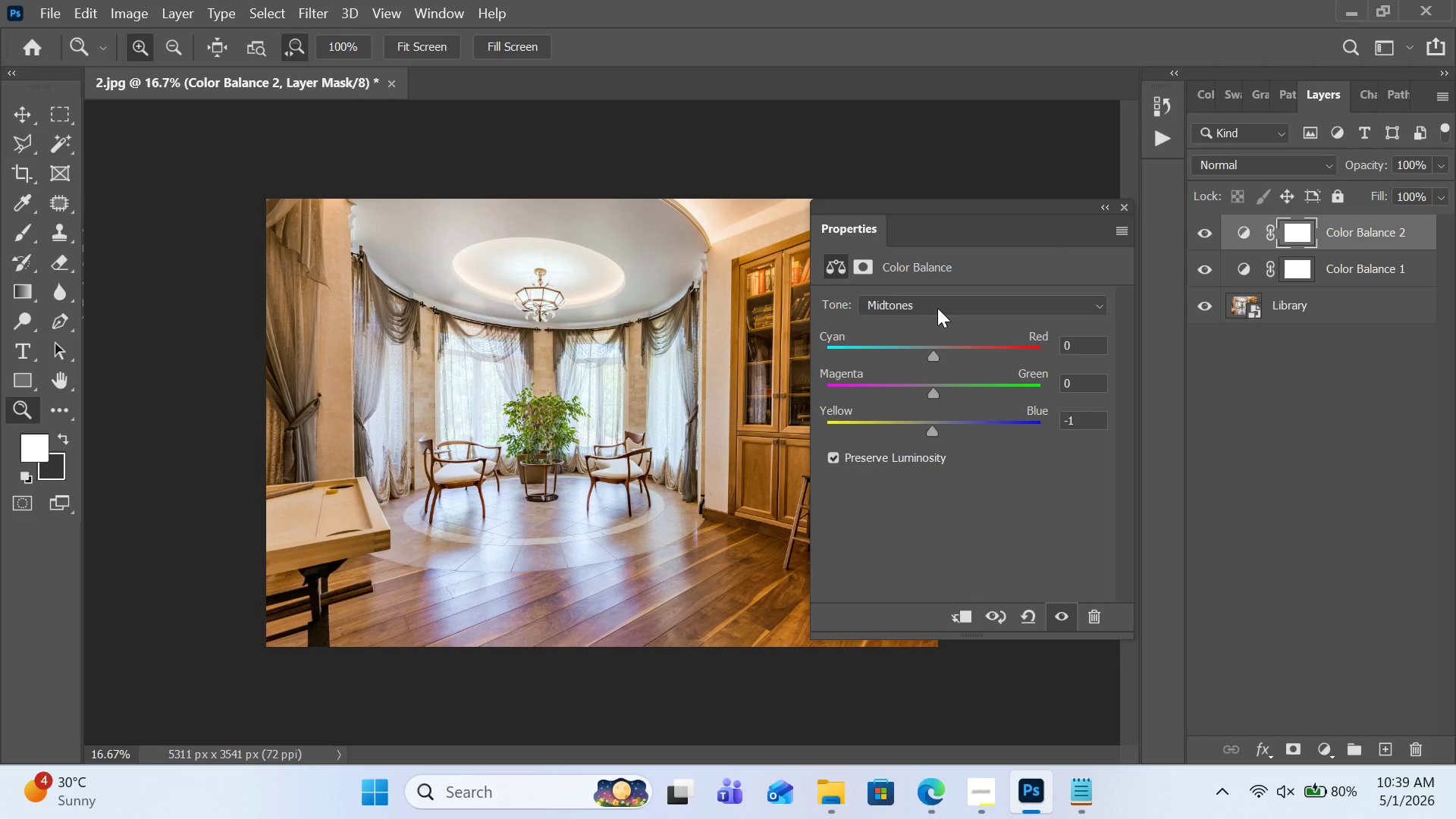 
left_click([937, 308])
 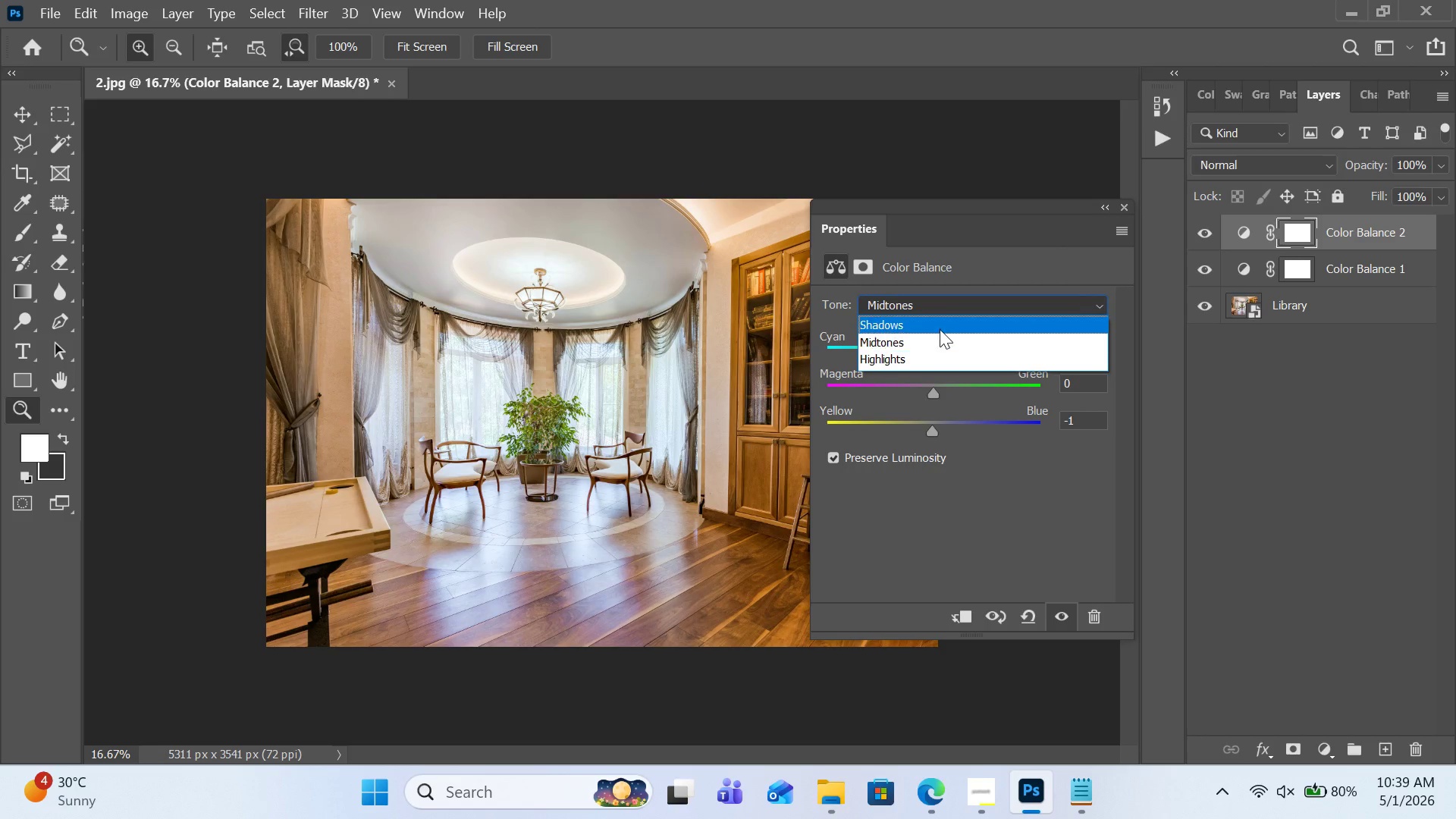 
left_click([940, 329])
 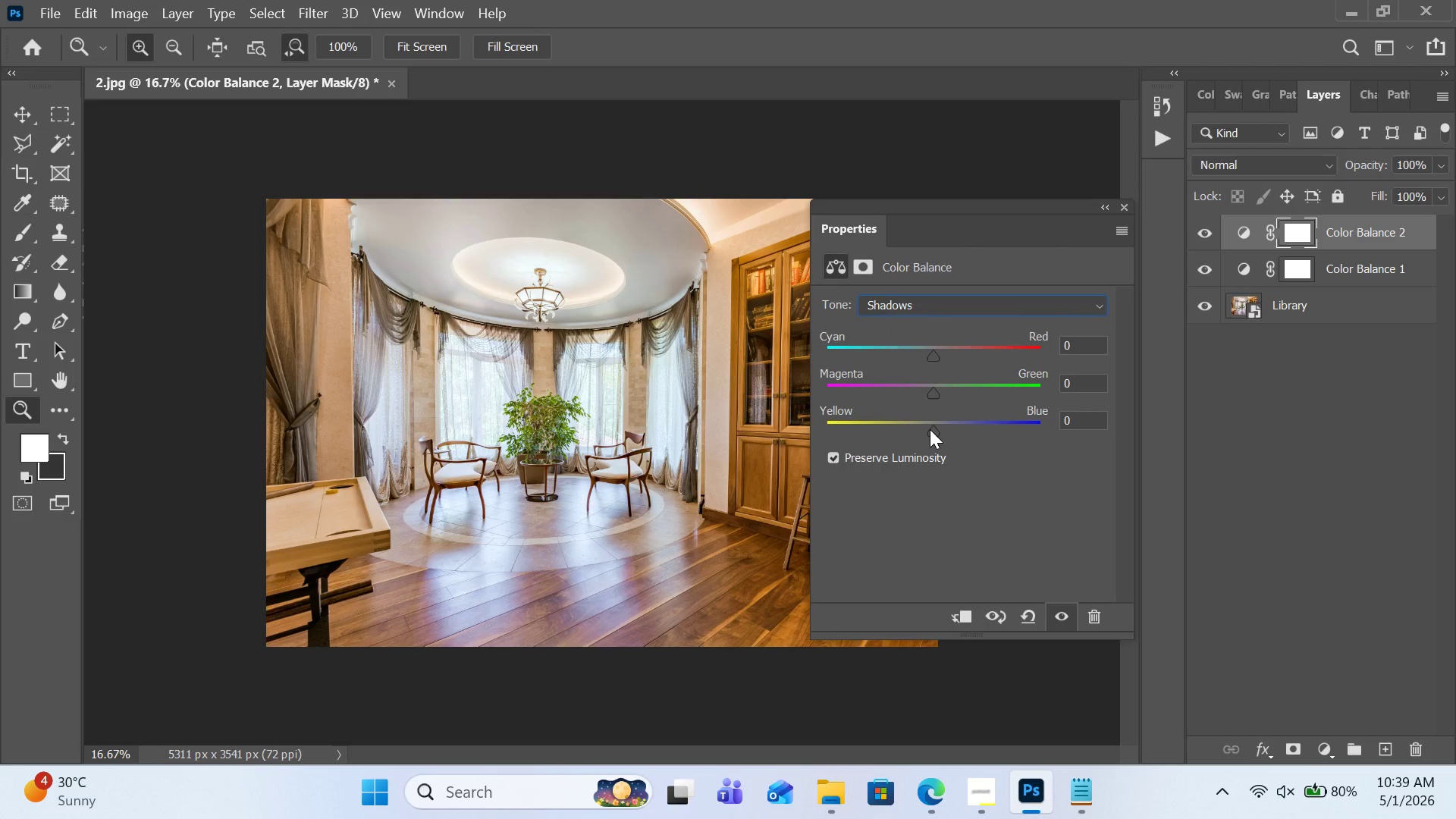 
left_click_drag(start_coordinate=[930, 429], to_coordinate=[931, 437])
 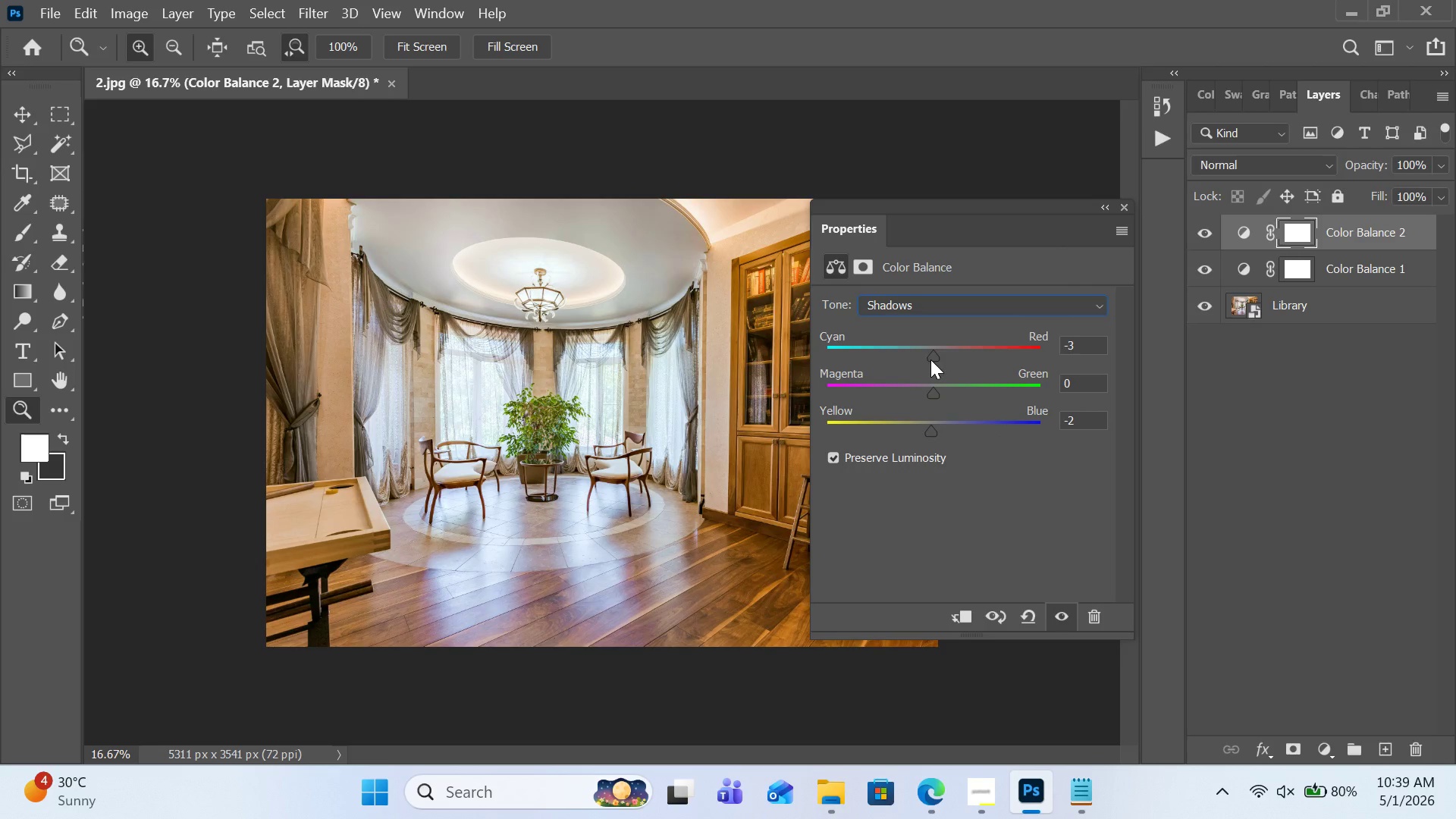 
left_click_drag(start_coordinate=[930, 359], to_coordinate=[928, 355])
 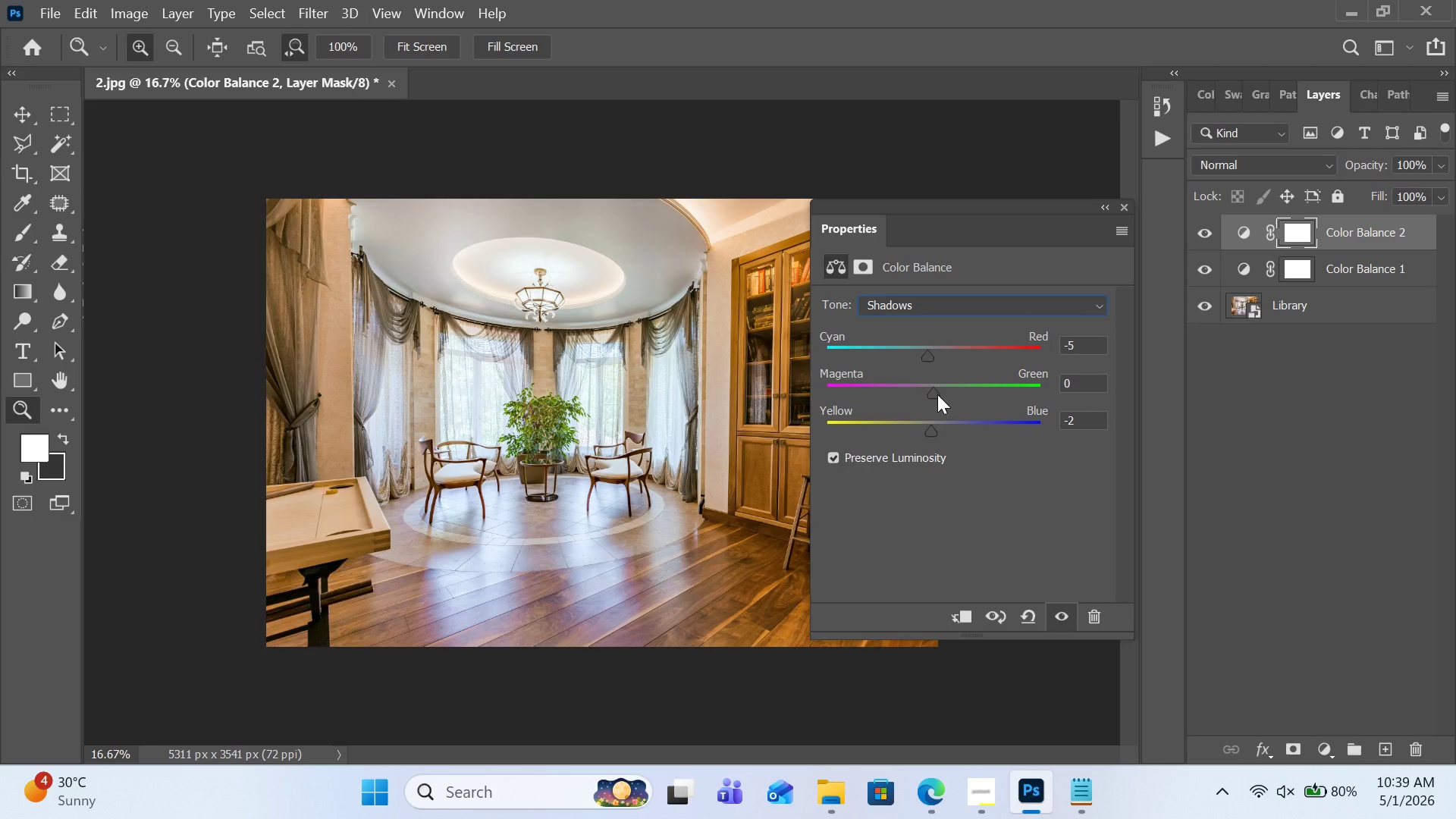 
left_click_drag(start_coordinate=[934, 394], to_coordinate=[934, 403])
 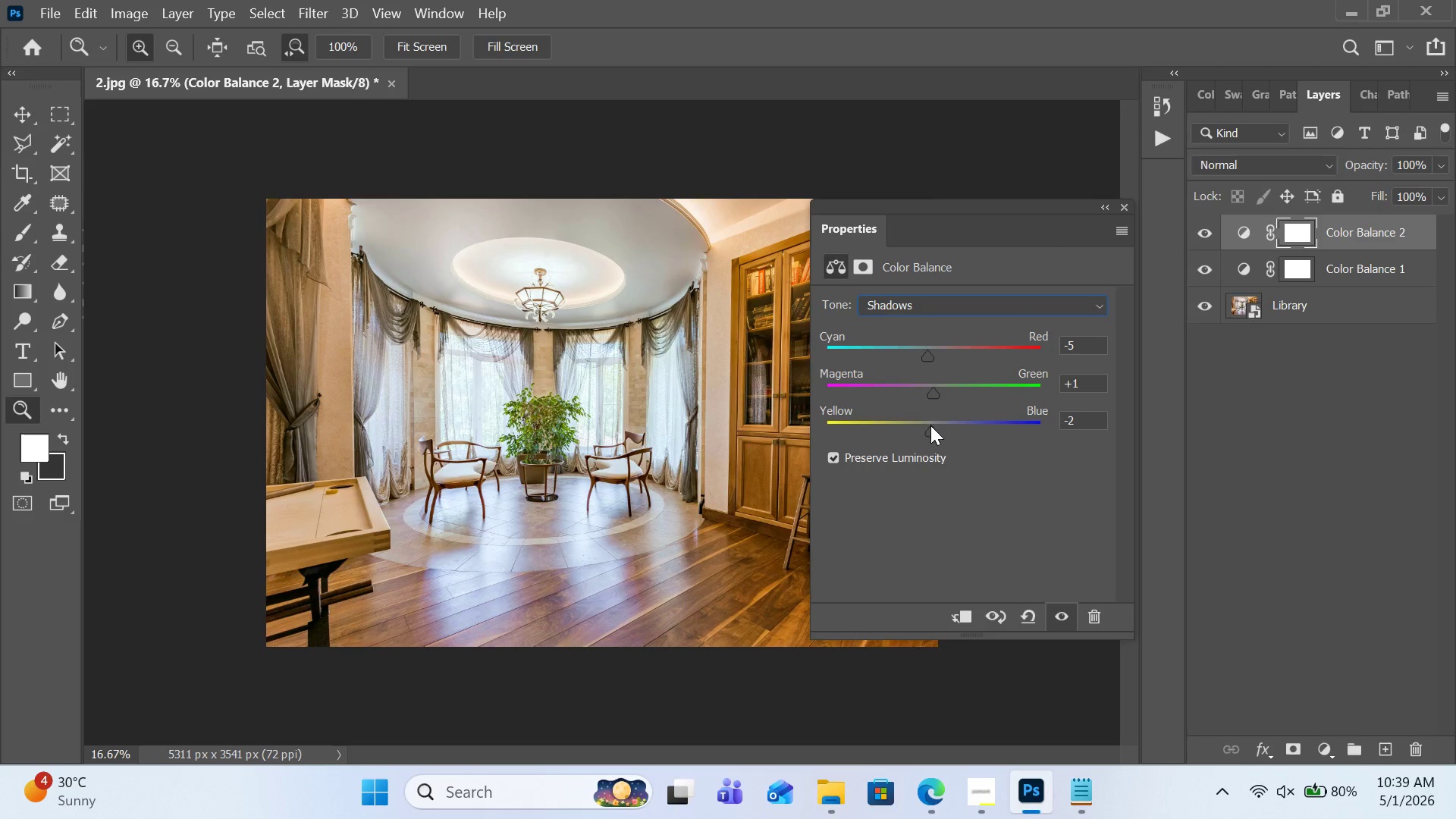 
left_click_drag(start_coordinate=[930, 425], to_coordinate=[899, 437])
 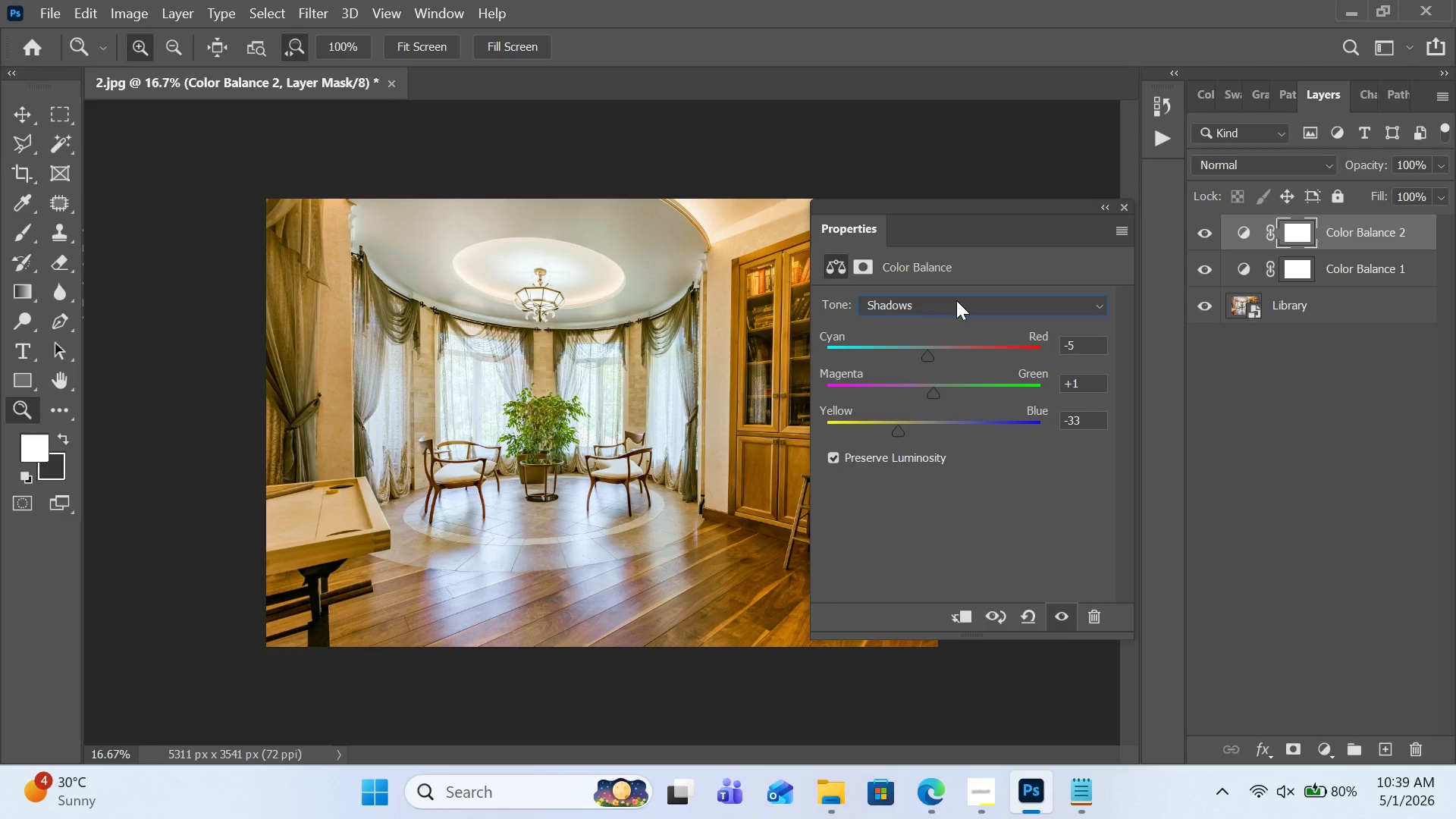 
left_click([956, 304])
 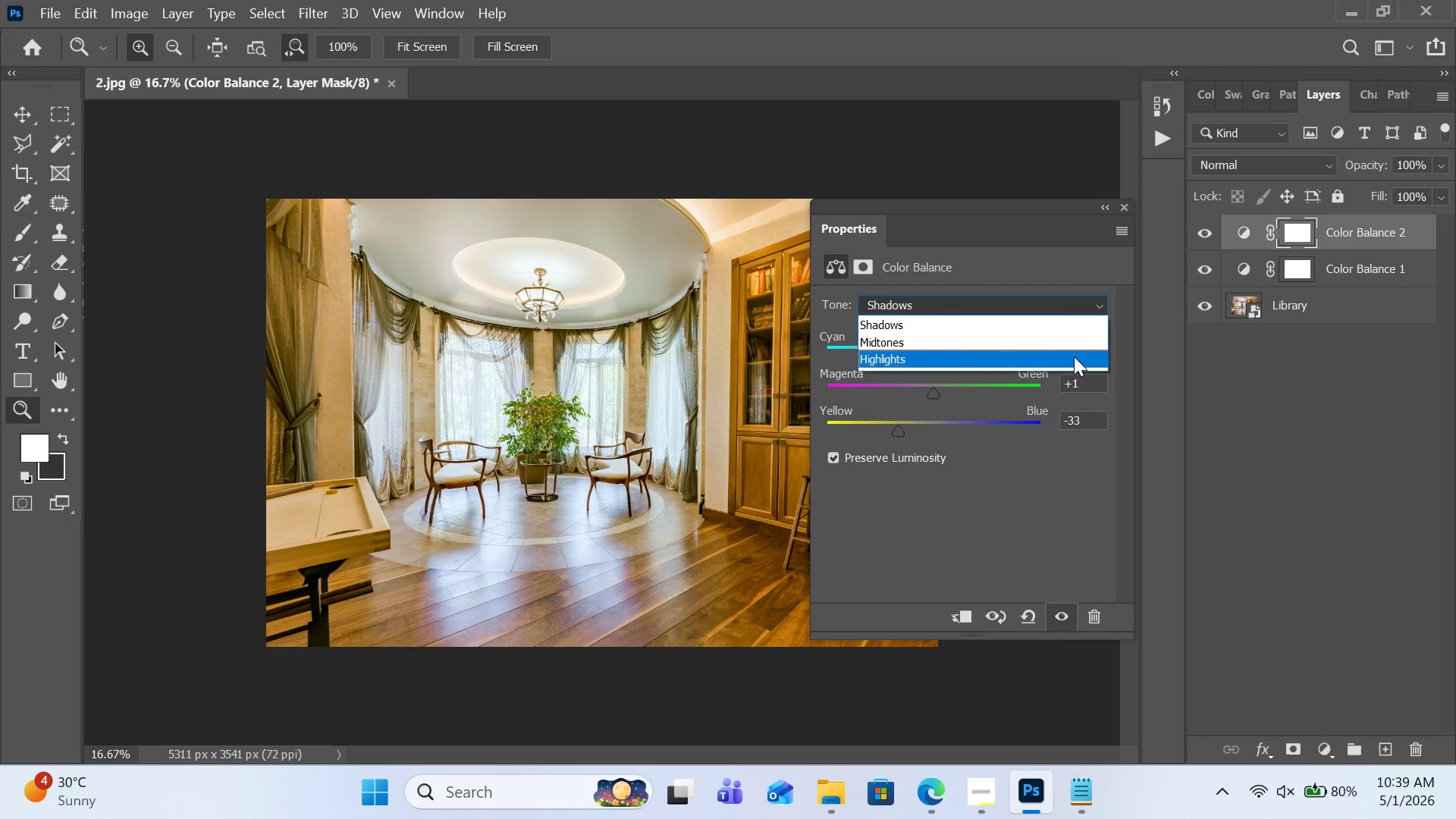 
left_click([1252, 364])
 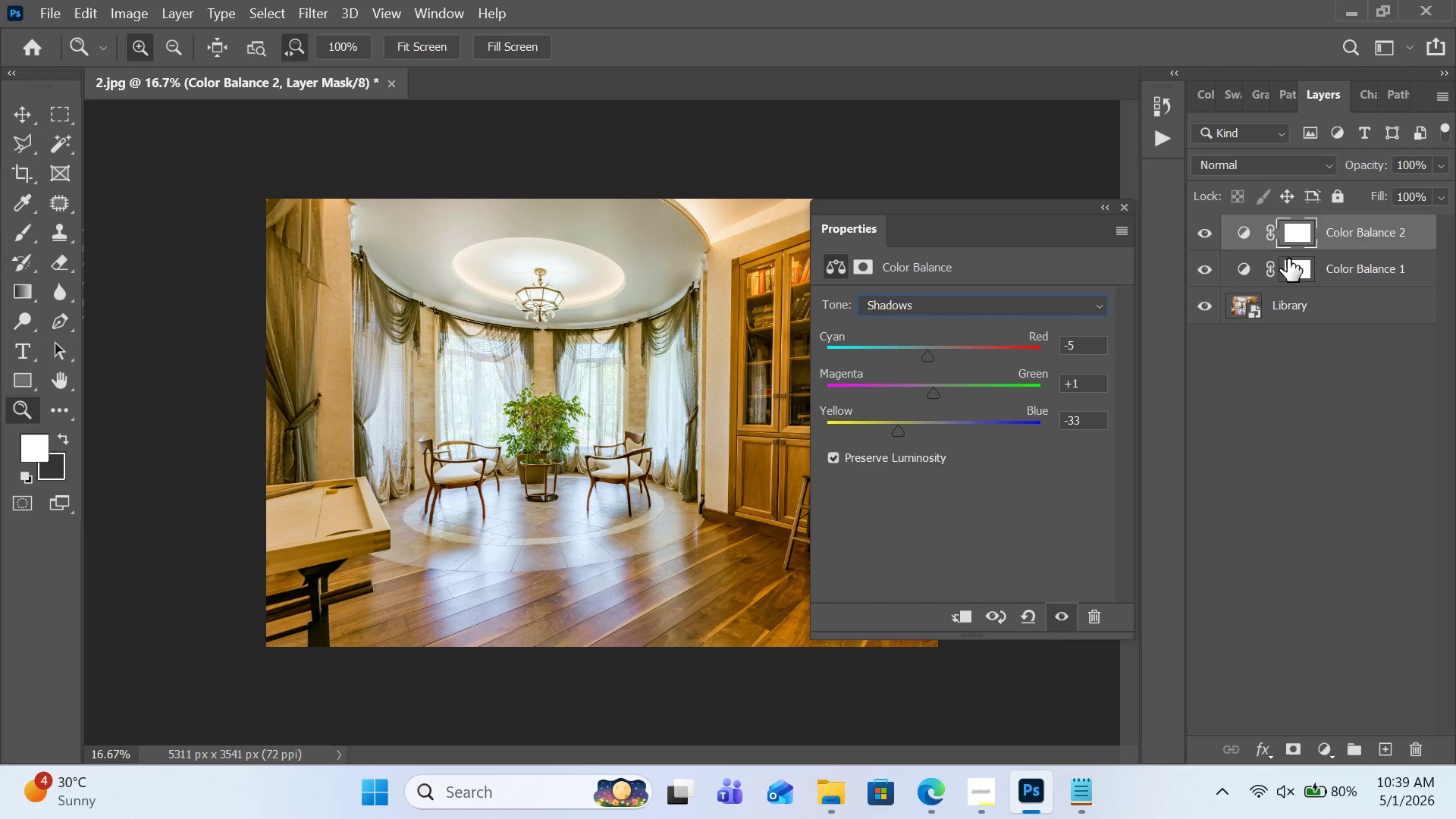 
mouse_move([1253, 243])
 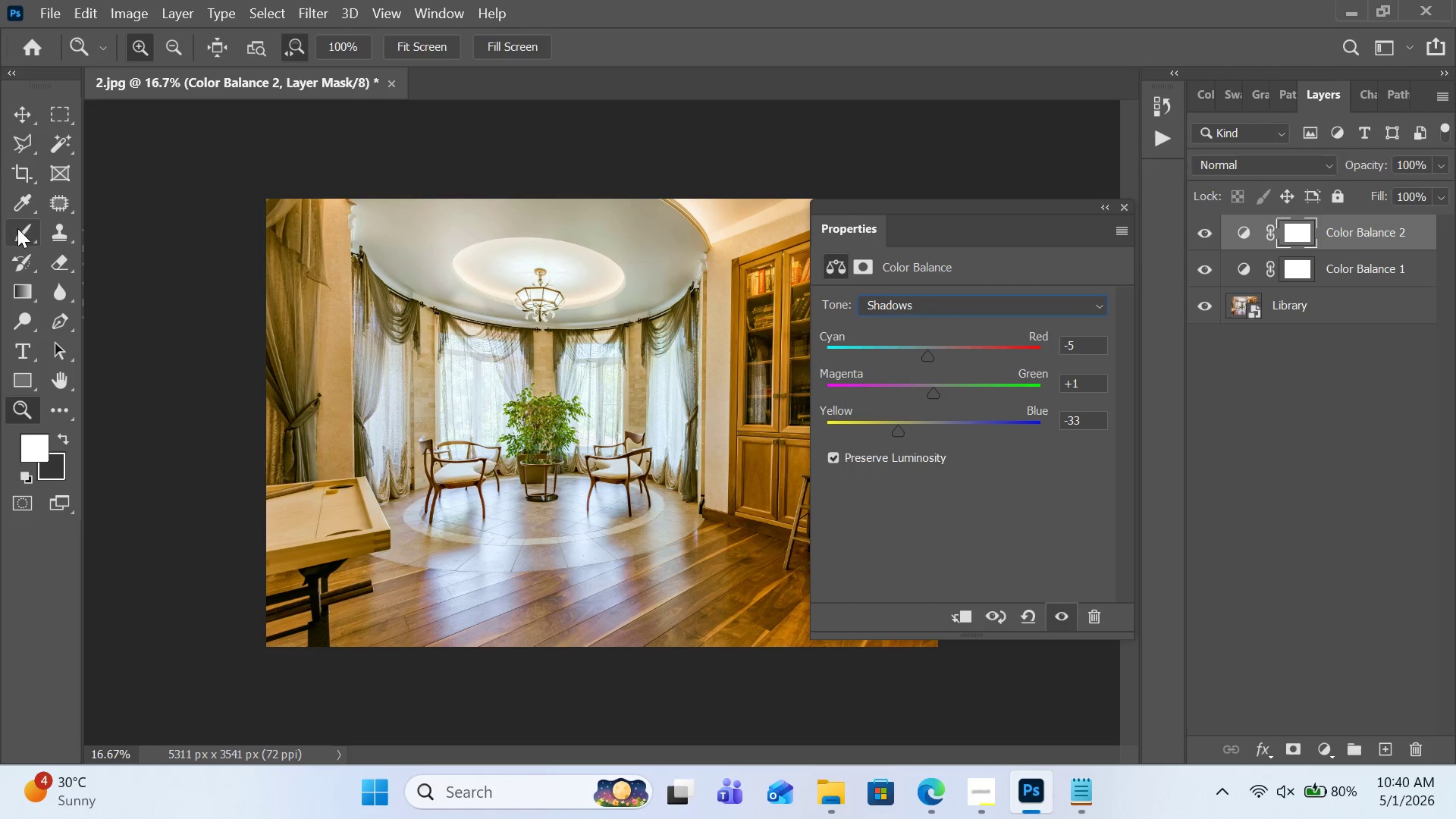 
left_click([24, 231])
 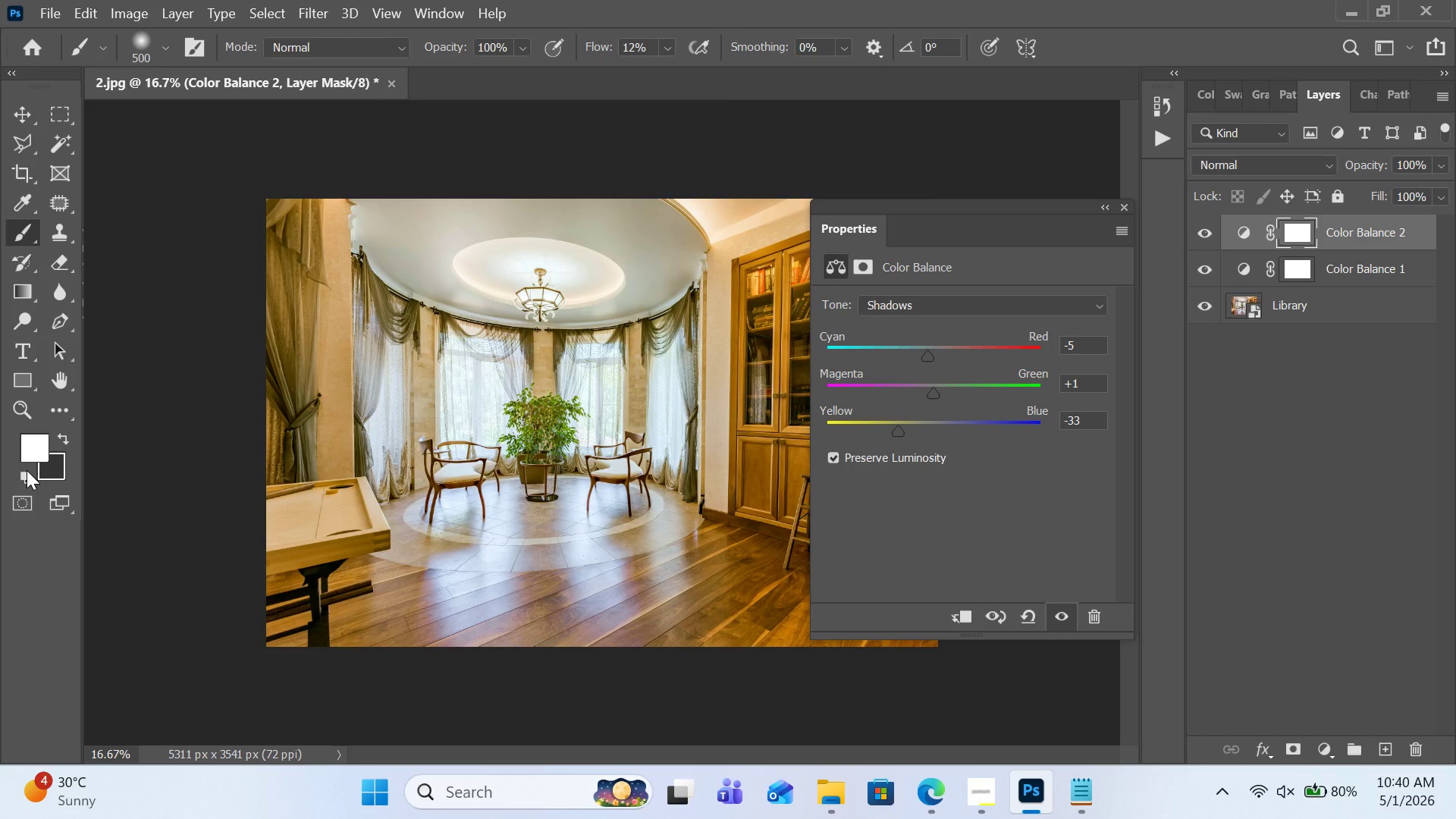 
type(dx)
 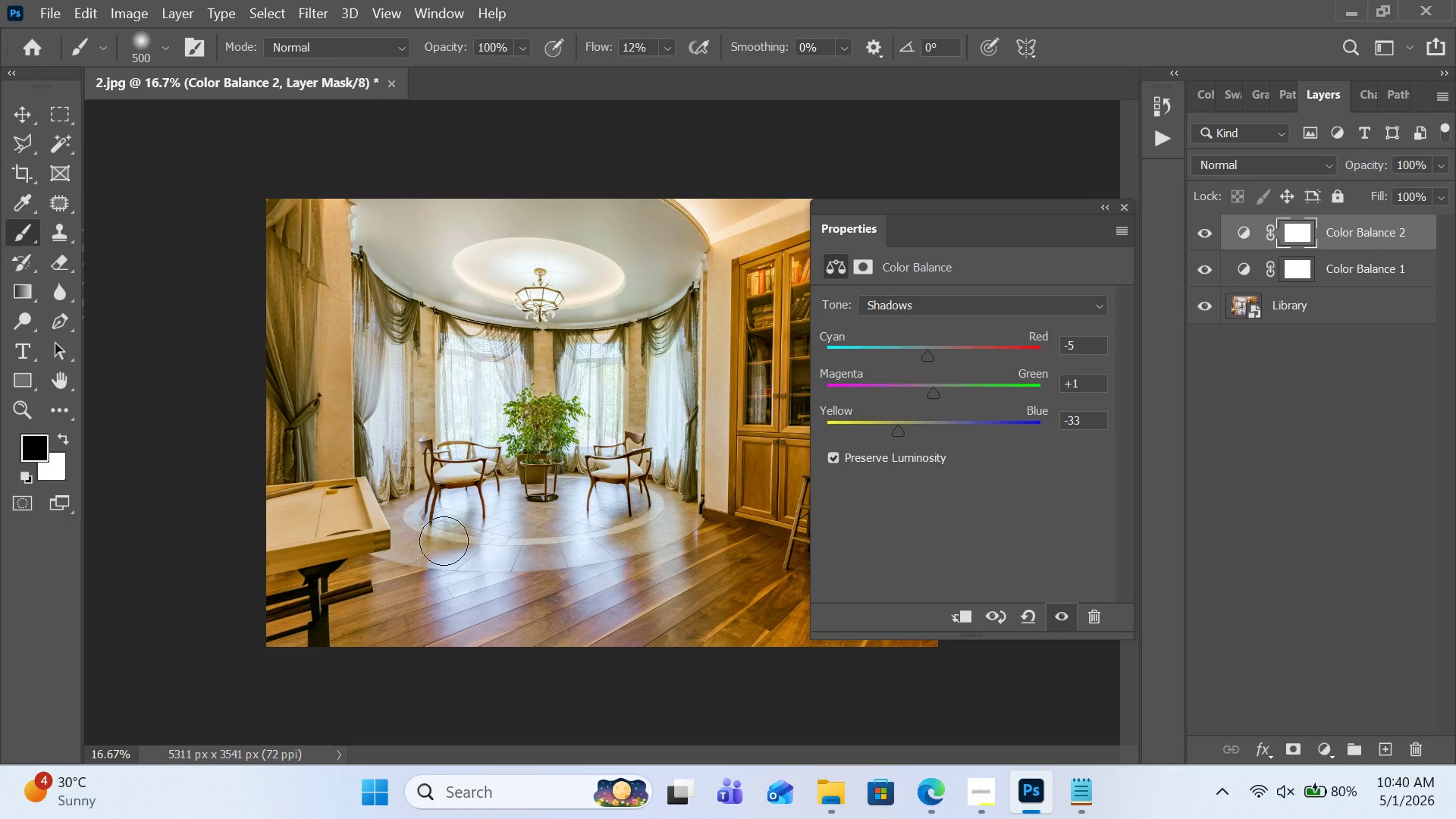 
left_click_drag(start_coordinate=[444, 541], to_coordinate=[513, 566])
 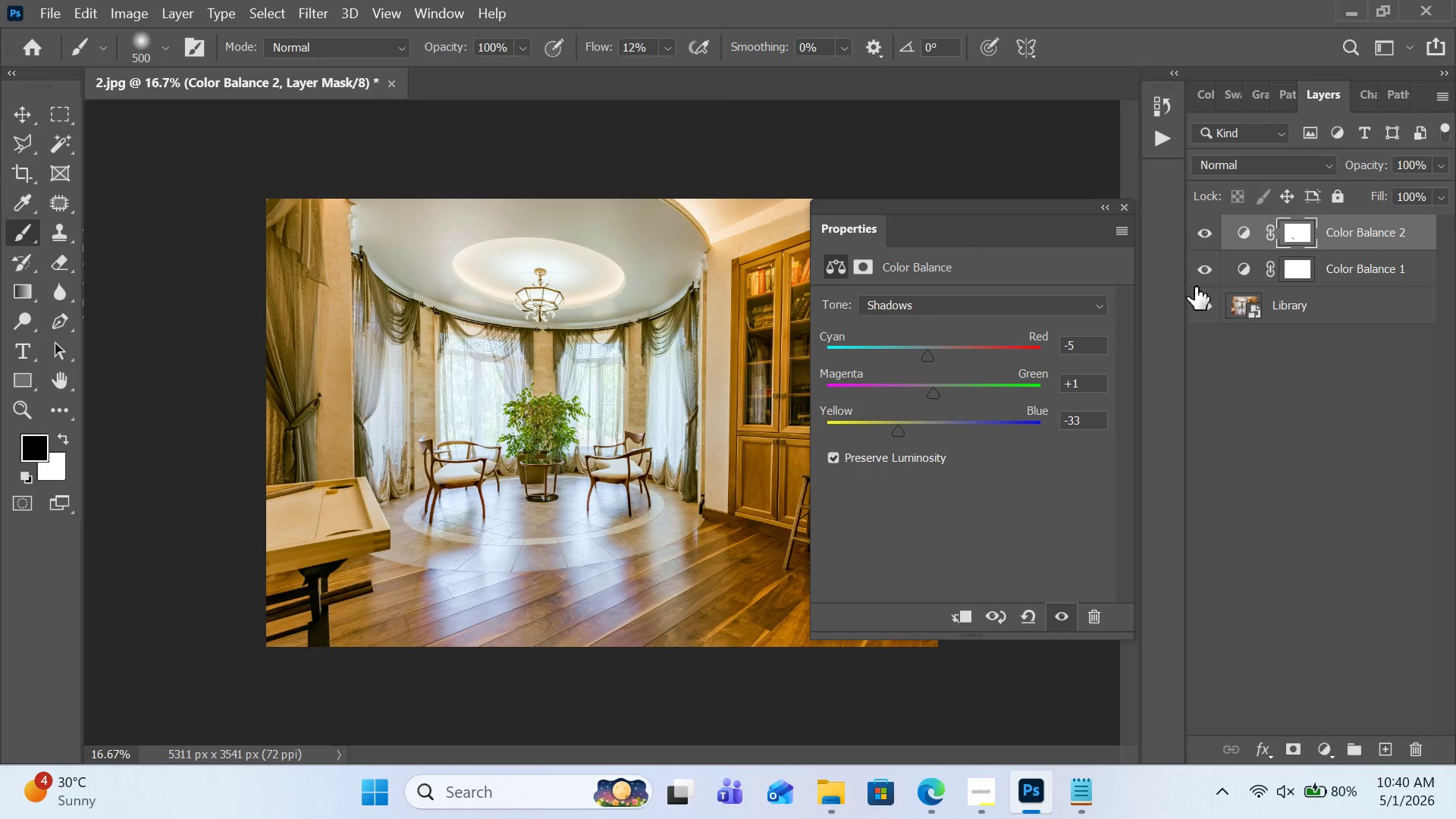 
left_click([1298, 226])
 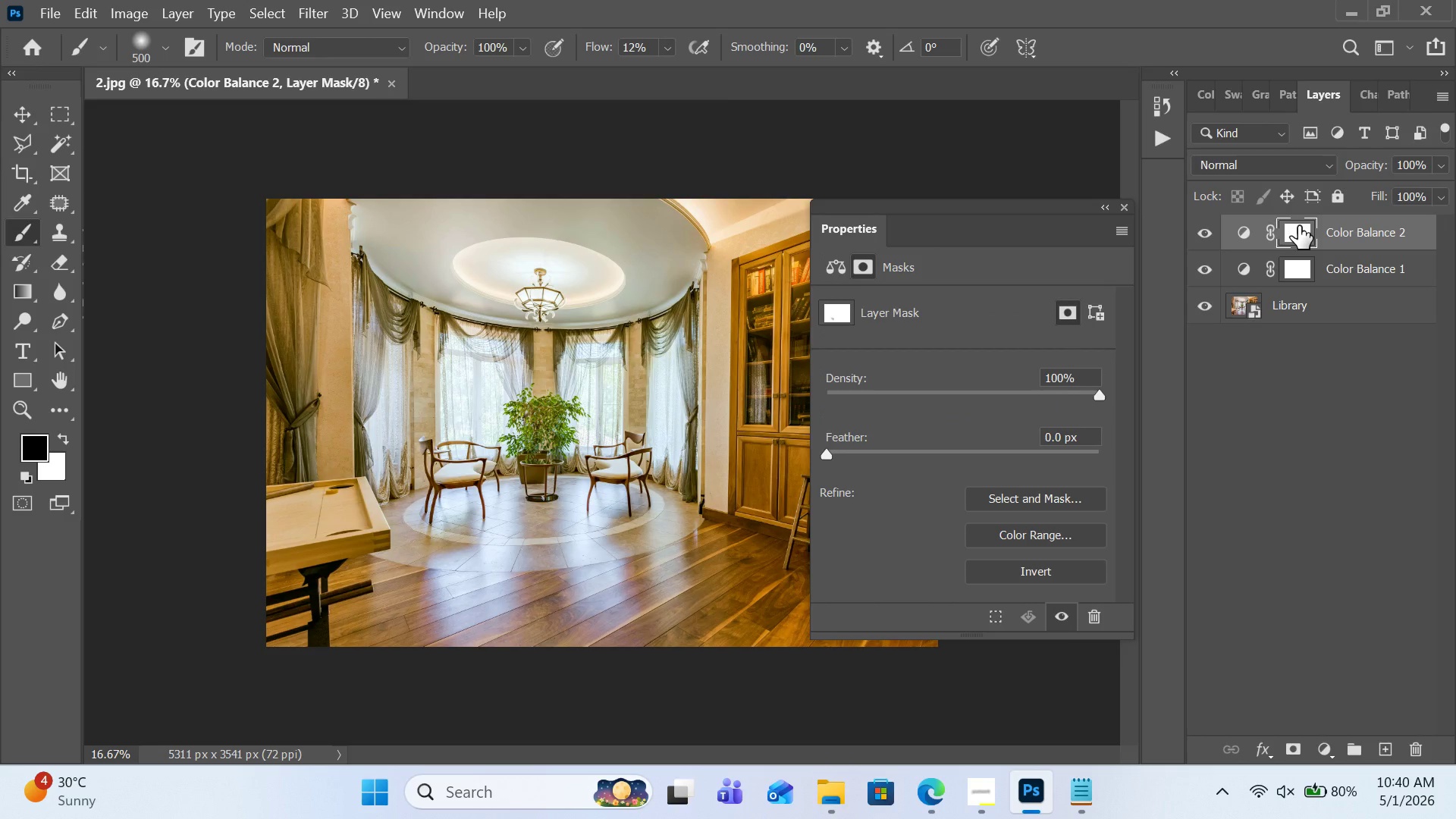 
key(Control+I)
 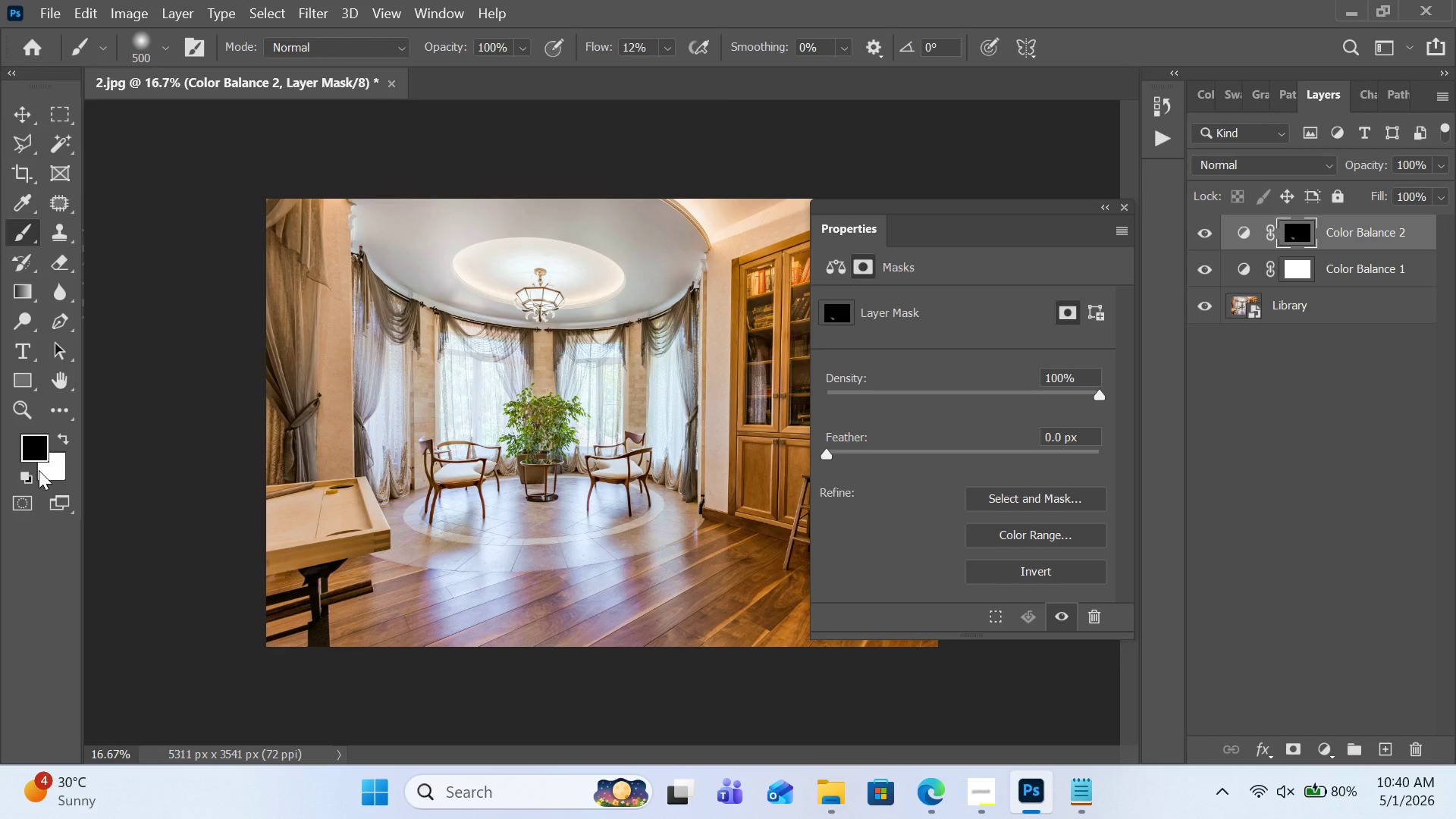 
double_click([55, 432])
 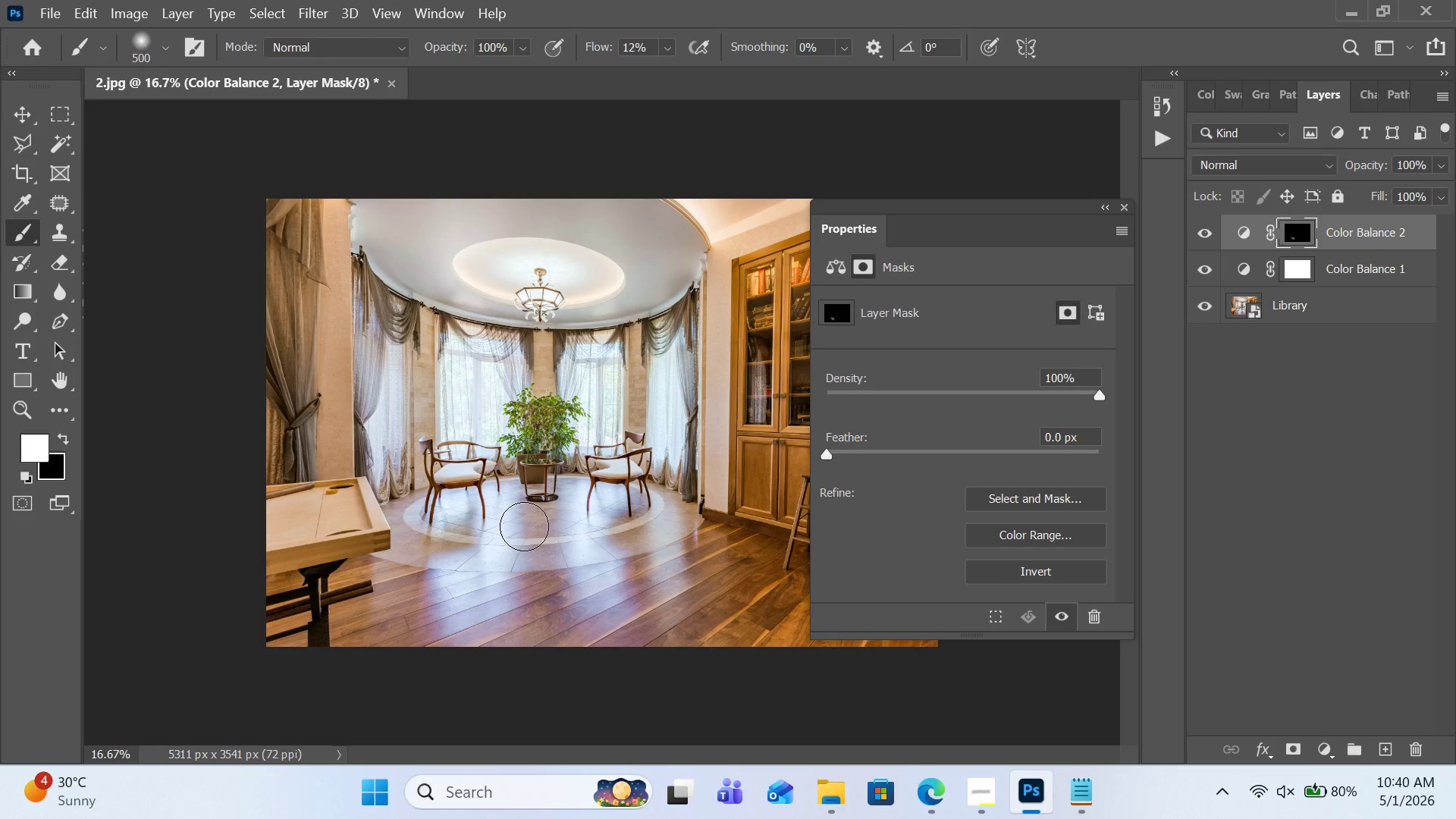 
left_click_drag(start_coordinate=[520, 522], to_coordinate=[613, 613])
 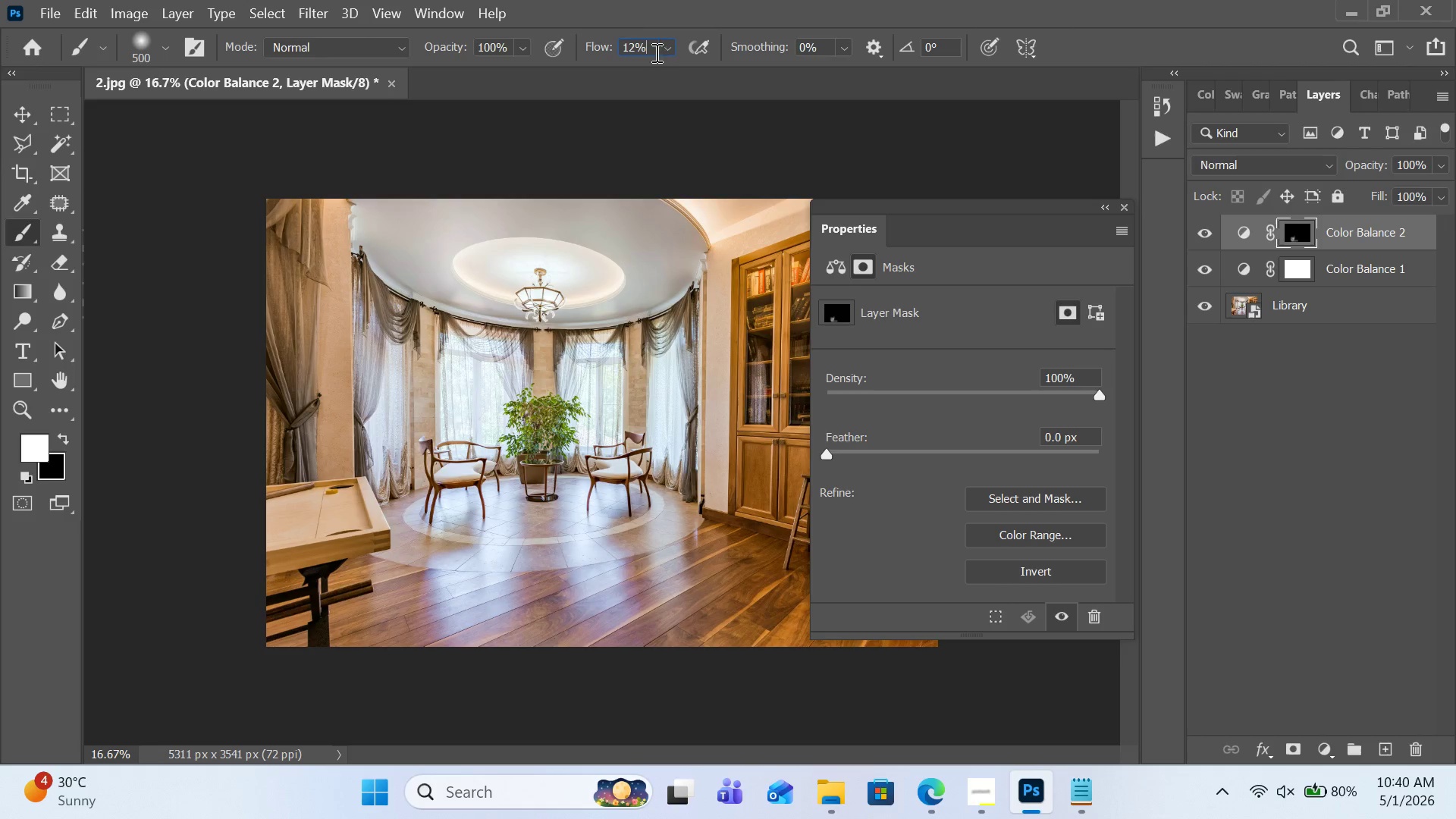 
double_click([665, 52])
 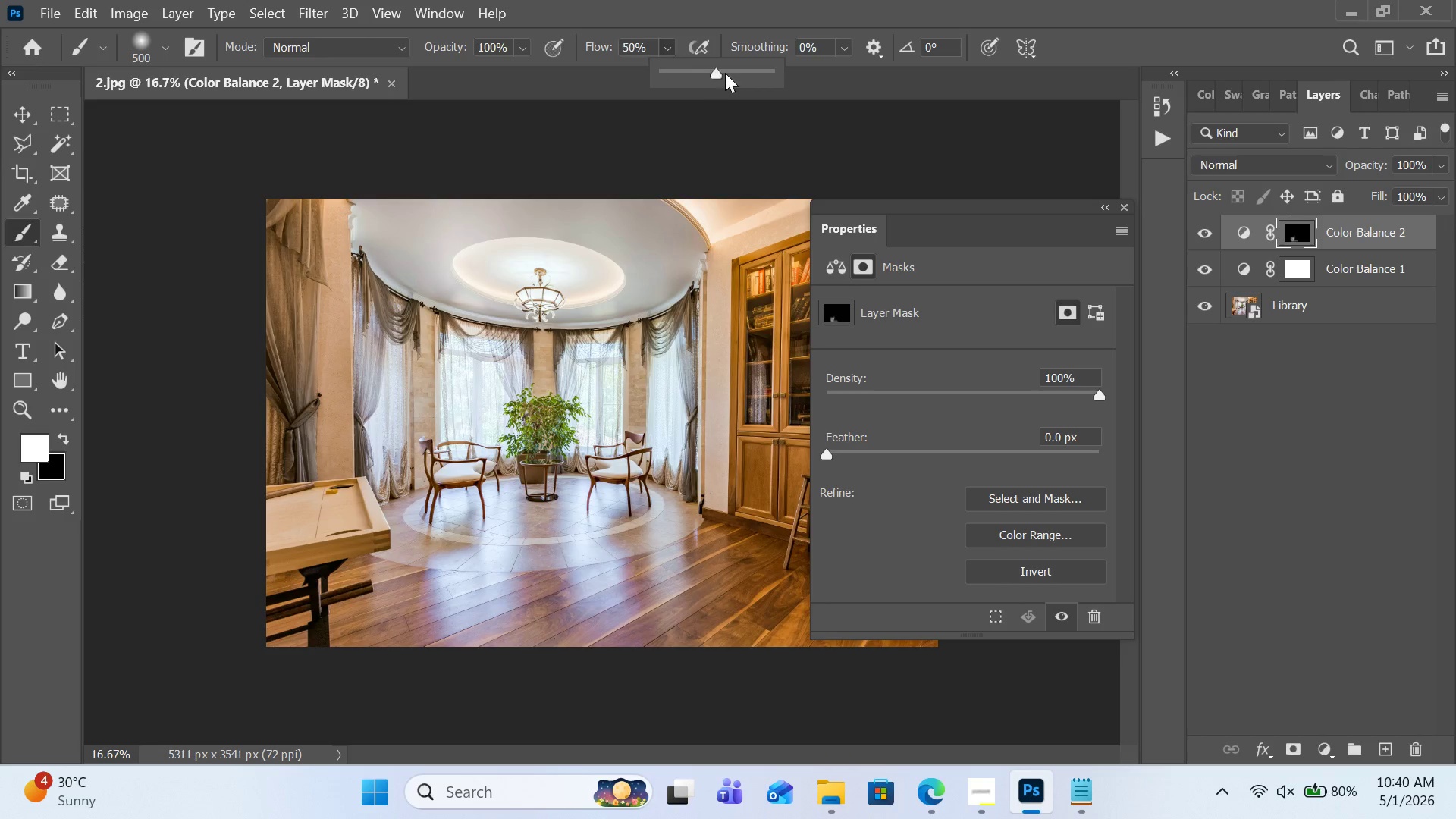 
left_click_drag(start_coordinate=[698, 77], to_coordinate=[742, 71])
 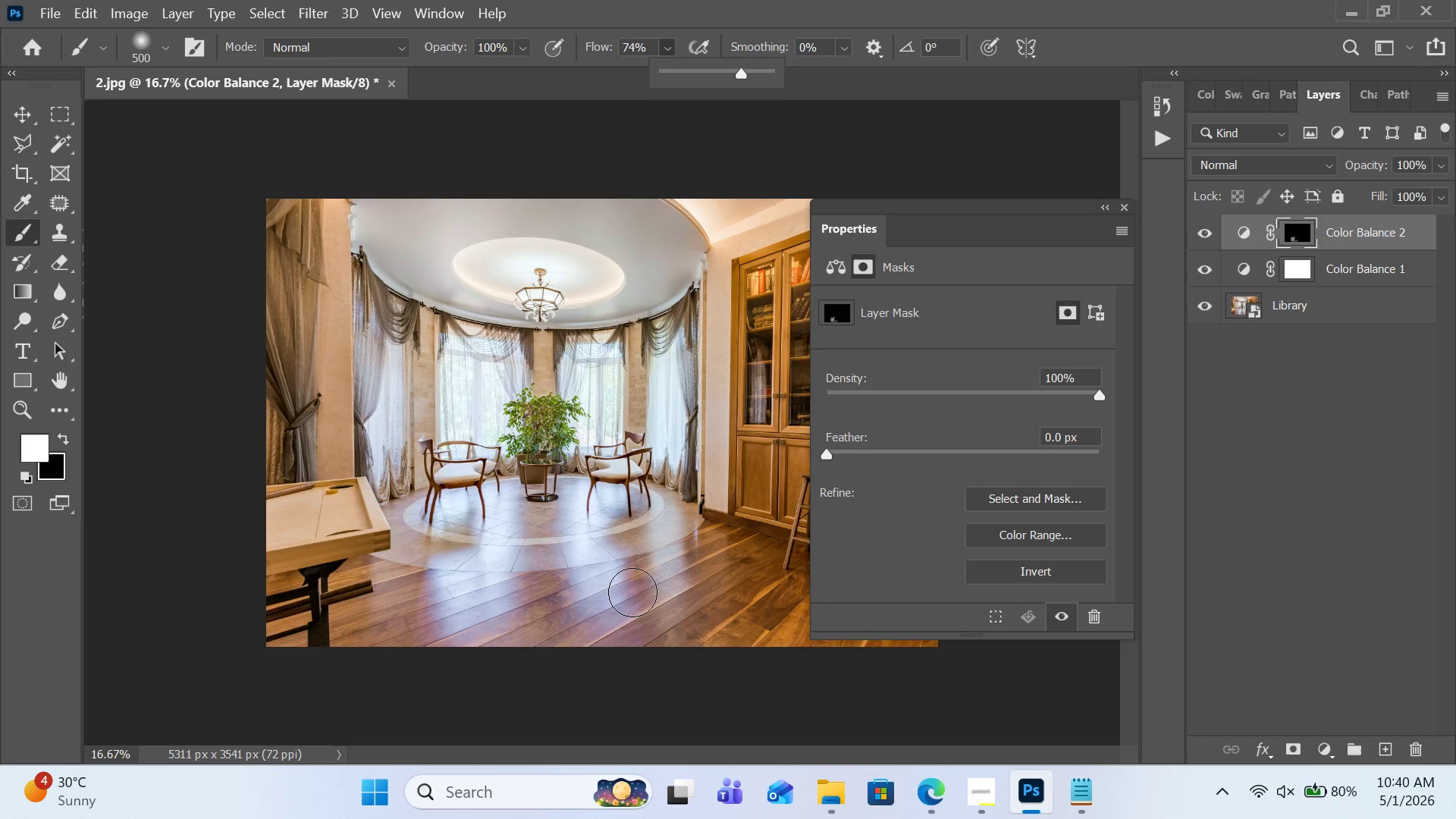 
left_click_drag(start_coordinate=[632, 592], to_coordinate=[587, 364])
 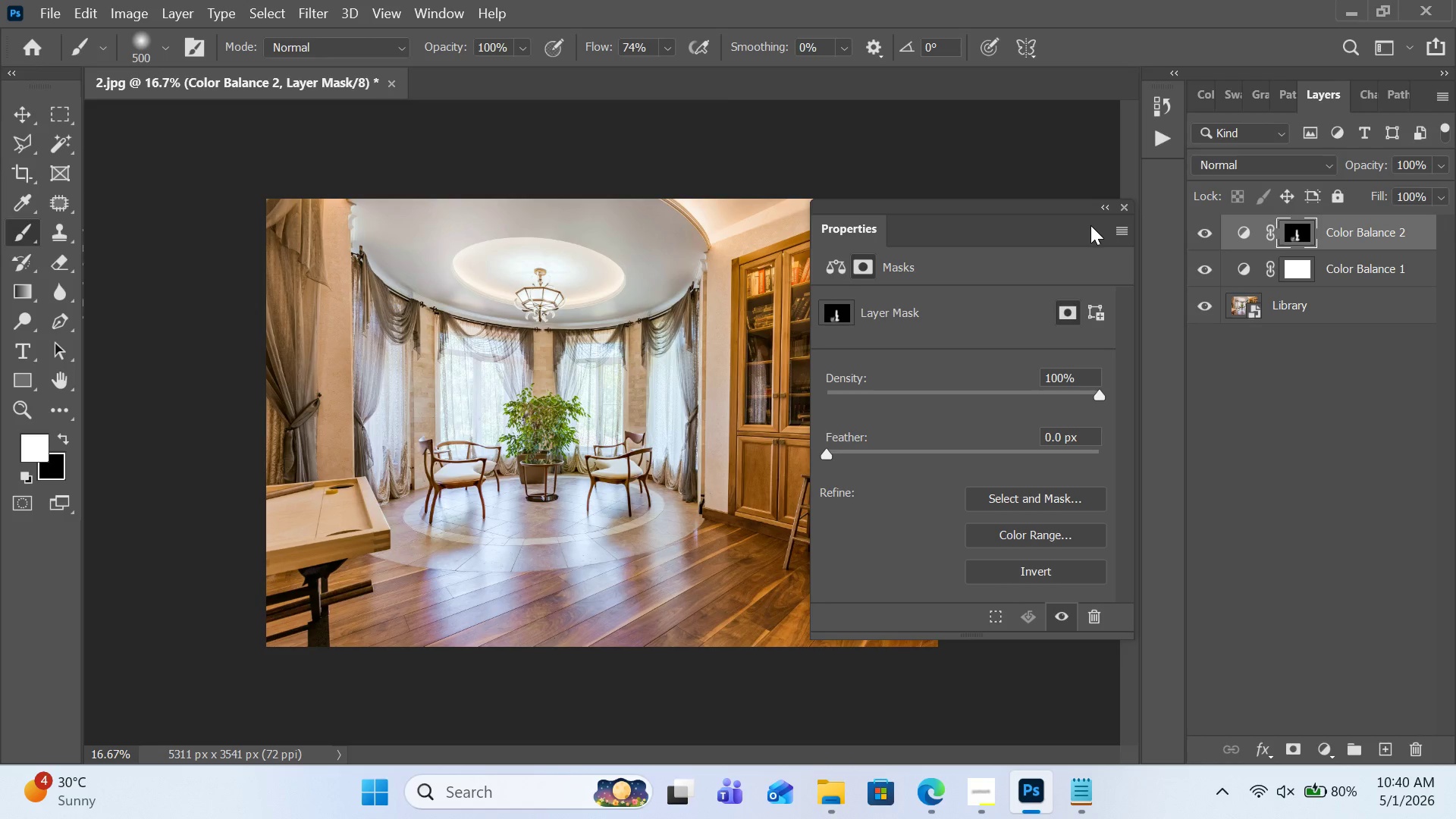 
left_click([1097, 212])
 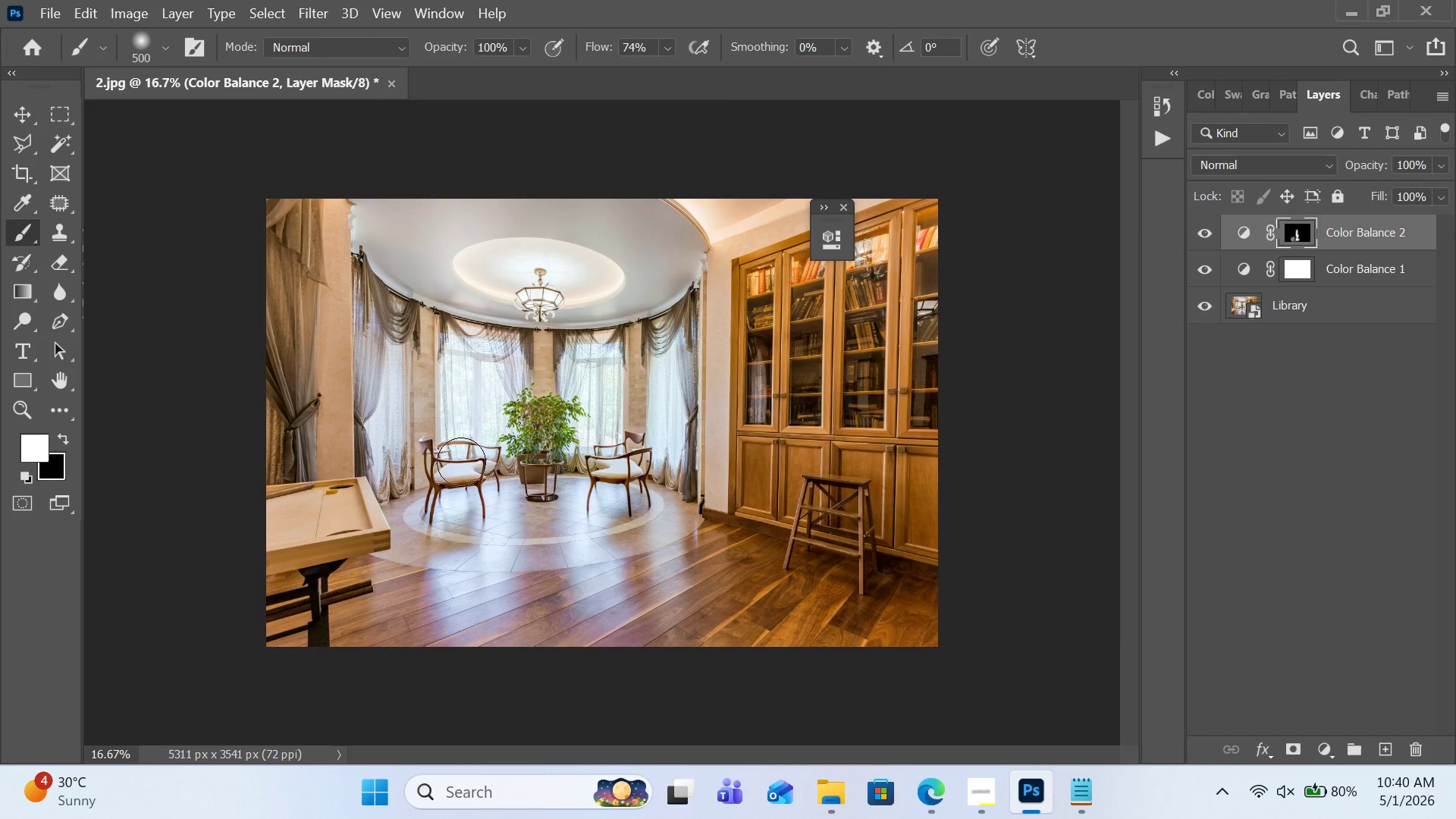 
left_click_drag(start_coordinate=[455, 470], to_coordinate=[558, 281])
 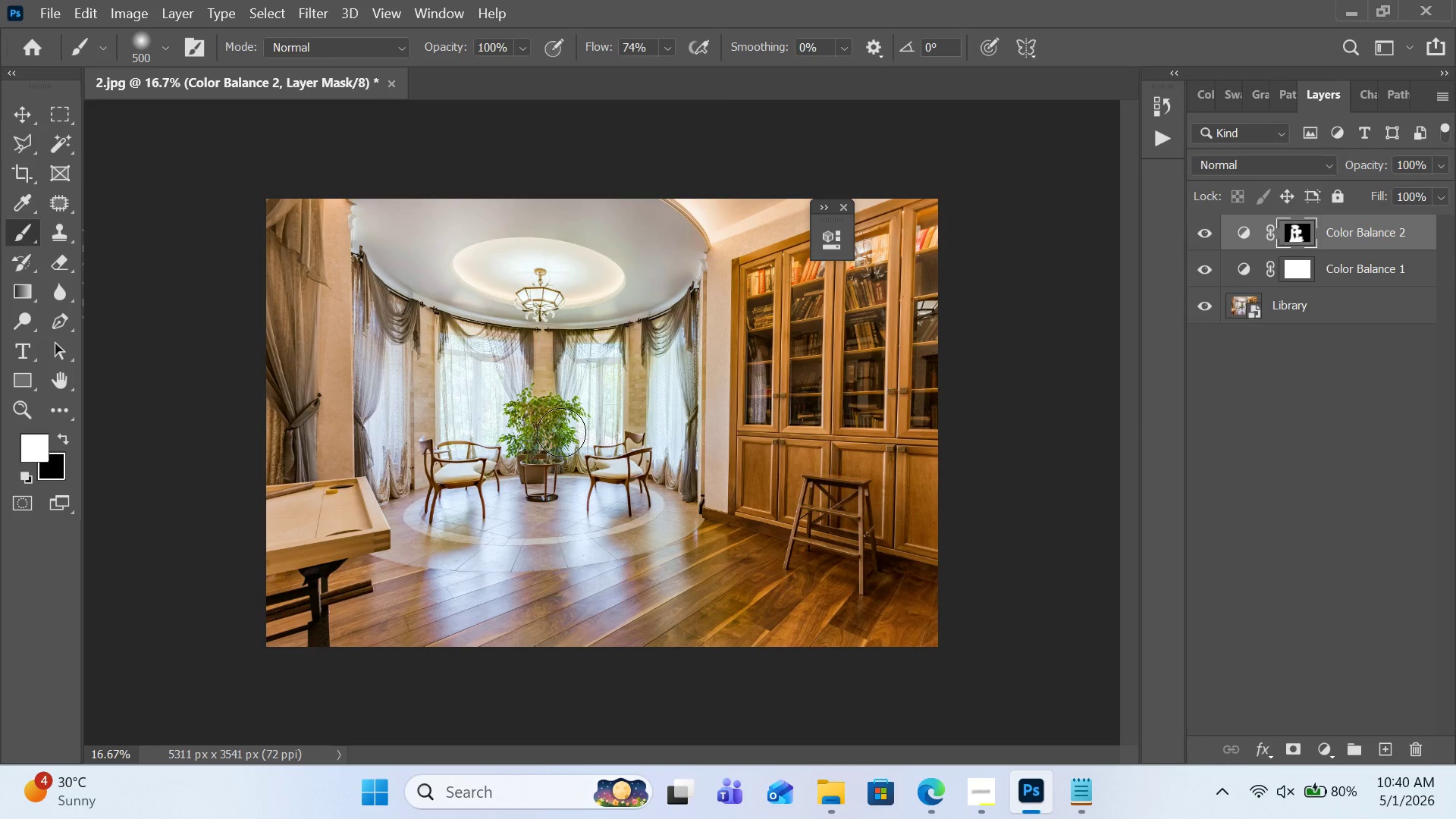 
left_click_drag(start_coordinate=[563, 417], to_coordinate=[670, 613])
 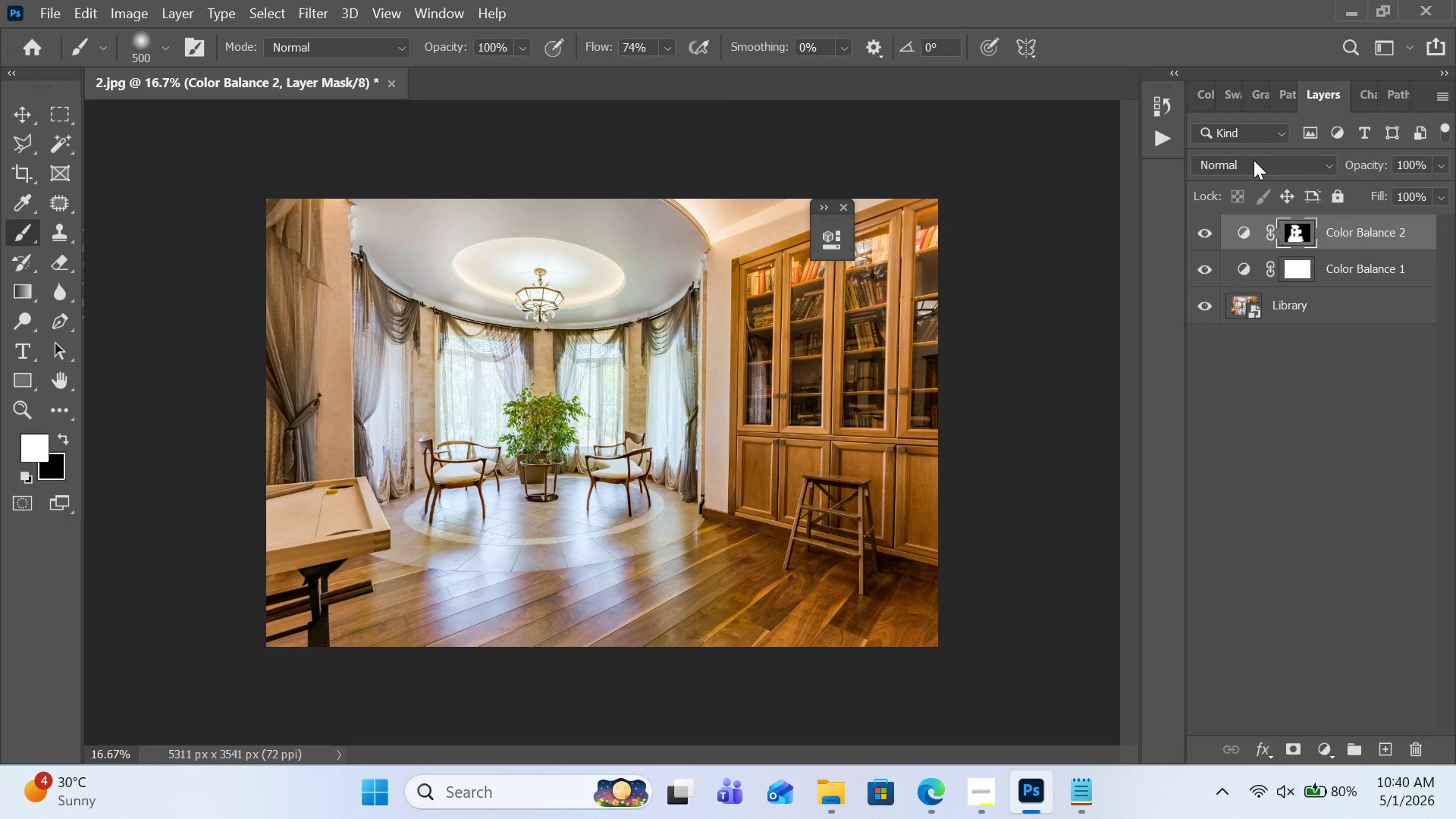 
wait(5.59)
 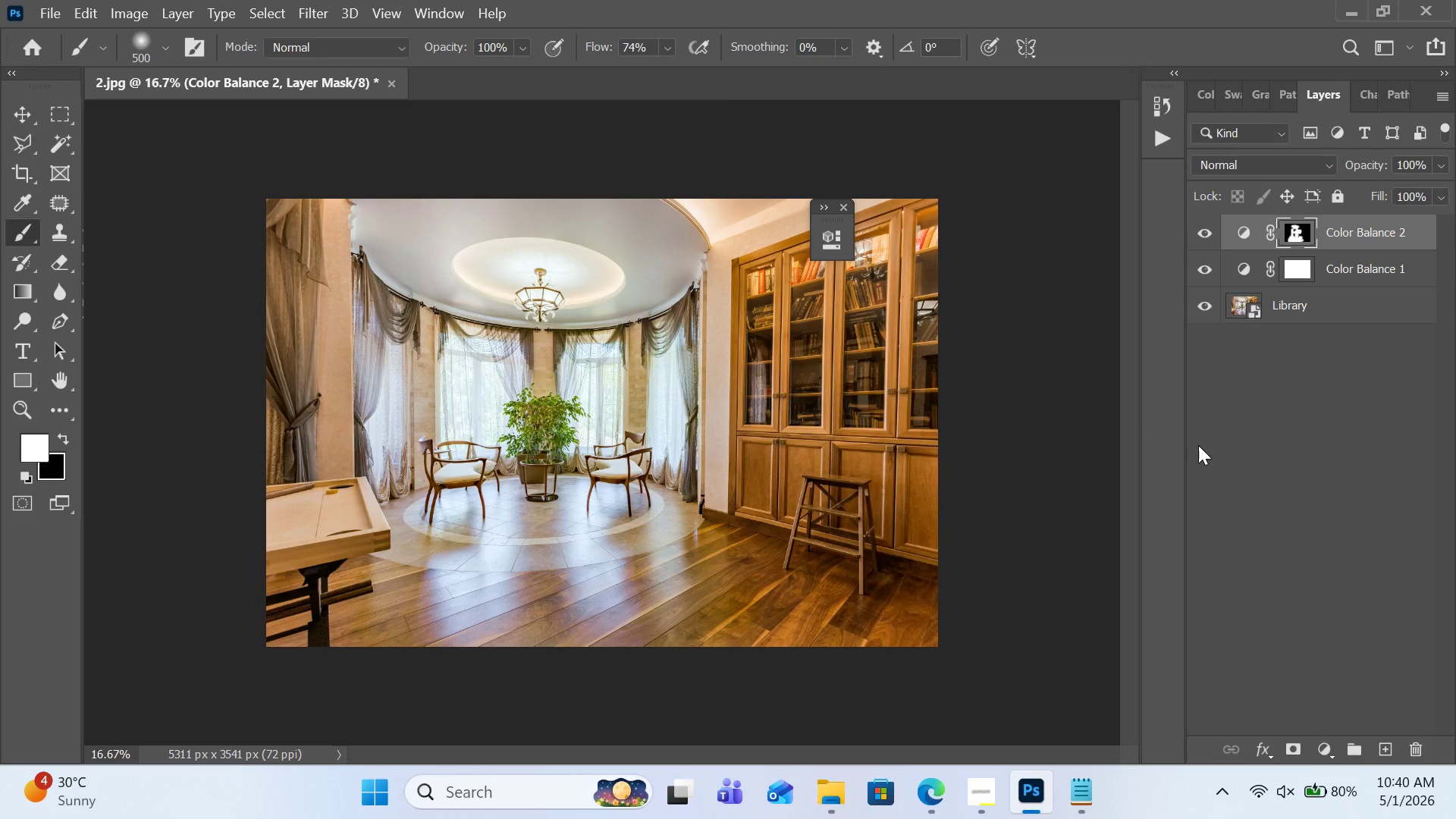 
left_click([1323, 745])
 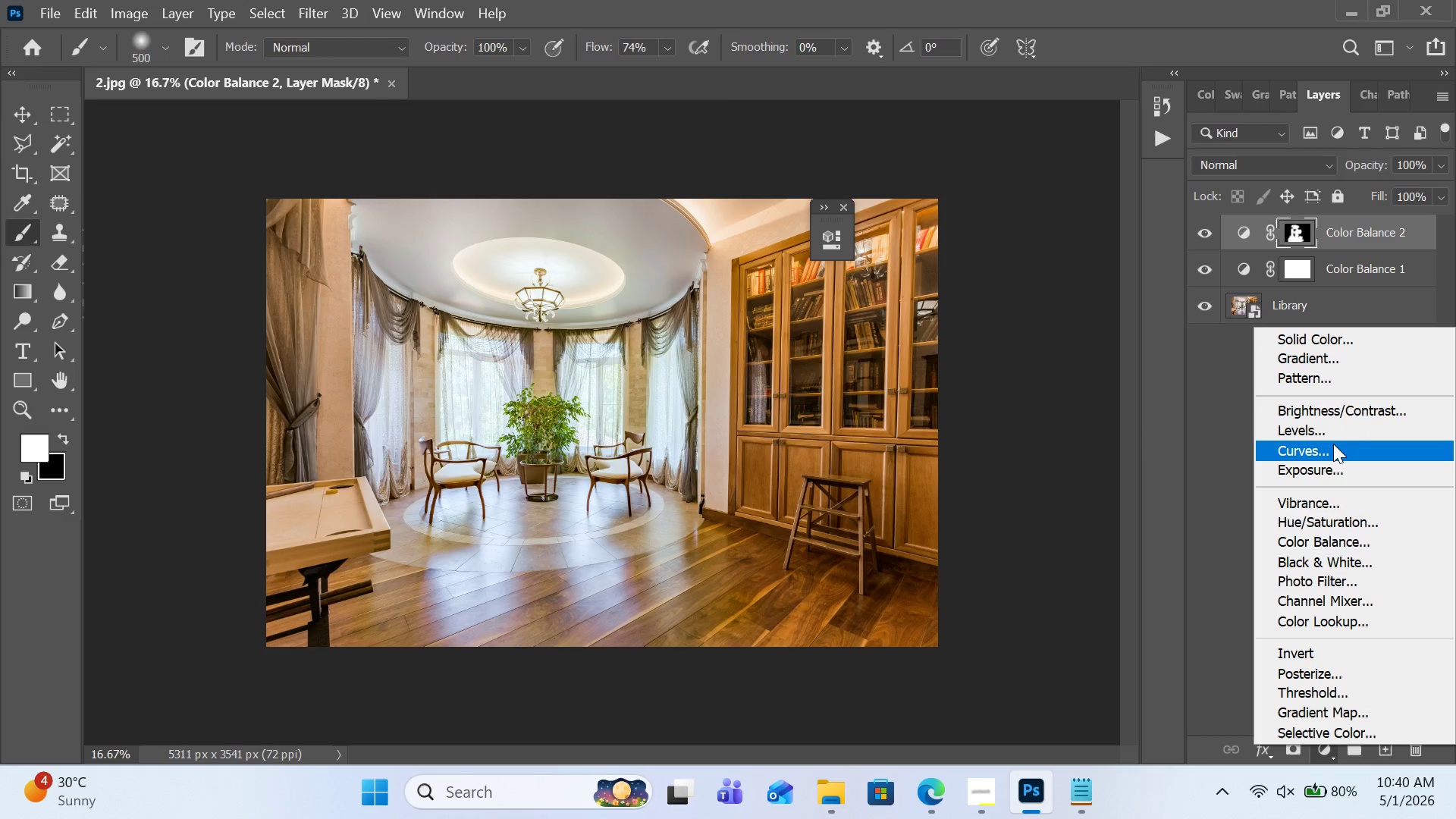 
wait(8.95)
 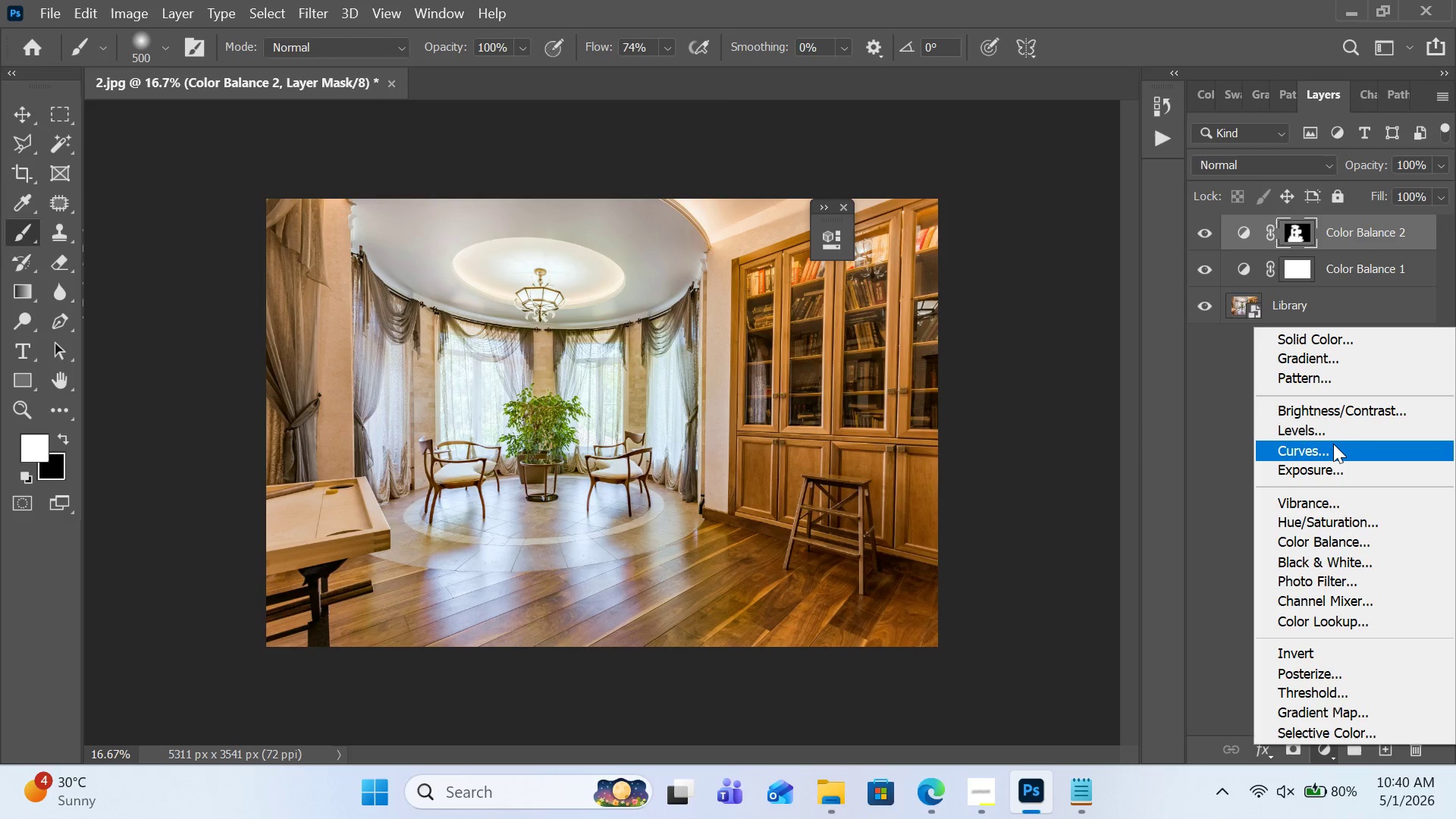 
left_click([1341, 543])
 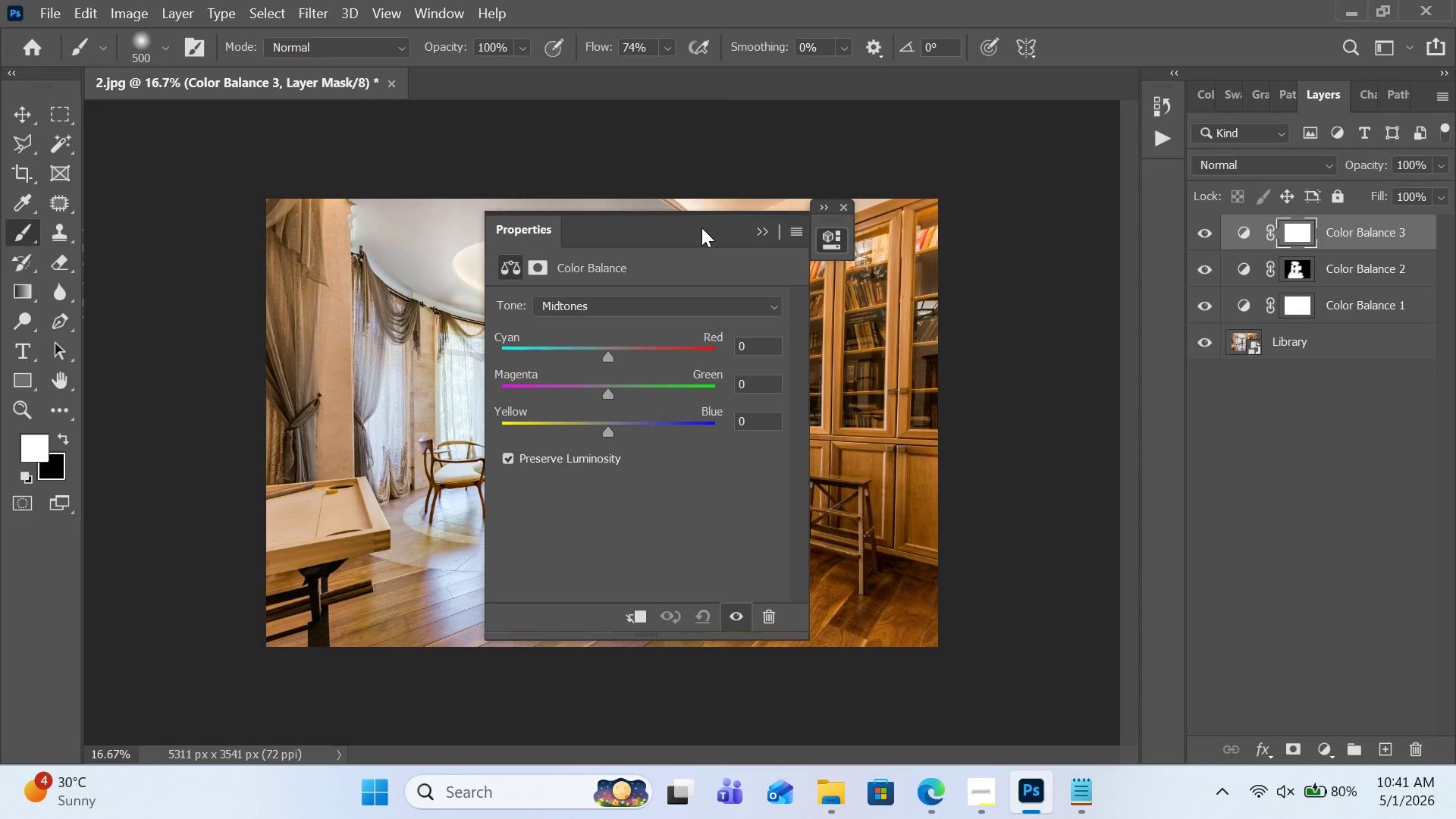 
left_click_drag(start_coordinate=[700, 219], to_coordinate=[1041, 221])
 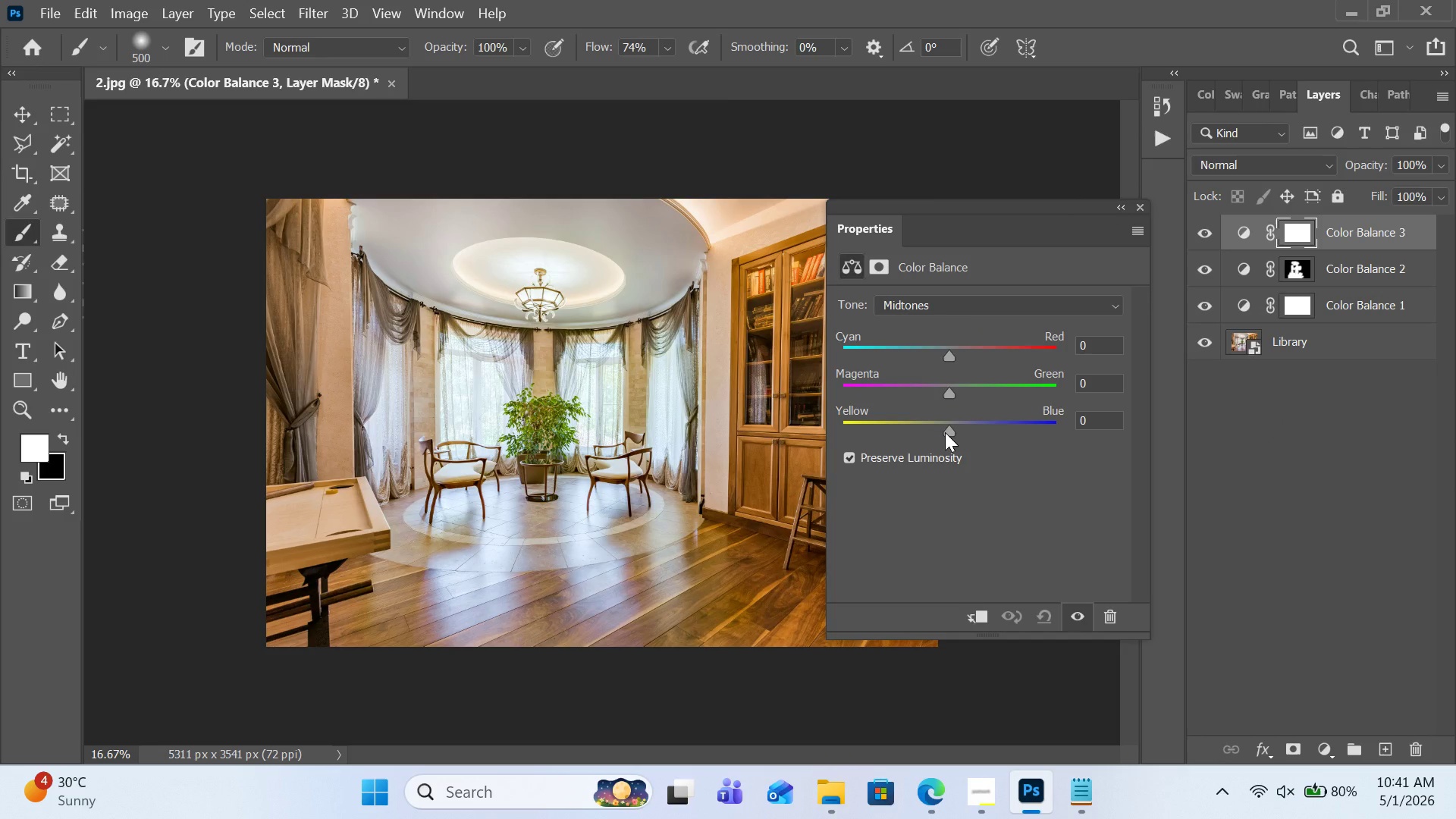 
left_click_drag(start_coordinate=[945, 431], to_coordinate=[924, 449])
 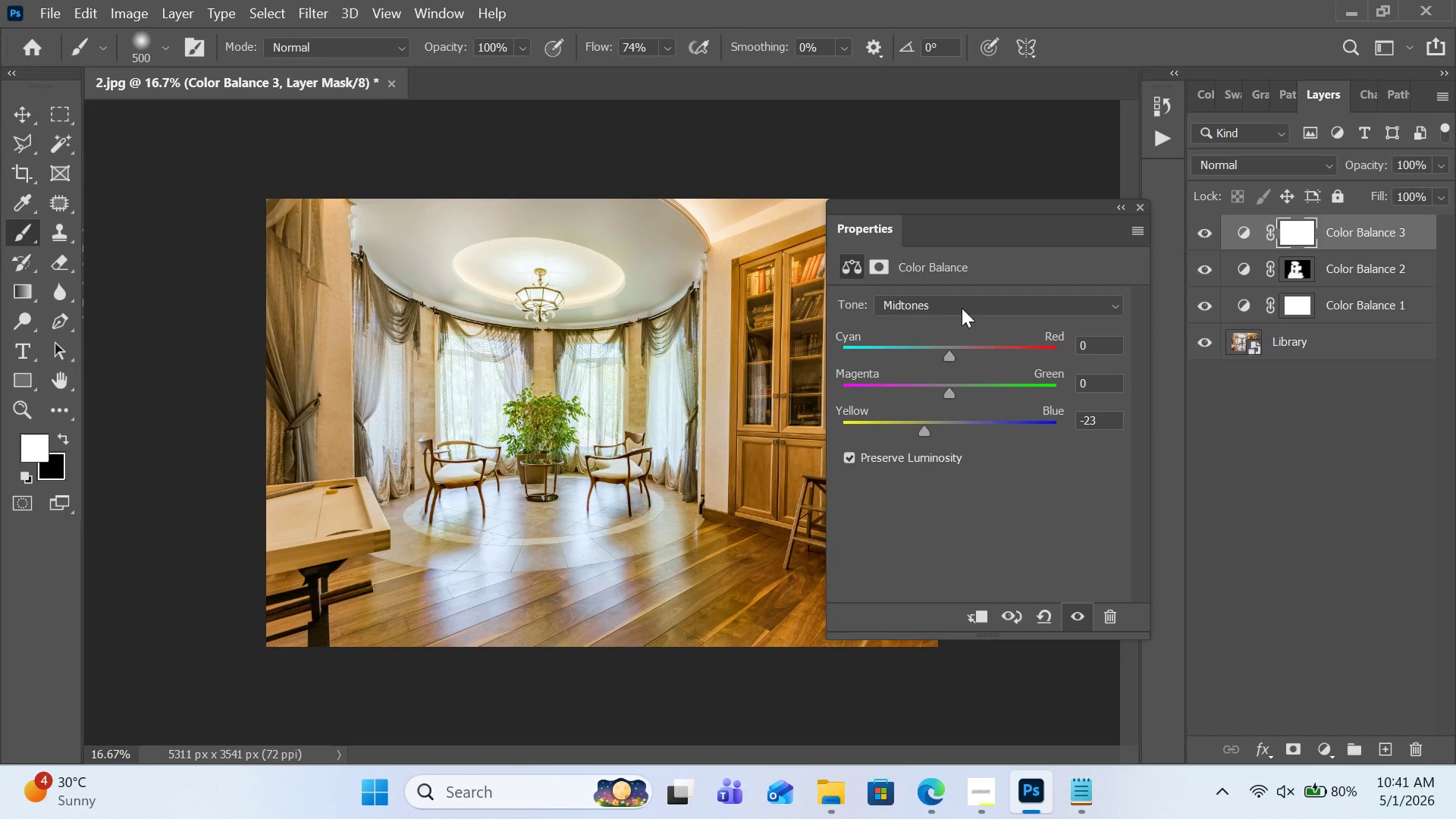 
left_click([962, 308])
 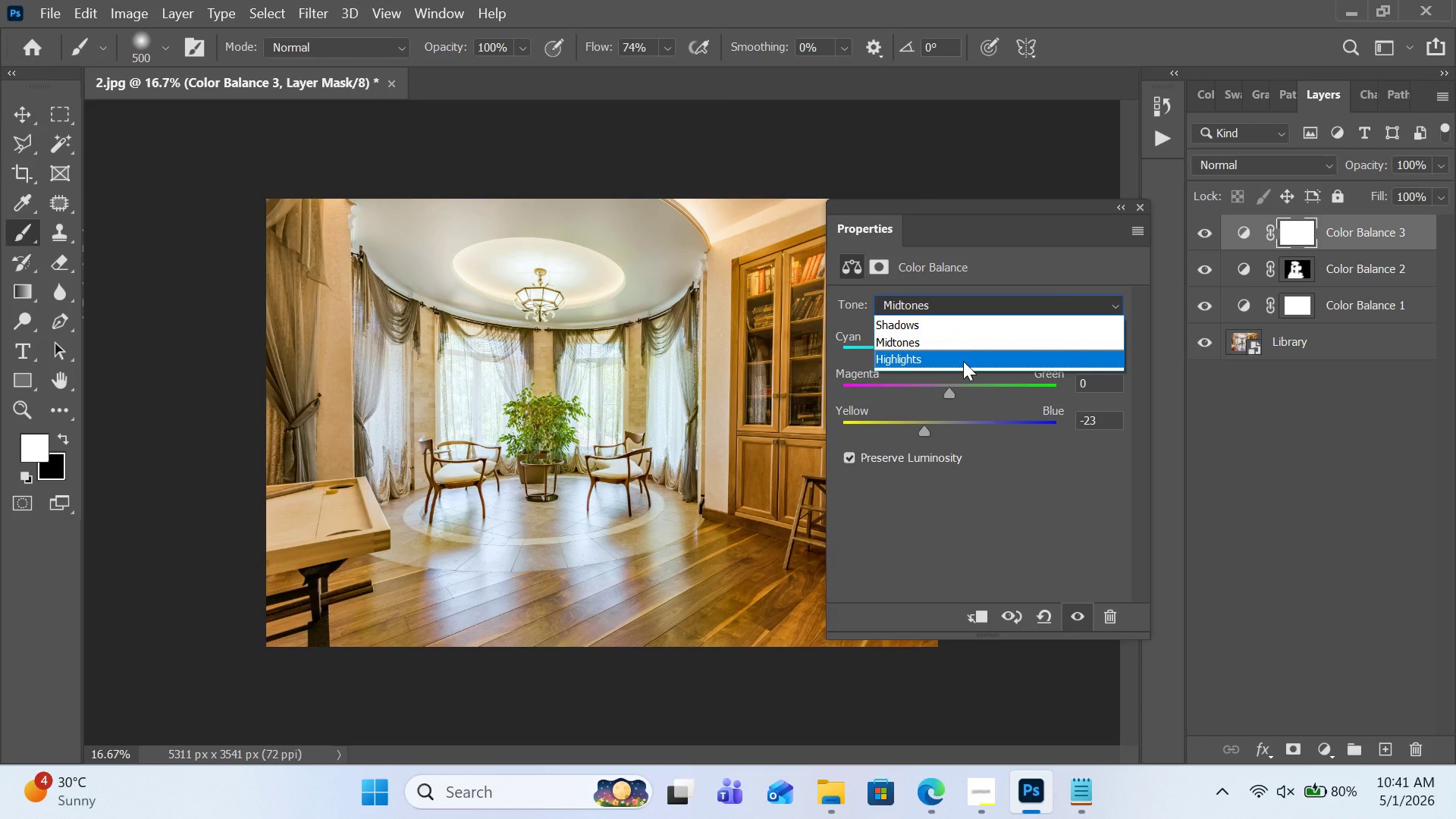 
left_click([963, 361])
 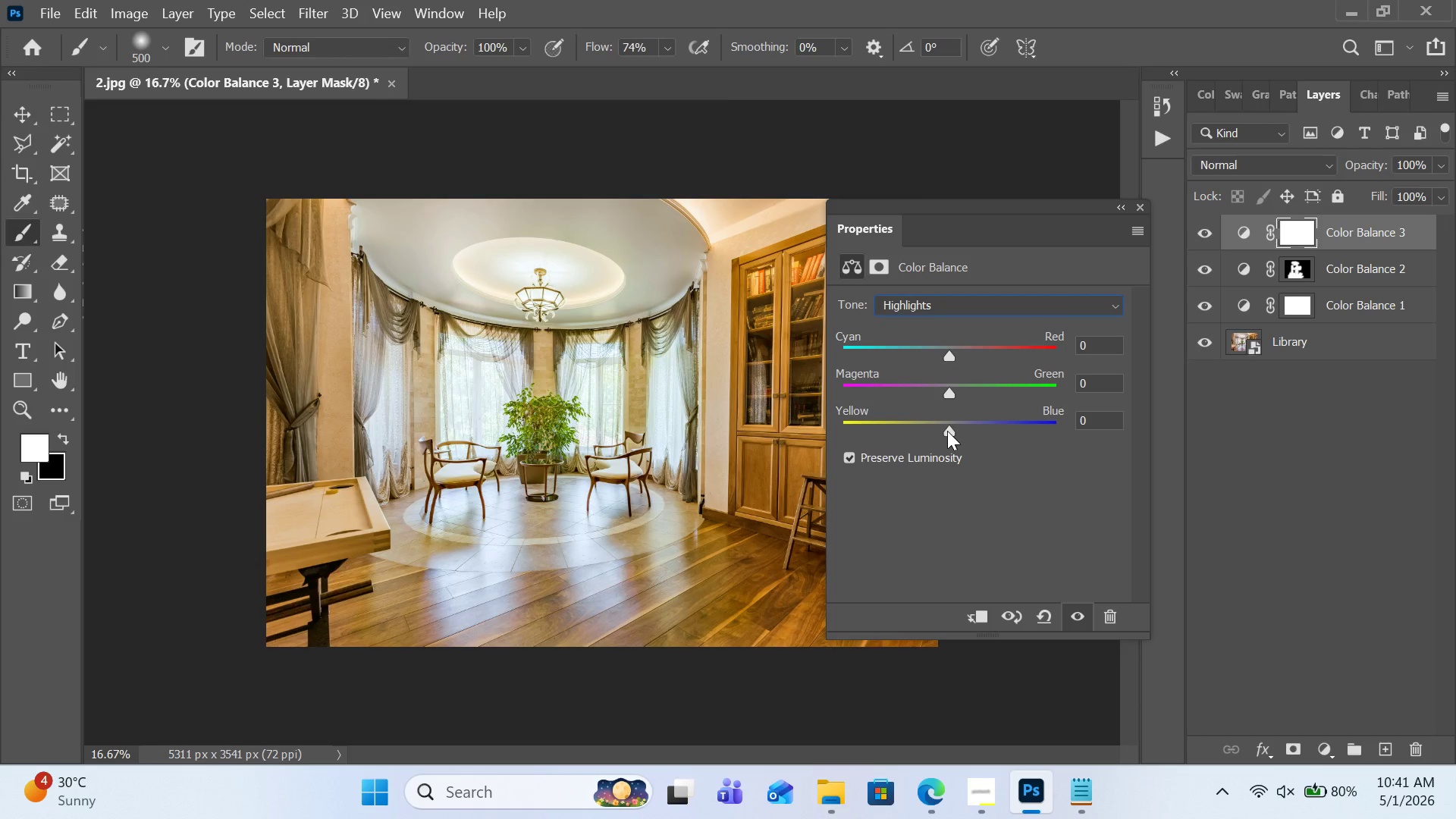 
left_click_drag(start_coordinate=[947, 431], to_coordinate=[959, 435])
 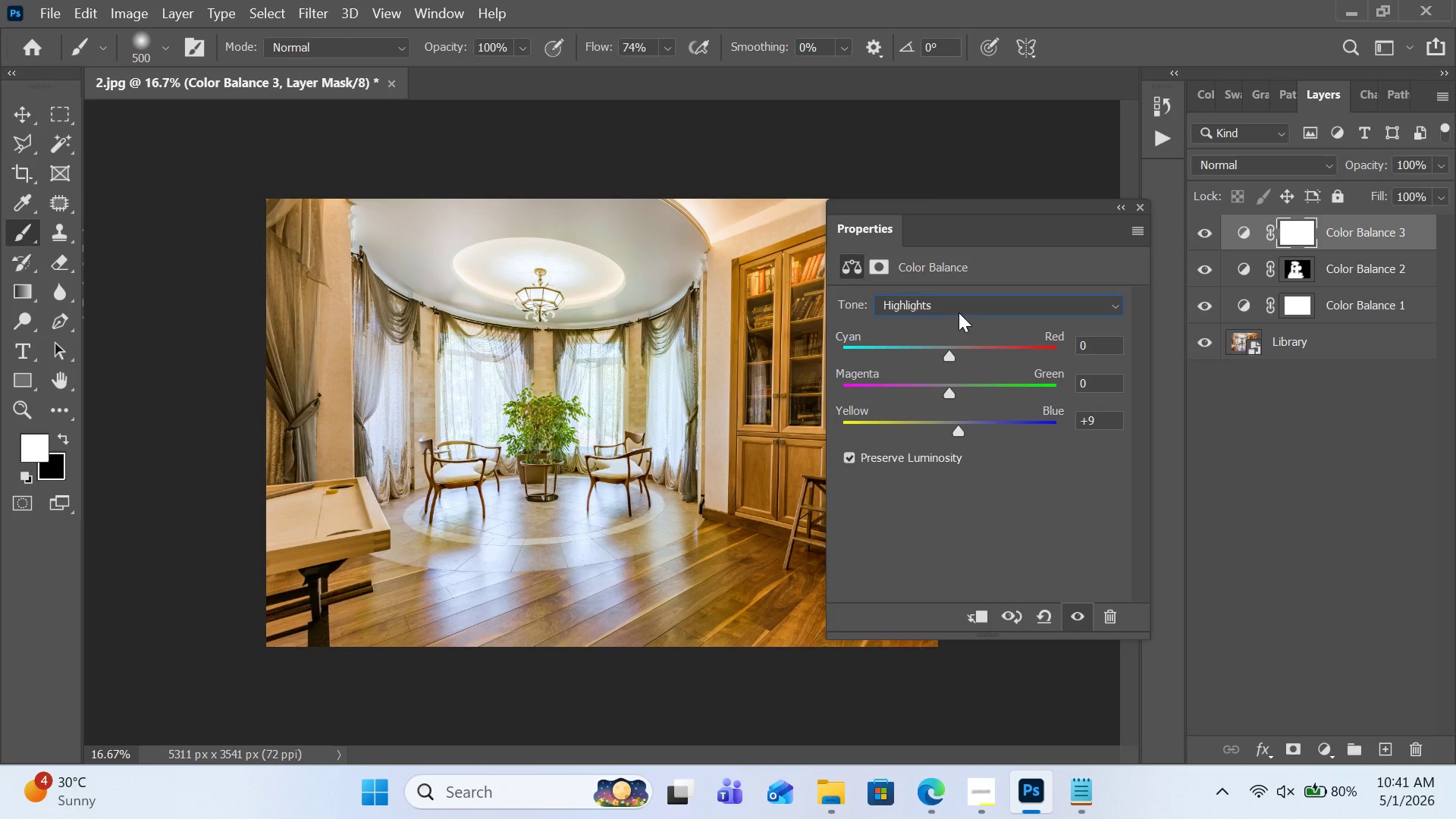 
left_click([959, 312])
 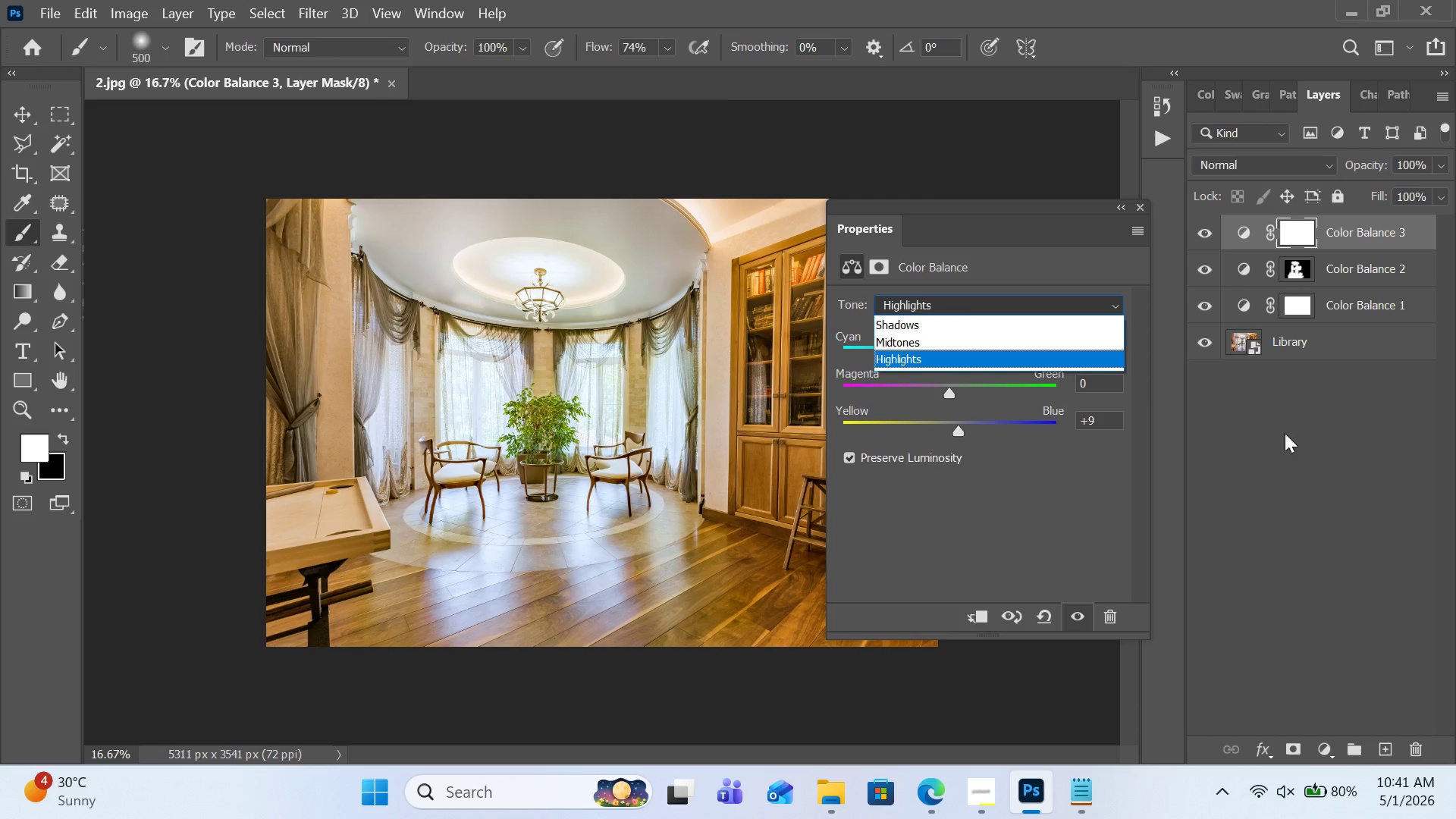 
left_click([1294, 416])
 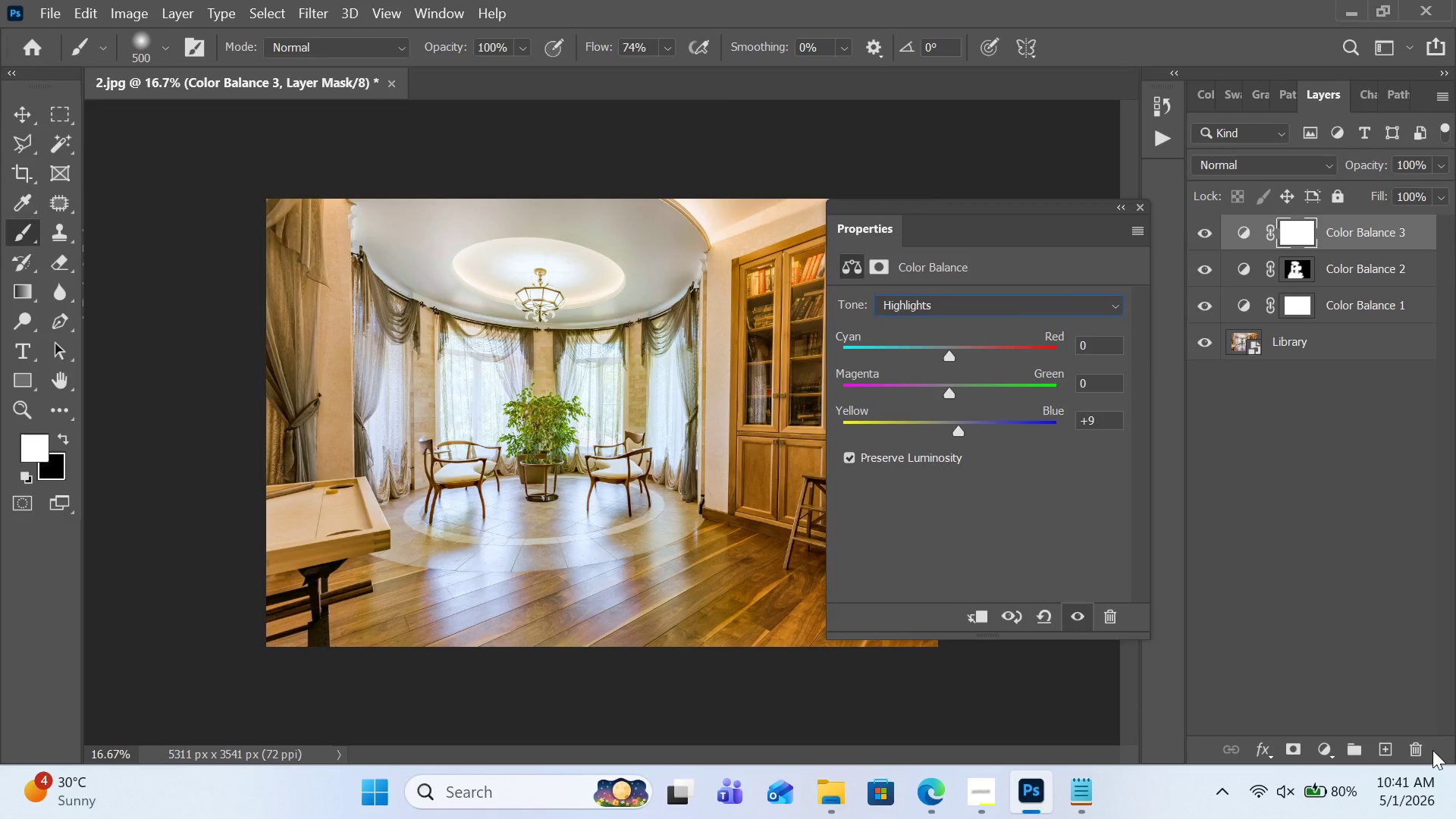 
left_click([1428, 752])
 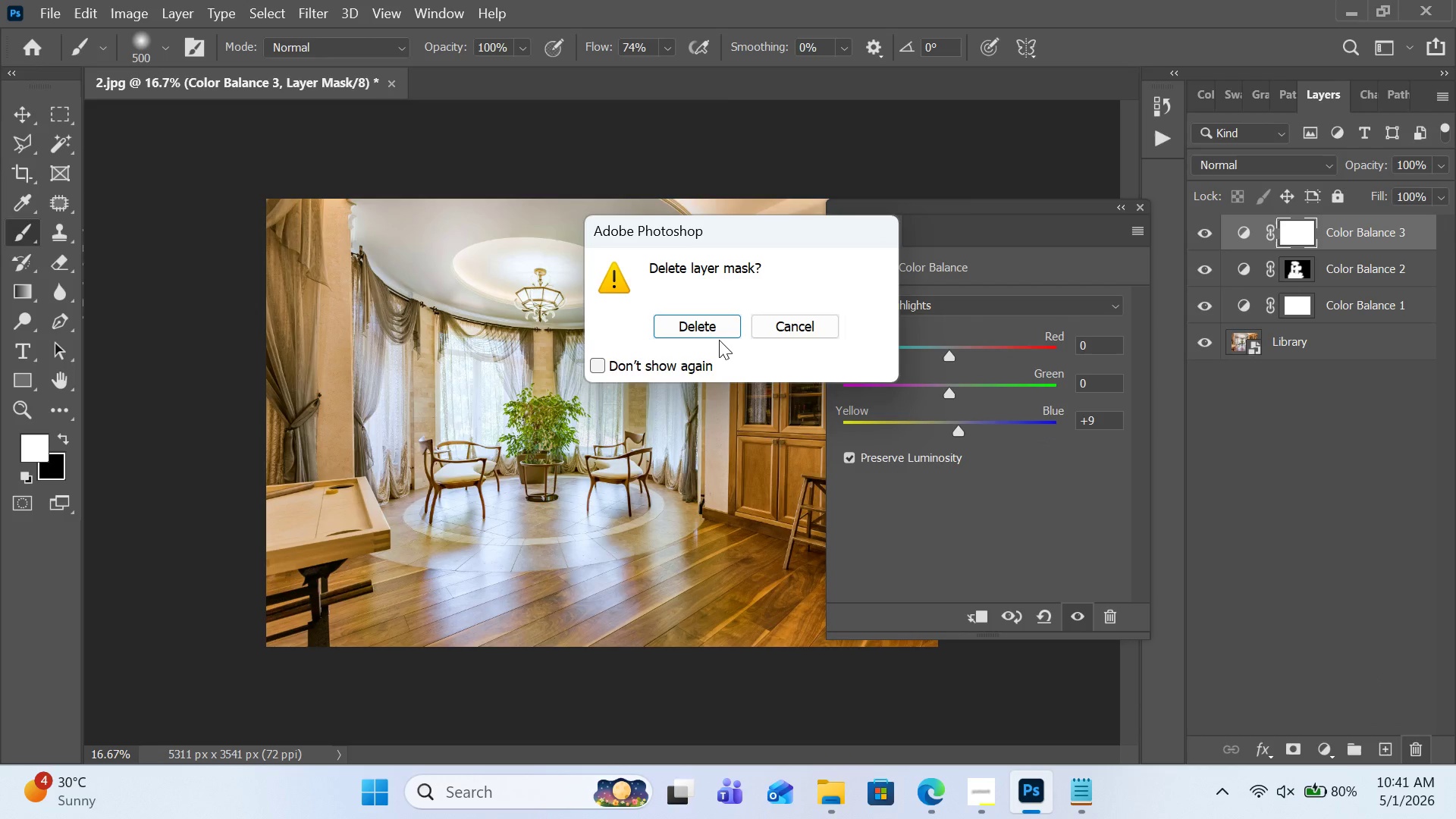 
left_click([719, 333])
 